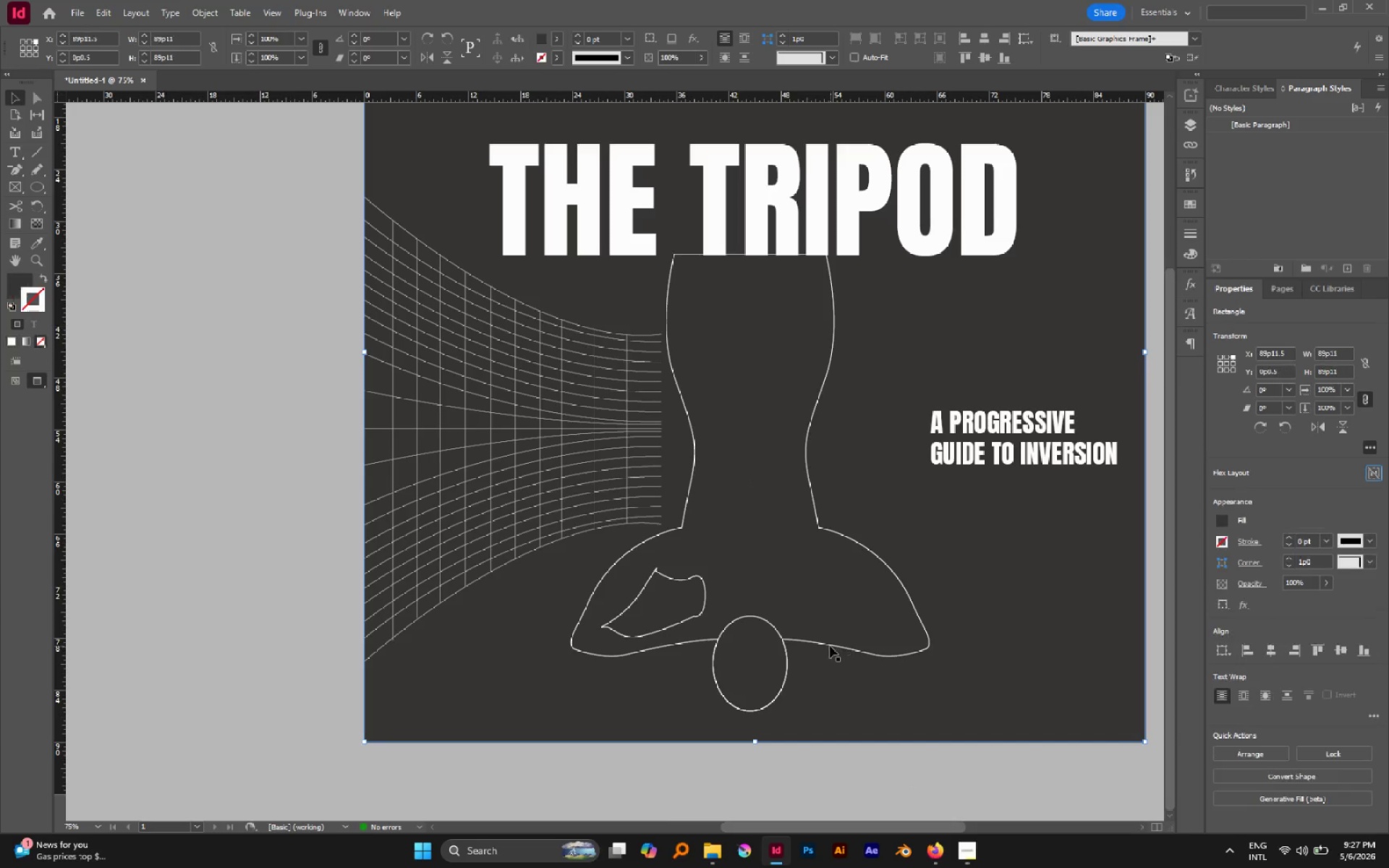 
left_click([830, 646])
 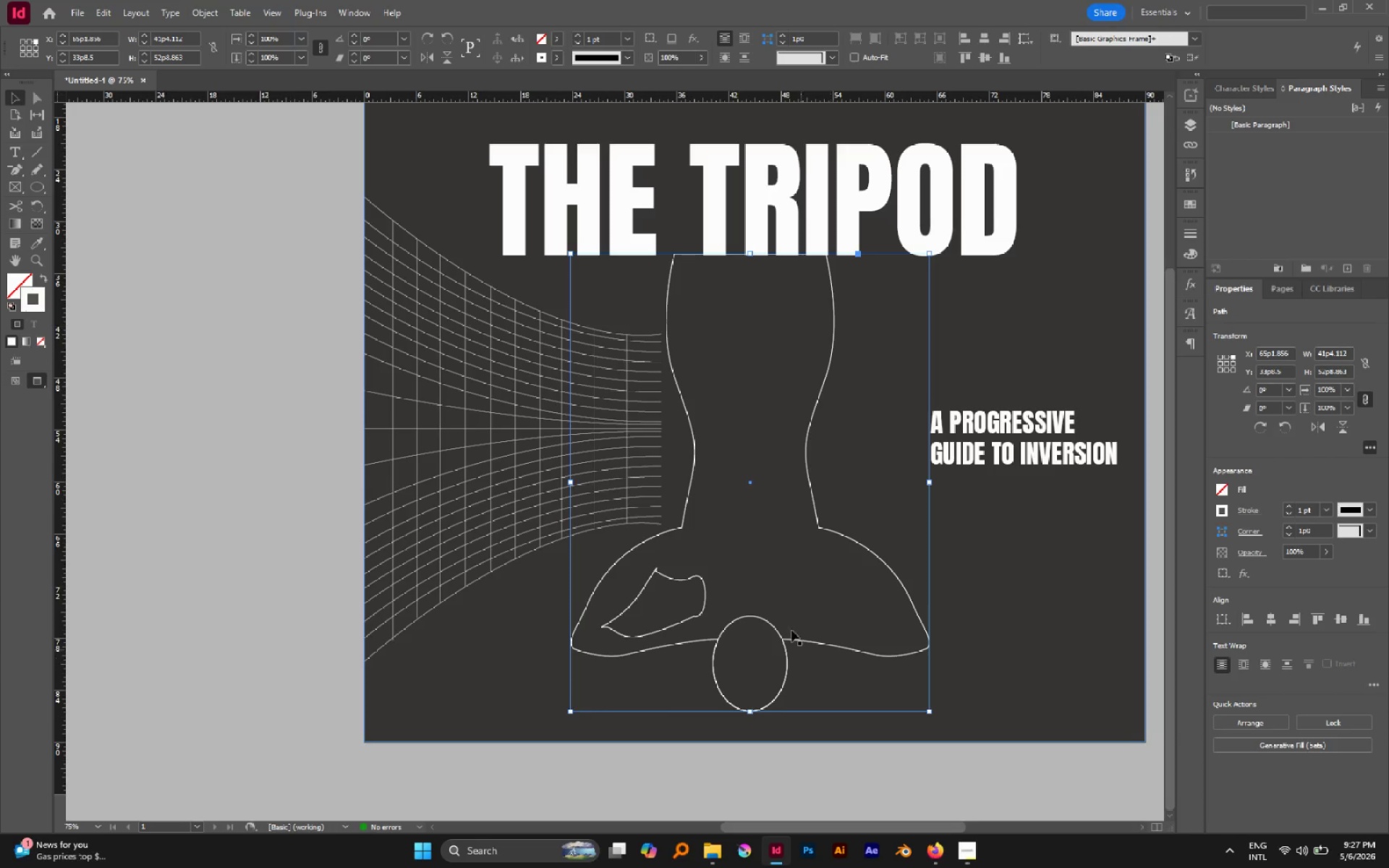 
key(A)
 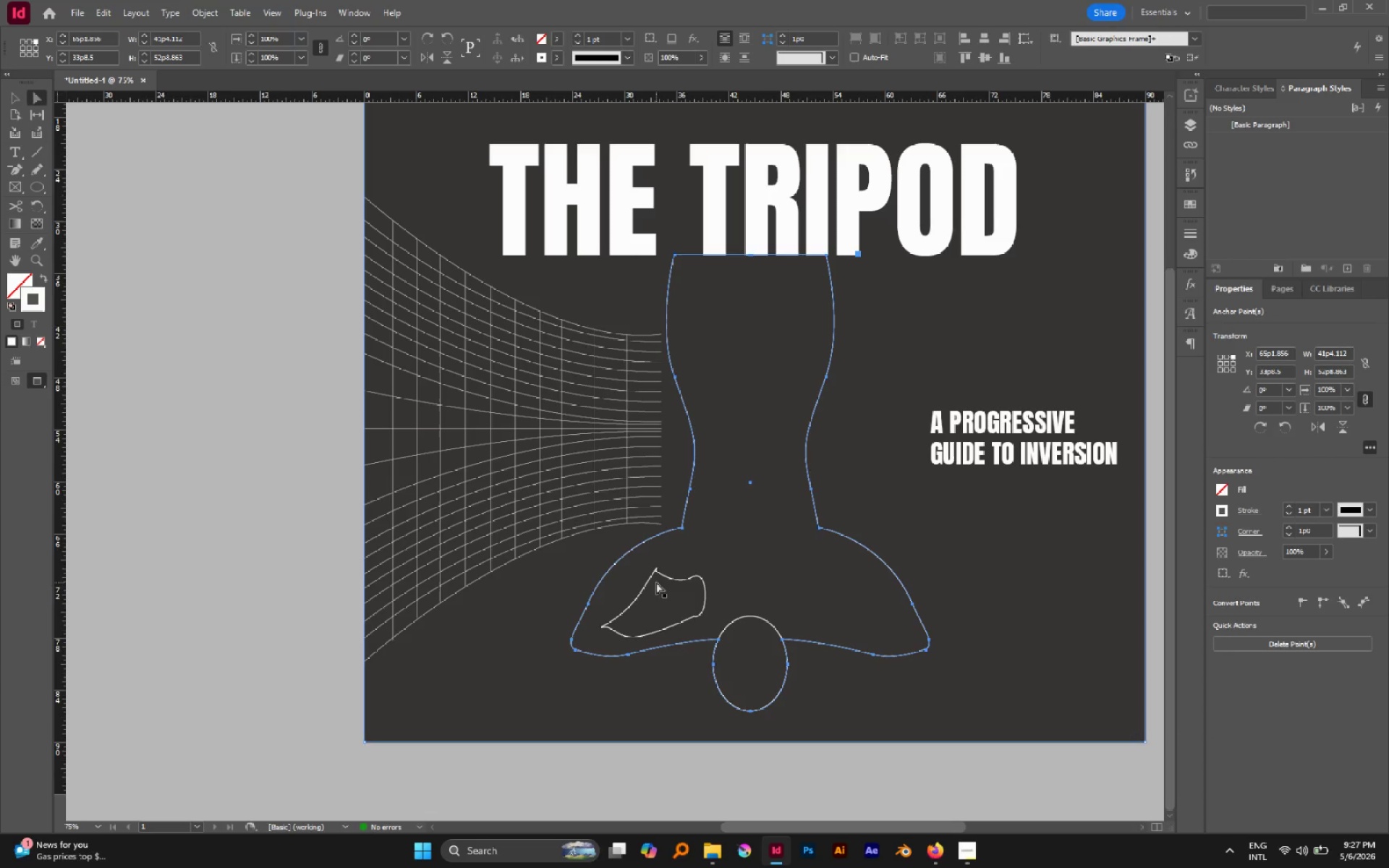 
hold_key(key=AltLeft, duration=1.89)
scroll: coordinate [663, 560], scroll_direction: none, amount: 0.0
 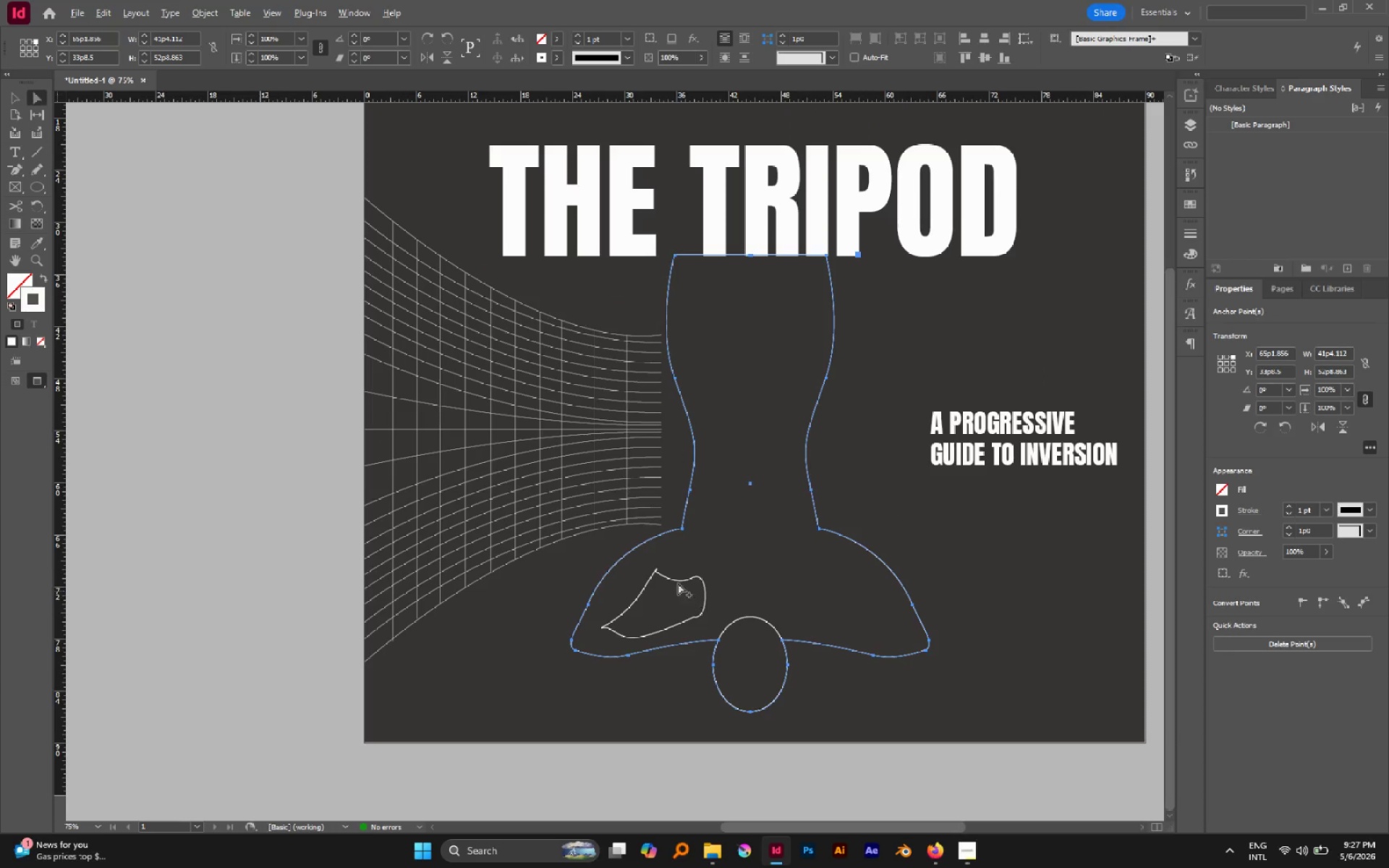 
scroll: coordinate [664, 574], scroll_direction: up, amount: 7.0
 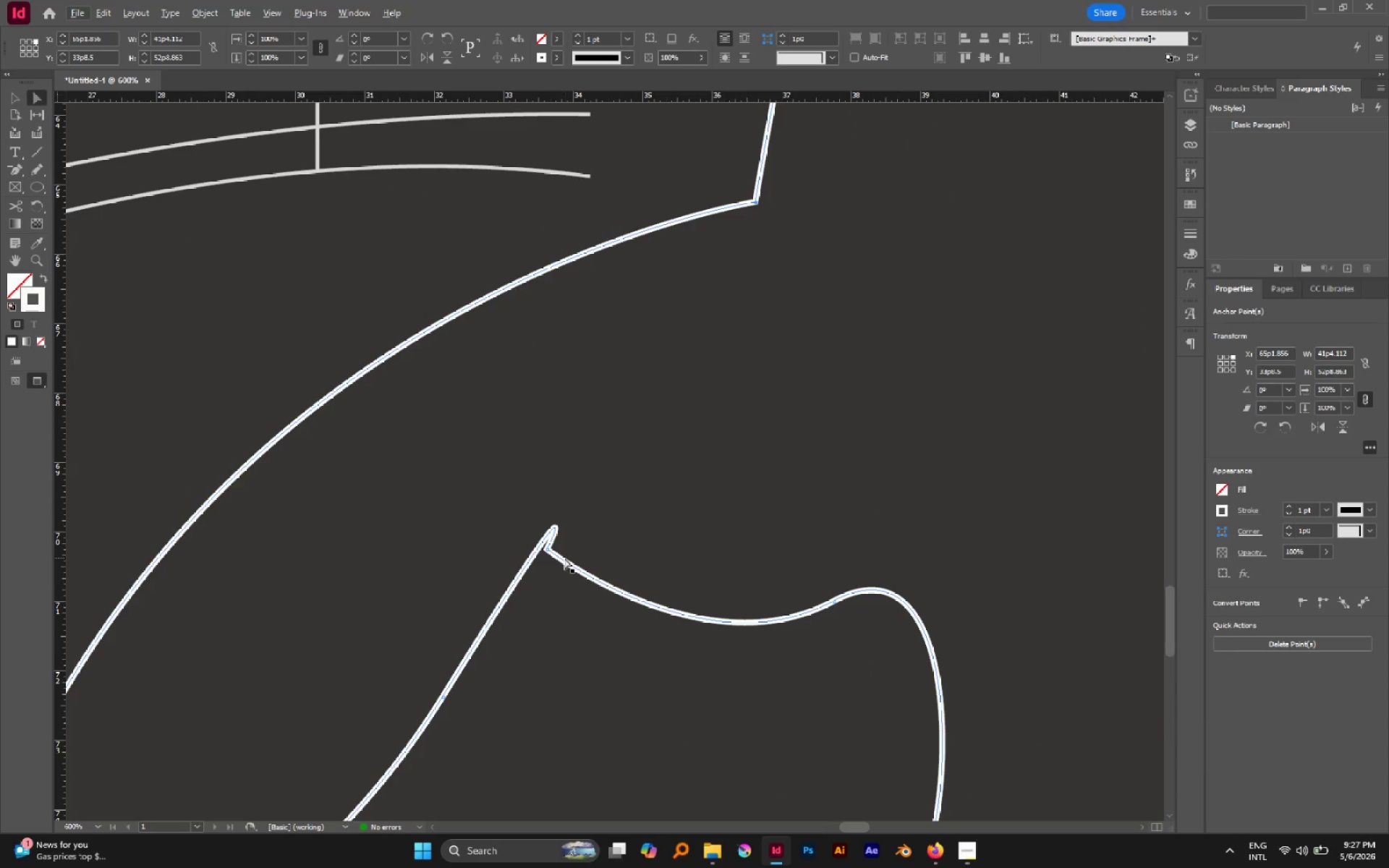 
key(P)
 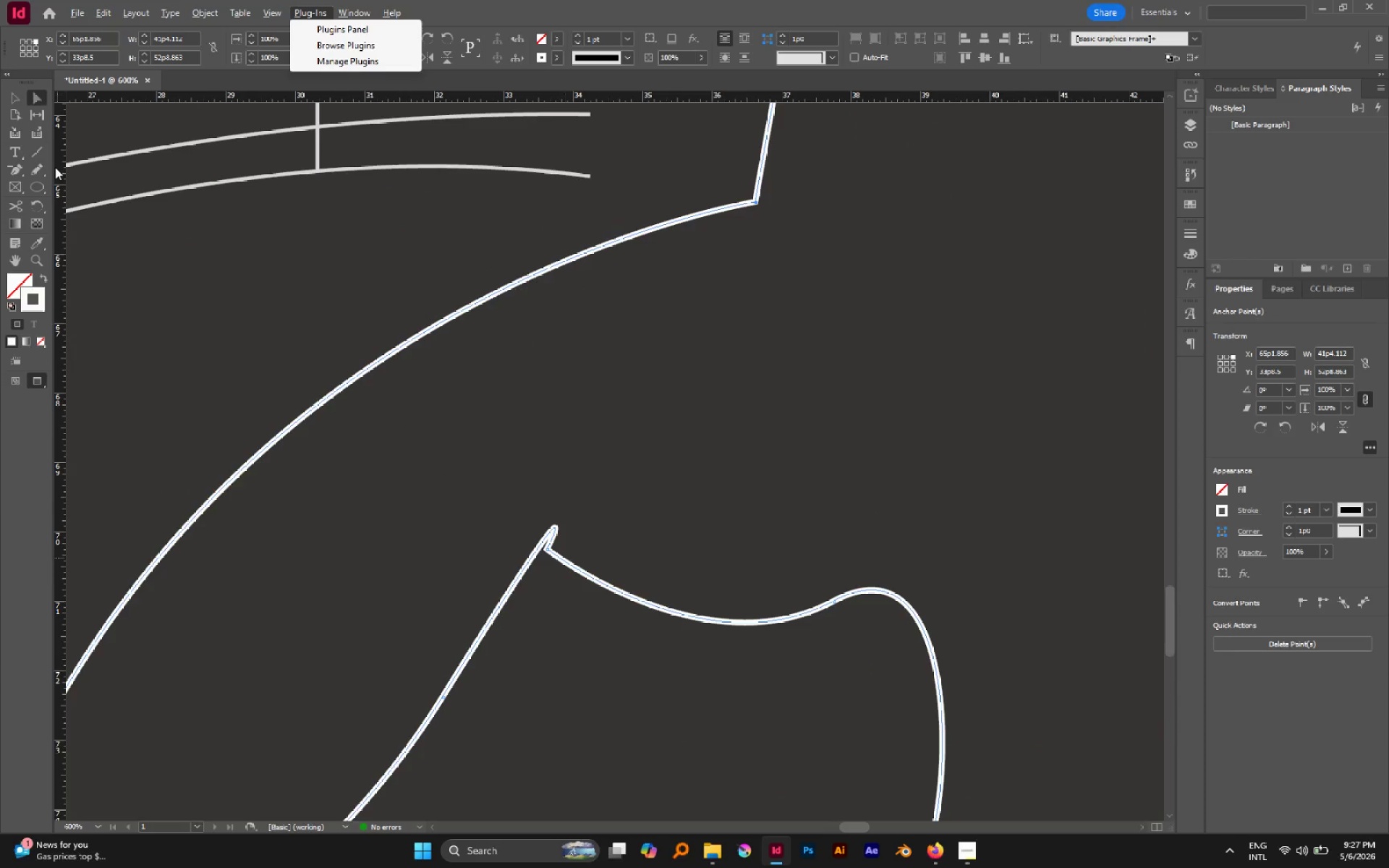 
left_click([12, 174])
 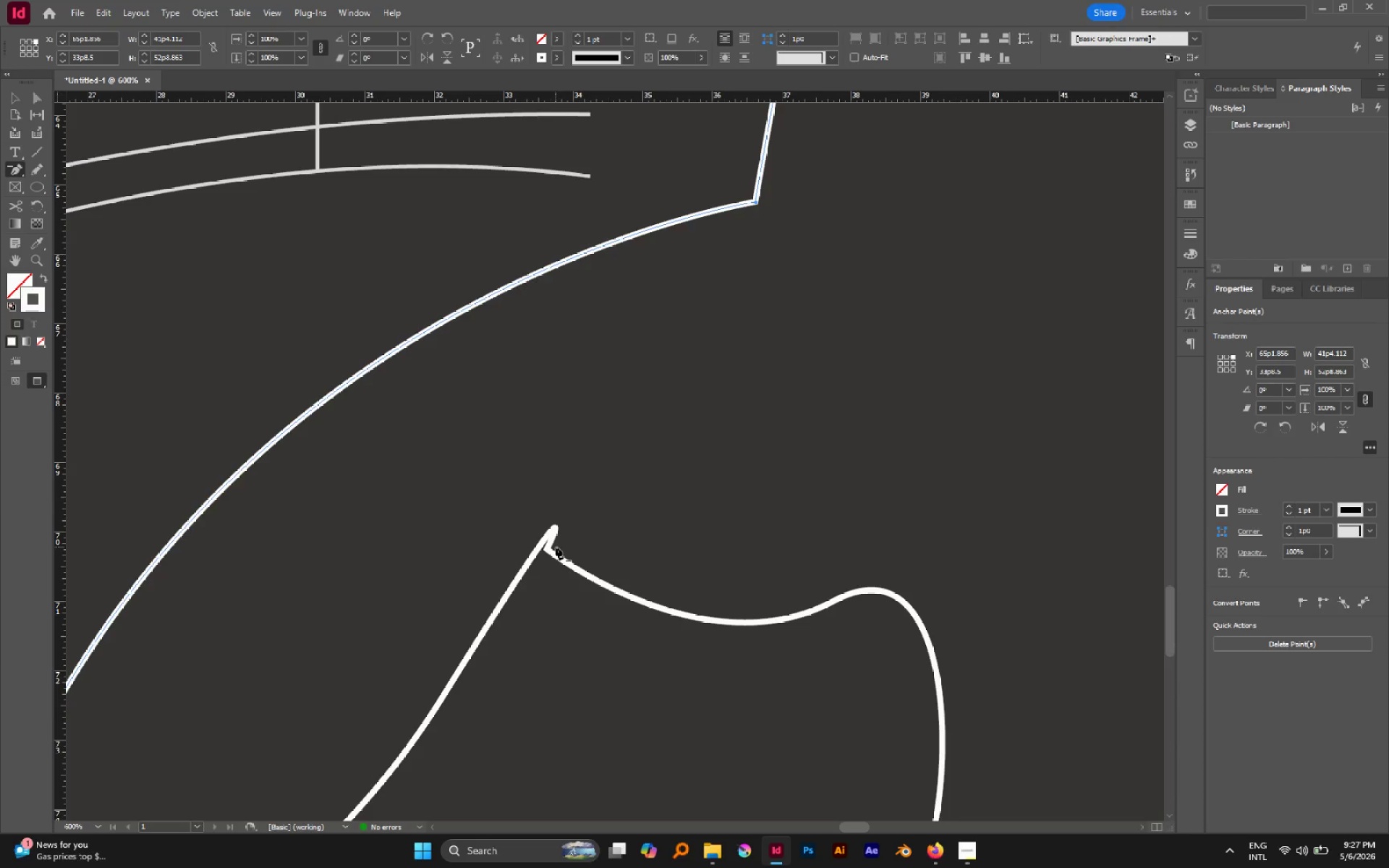 
hold_key(key=ControlLeft, duration=0.78)
left_click([551, 550])
 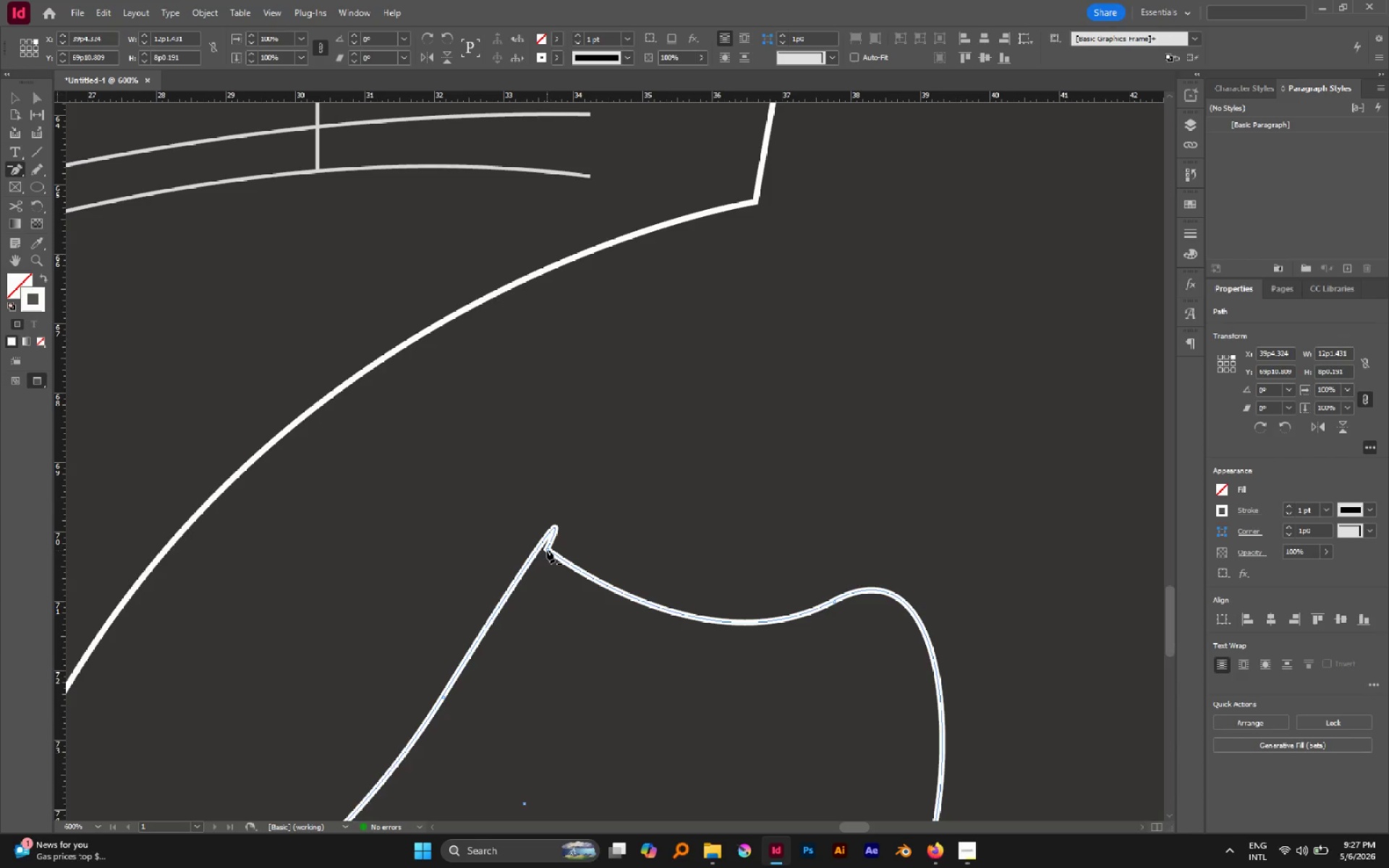 
left_click([548, 549])
 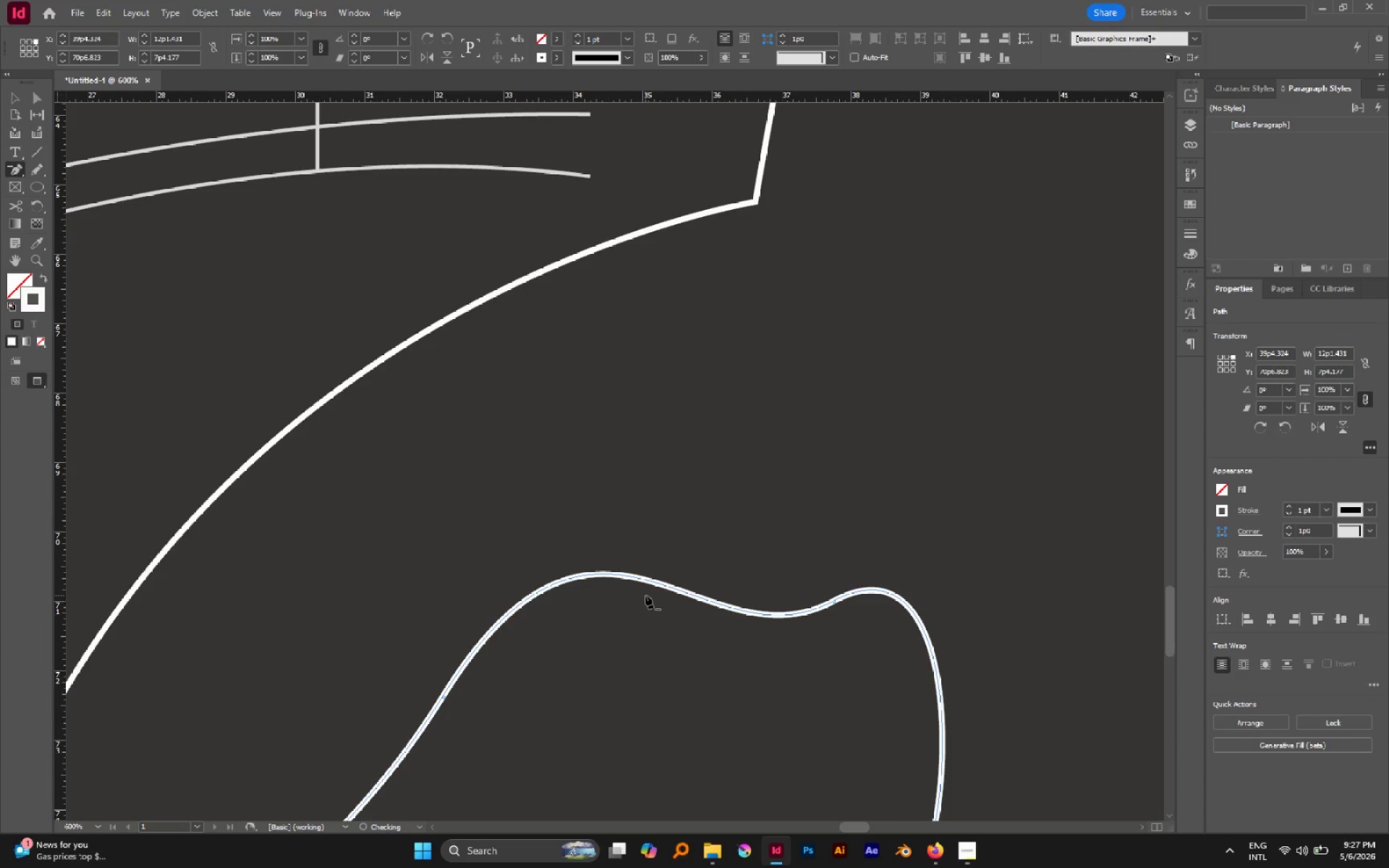 
hold_key(key=AltLeft, duration=0.7)
scroll: coordinate [619, 595], scroll_direction: down, amount: 4.0
 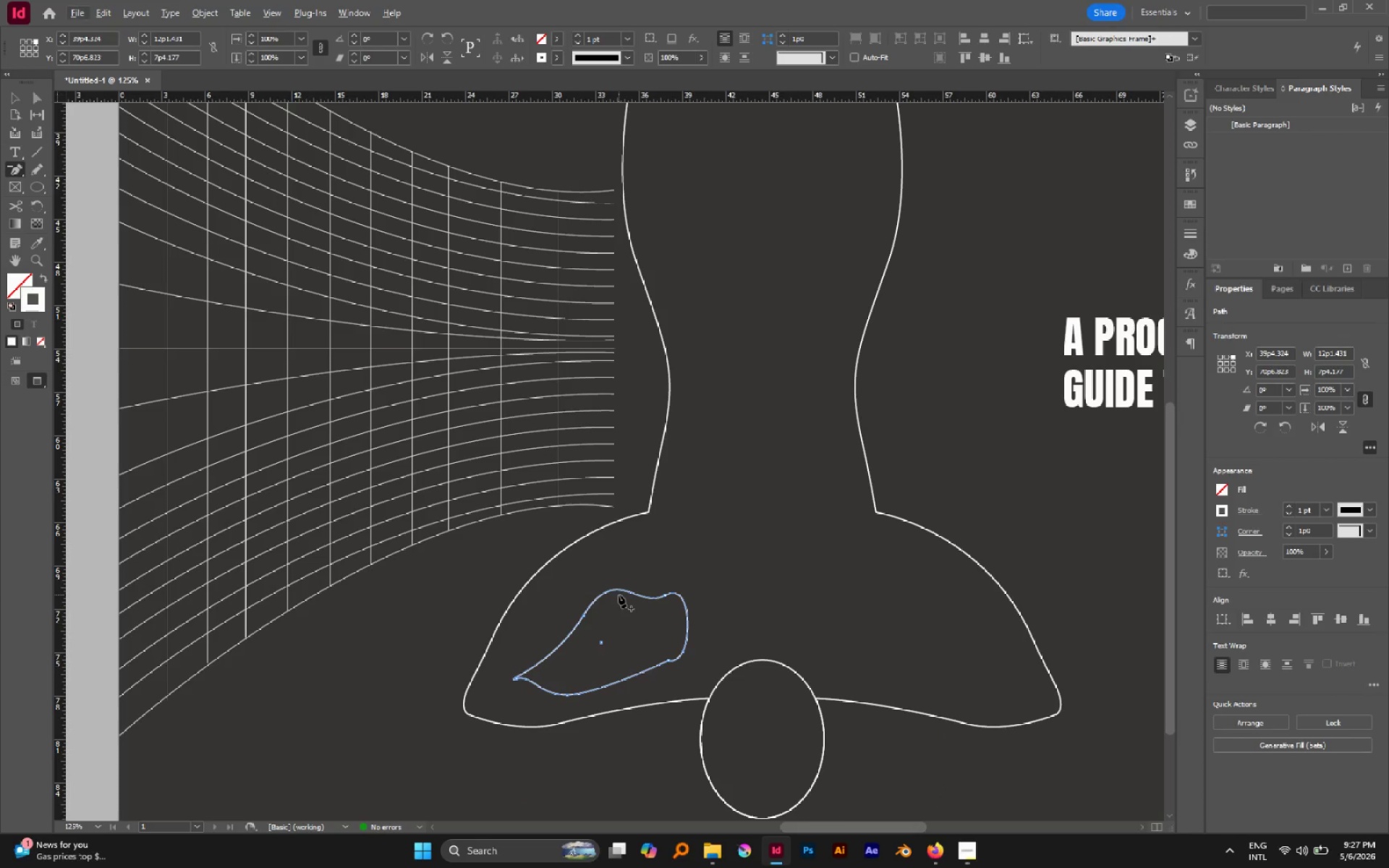 
key(A)
 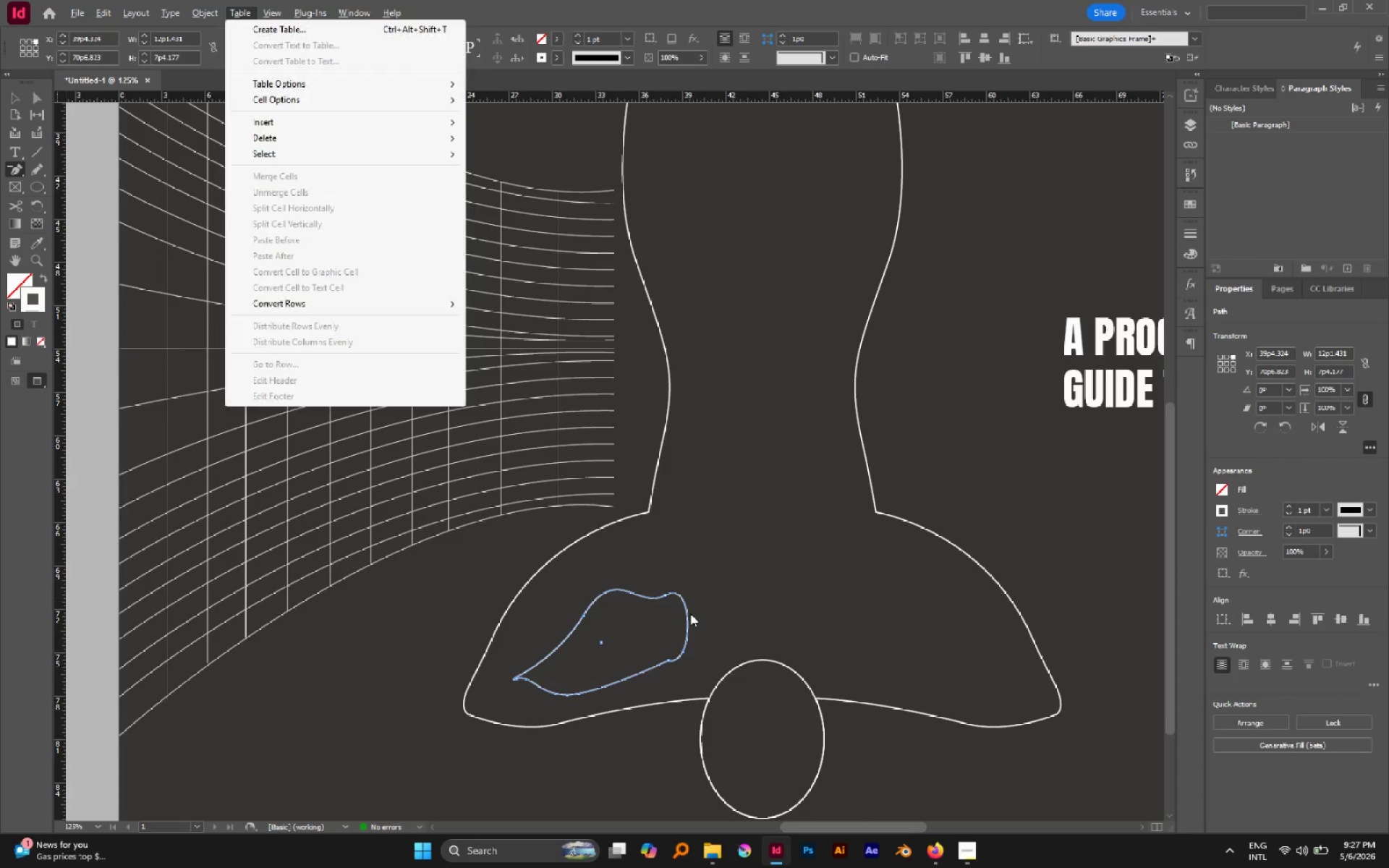 
scroll: coordinate [690, 616], scroll_direction: down, amount: 2.0
 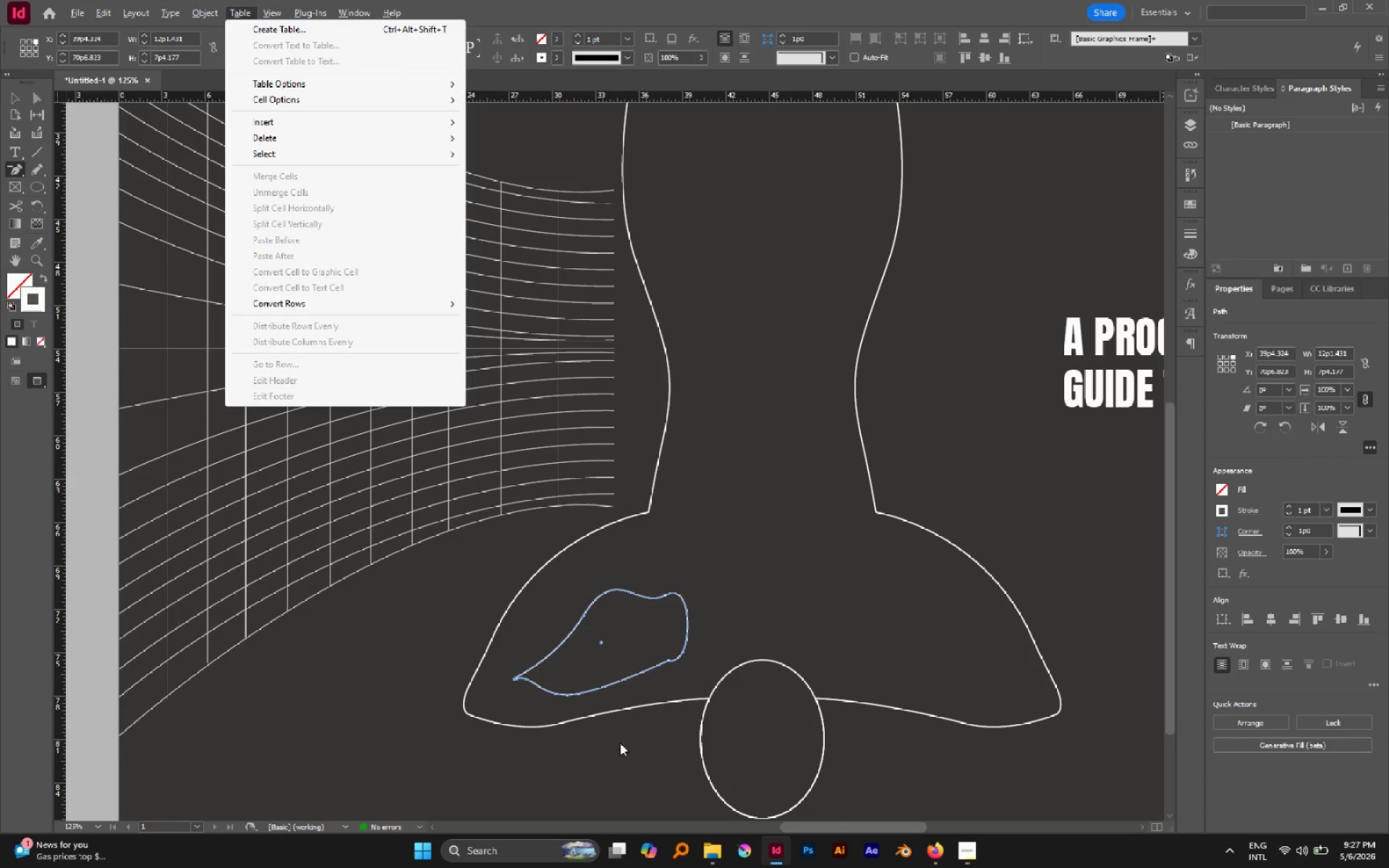 
left_click([620, 743])
 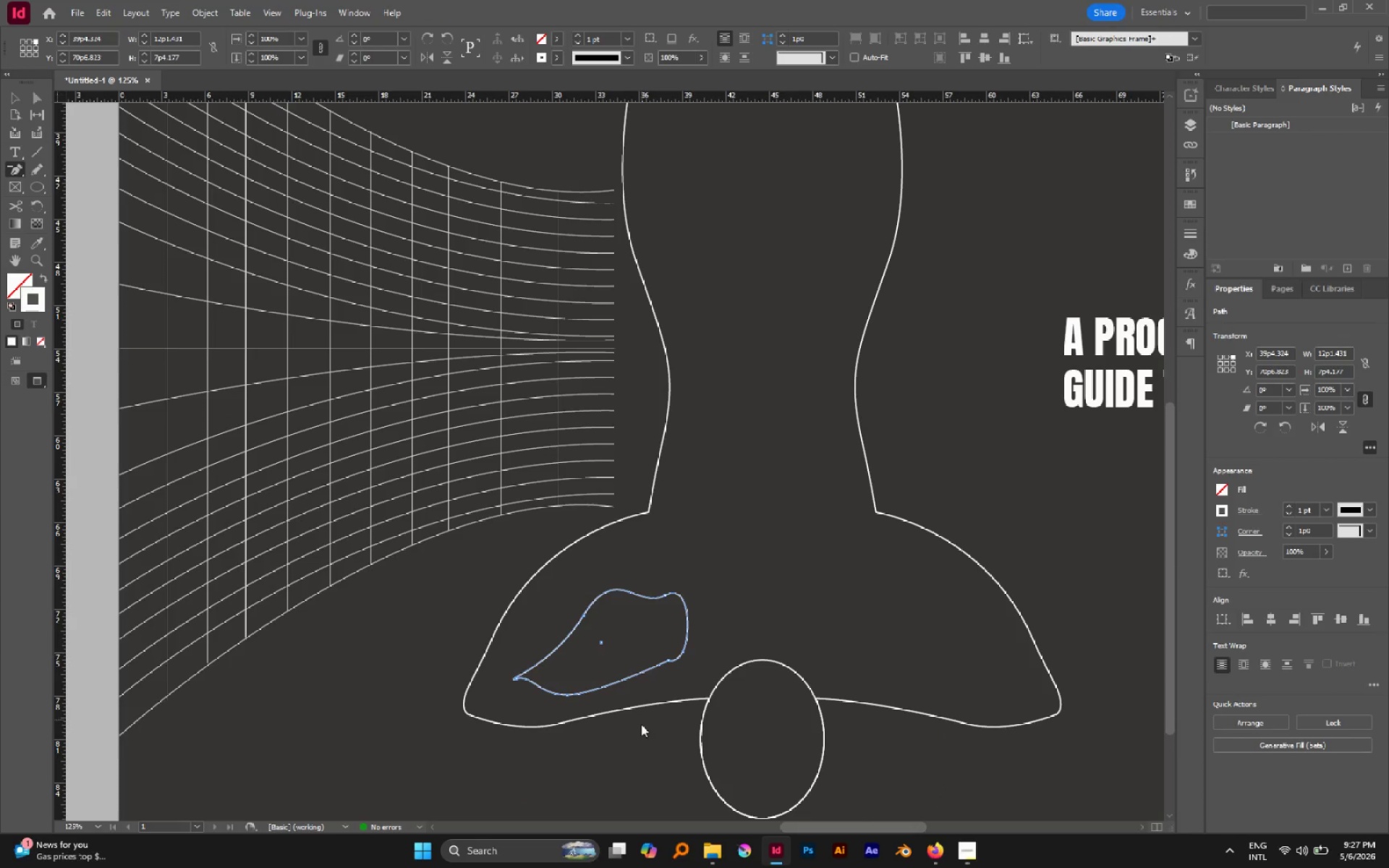 
left_click([638, 733])
 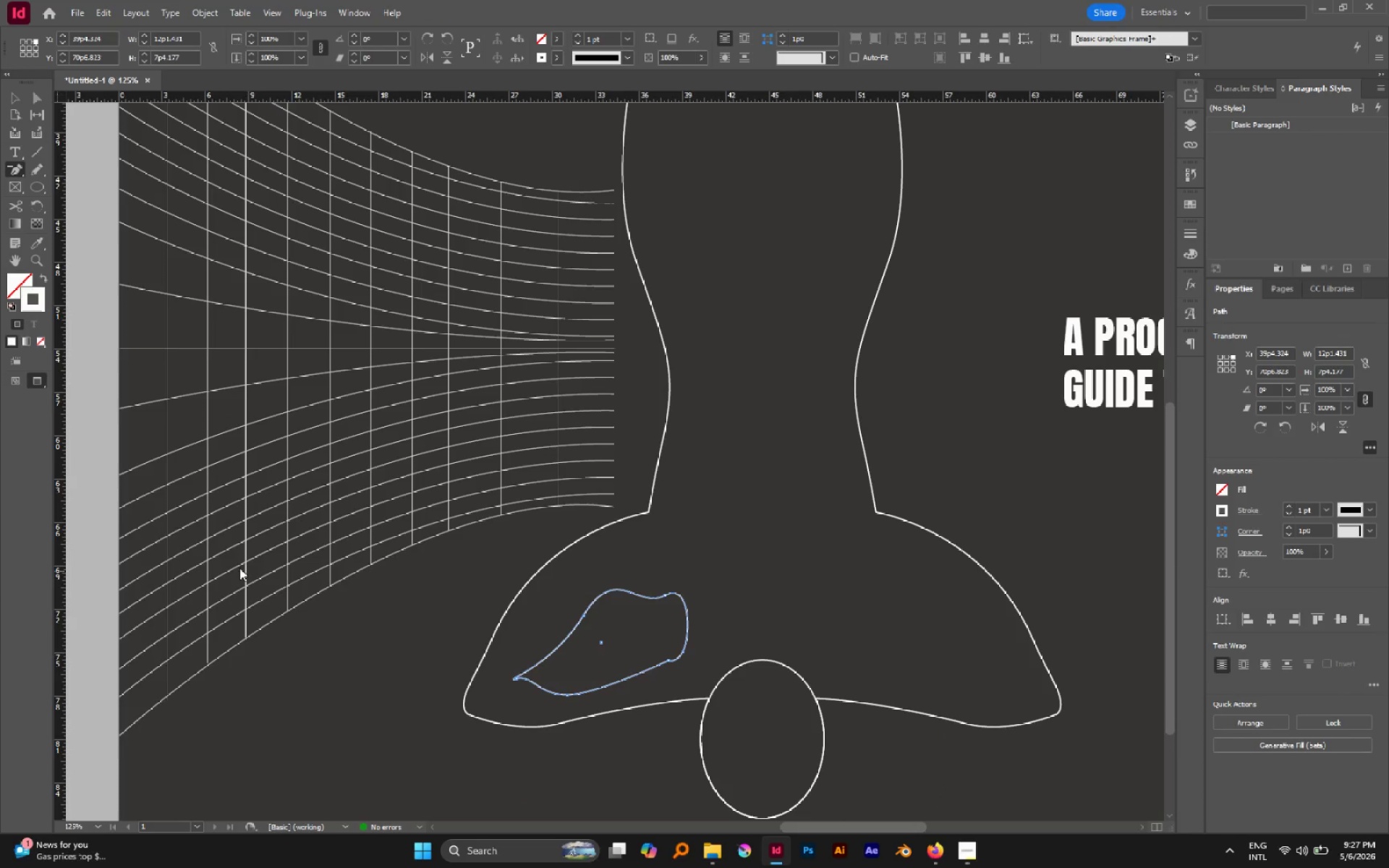 
hold_key(key=AltLeft, duration=0.42)
scroll: coordinate [548, 581], scroll_direction: none, amount: 0.0
 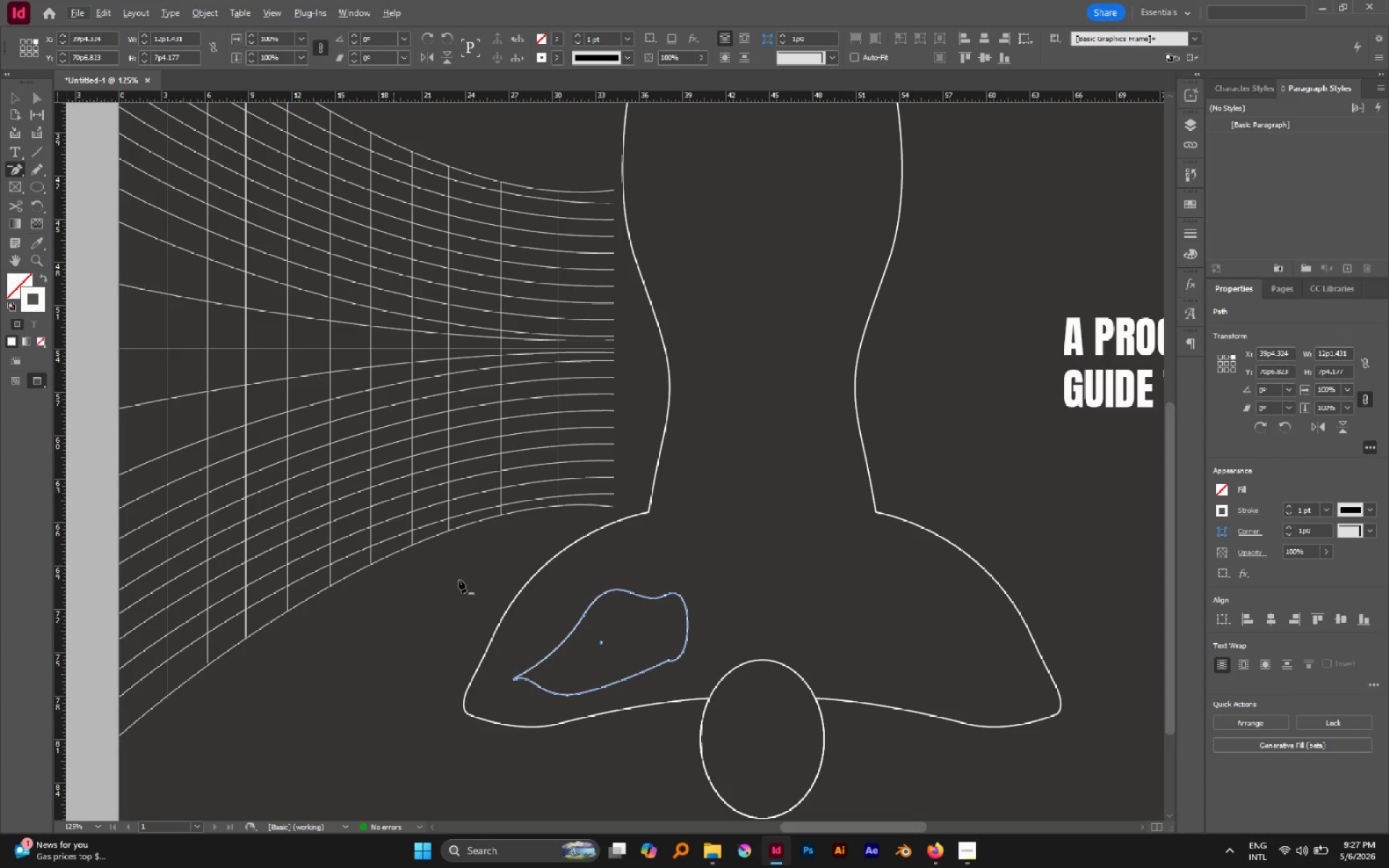 
type(aa)
 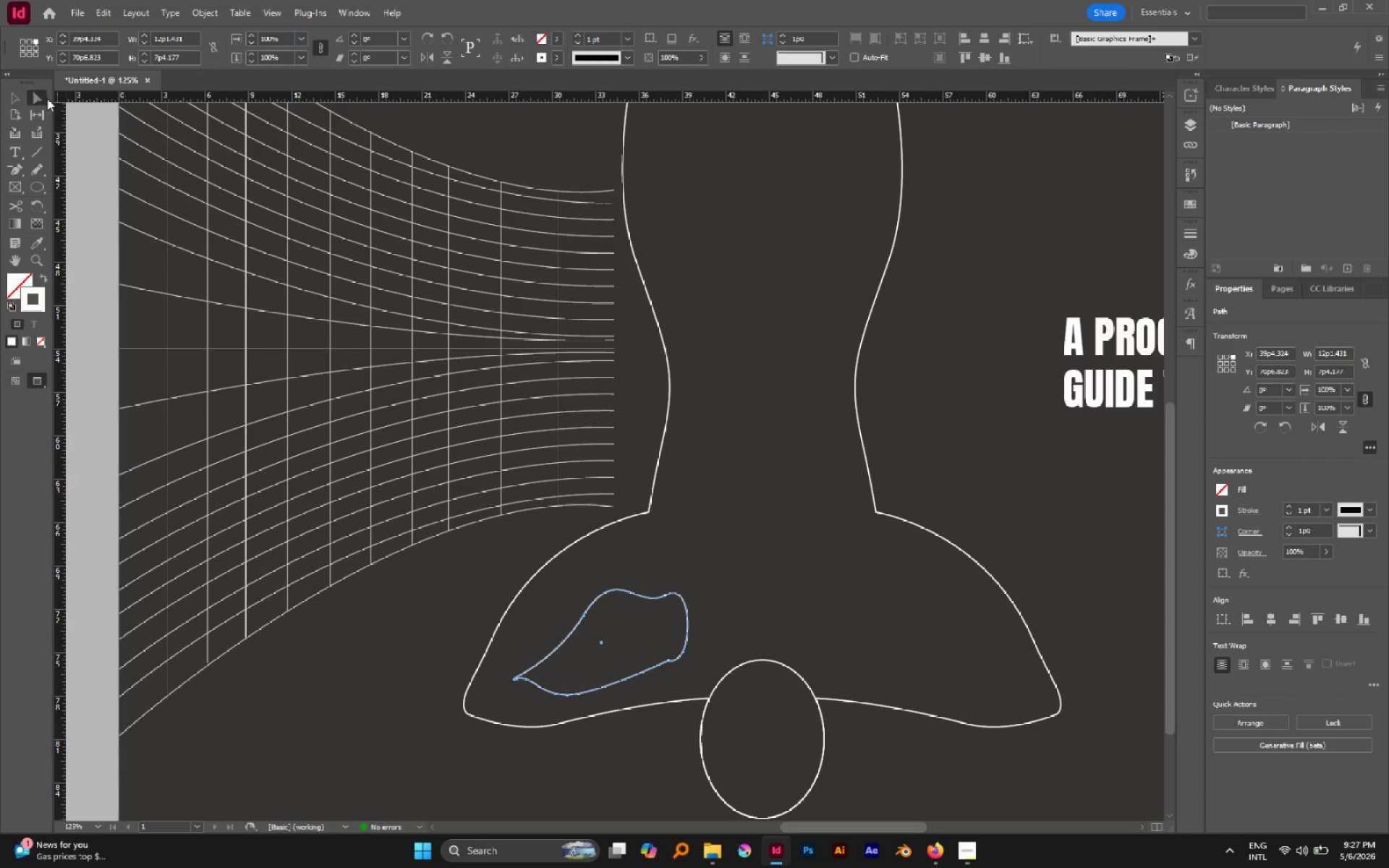 
hold_key(key=AltLeft, duration=0.48)
scroll: coordinate [880, 640], scroll_direction: down, amount: 3.0
 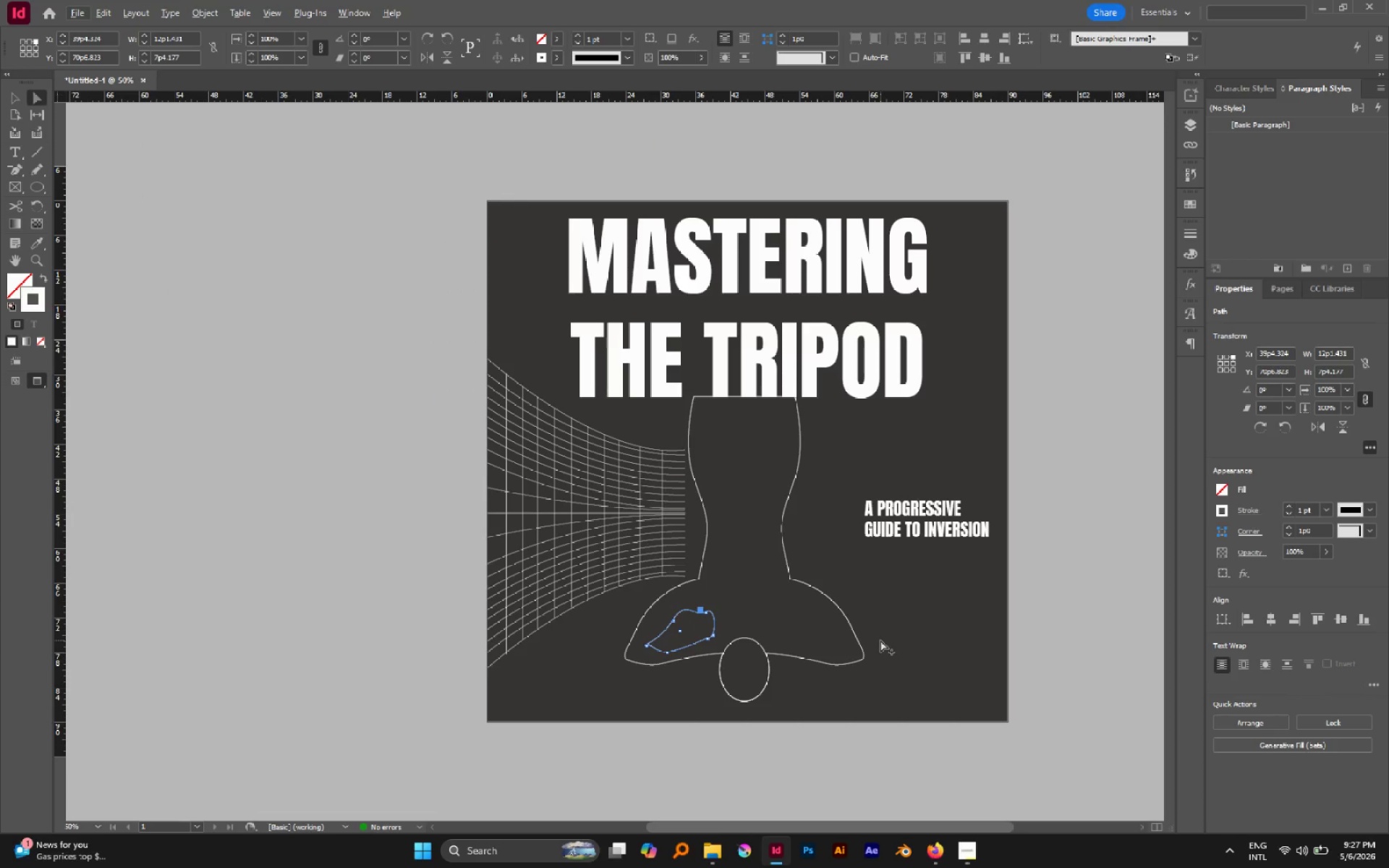 
key(P)
 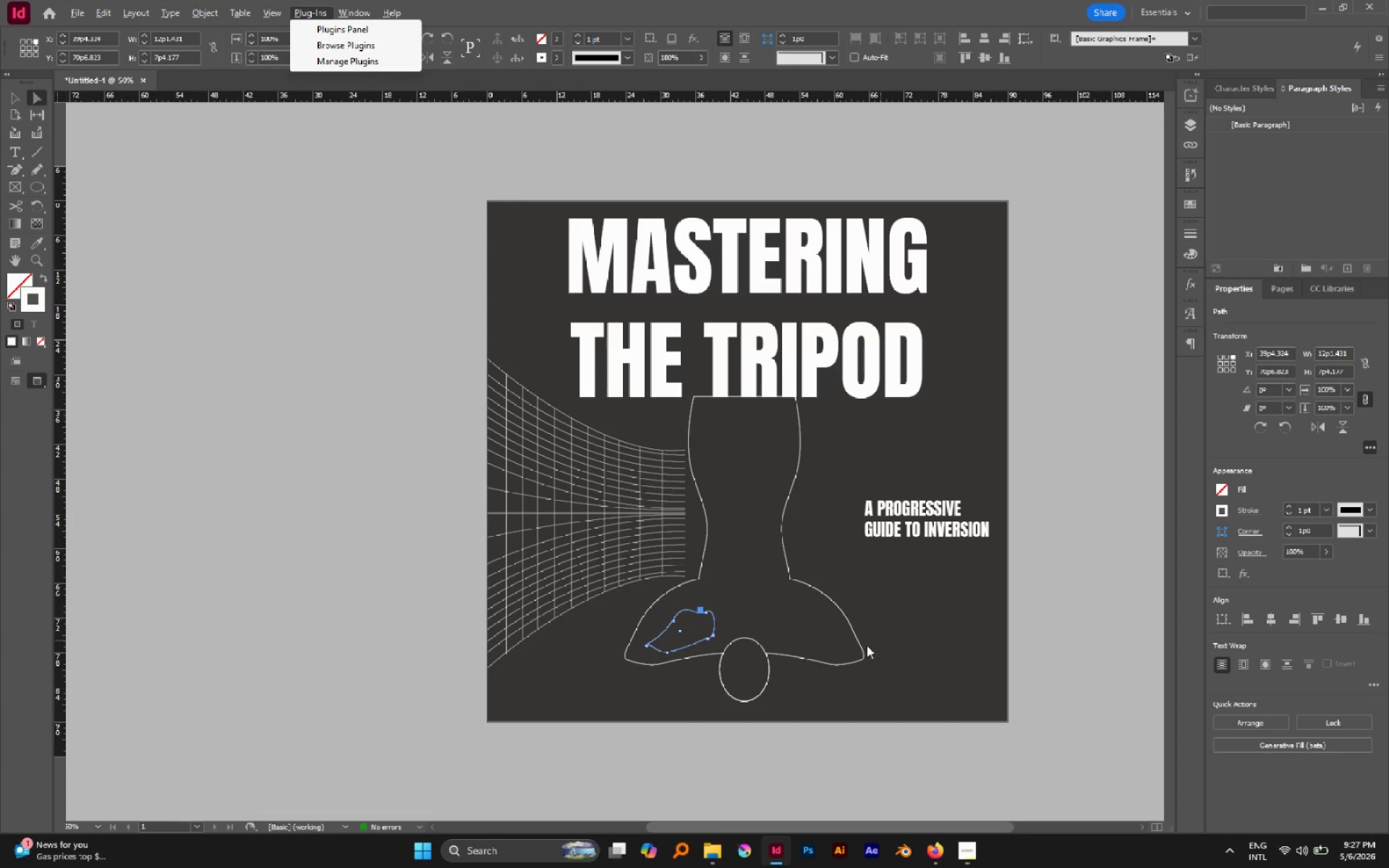 
left_click([313, 516])
 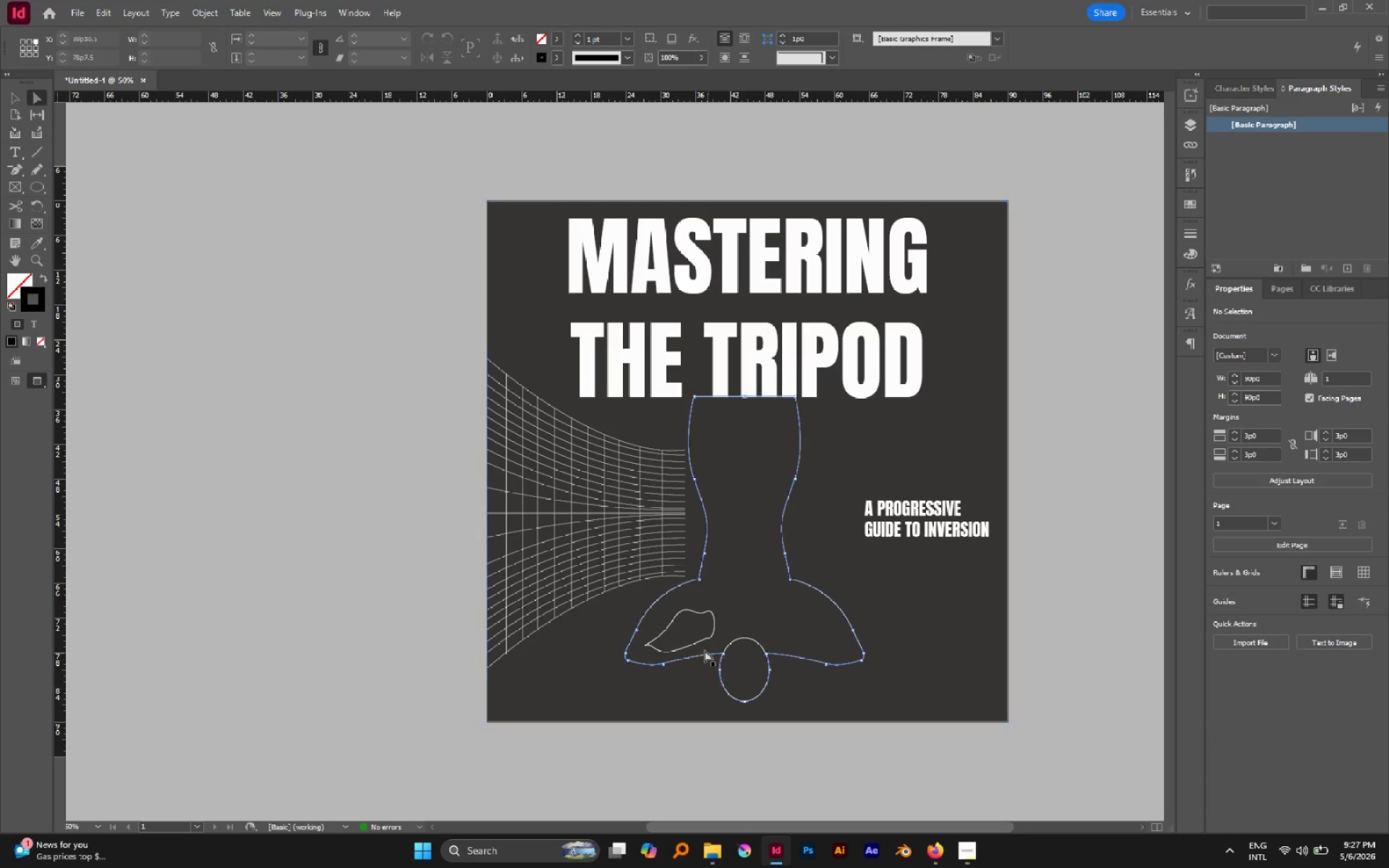 
hold_key(key=AltLeft, duration=0.58)
scroll: coordinate [676, 630], scroll_direction: up, amount: 3.0
 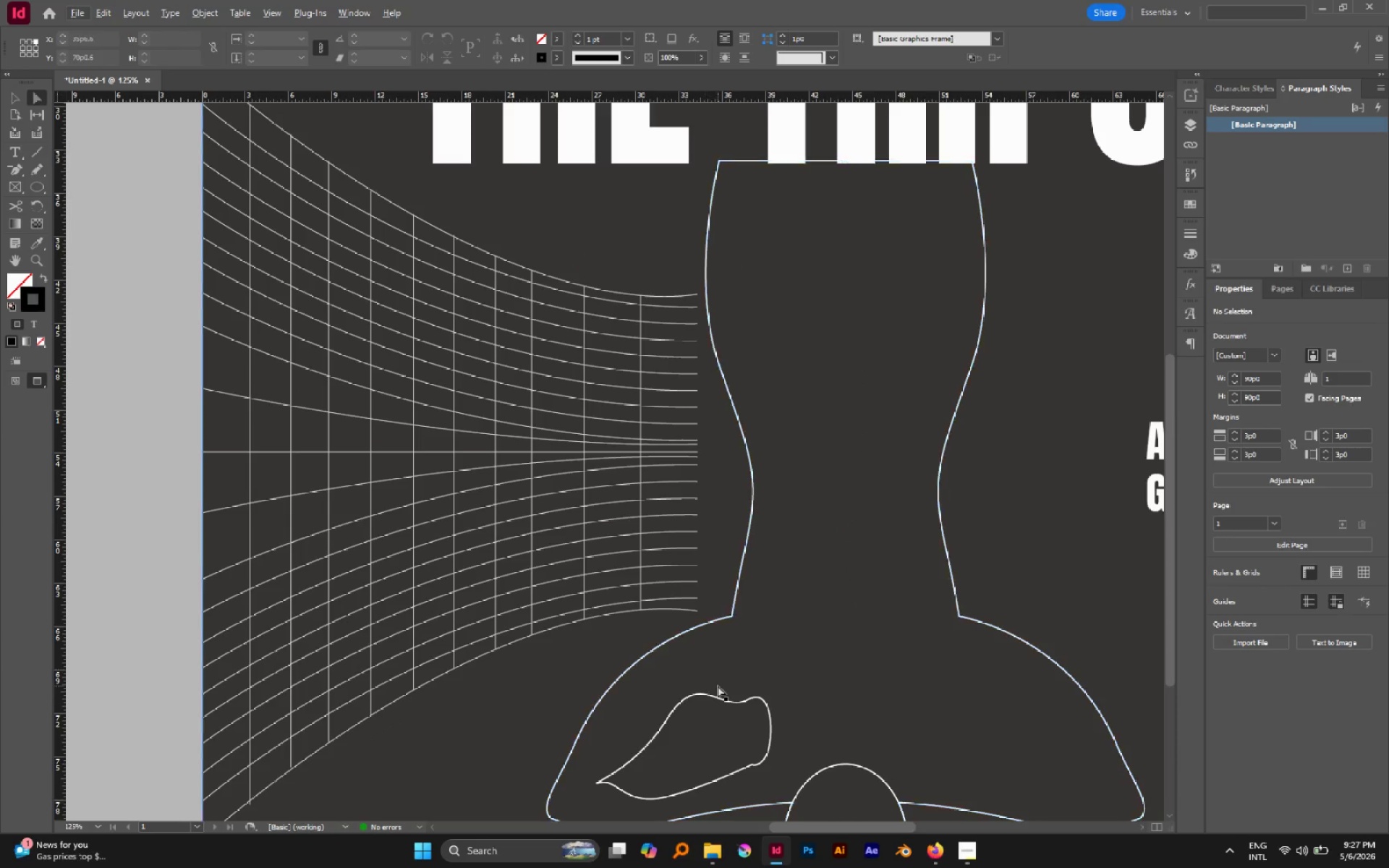 
hold_key(key=Space, duration=0.36)
 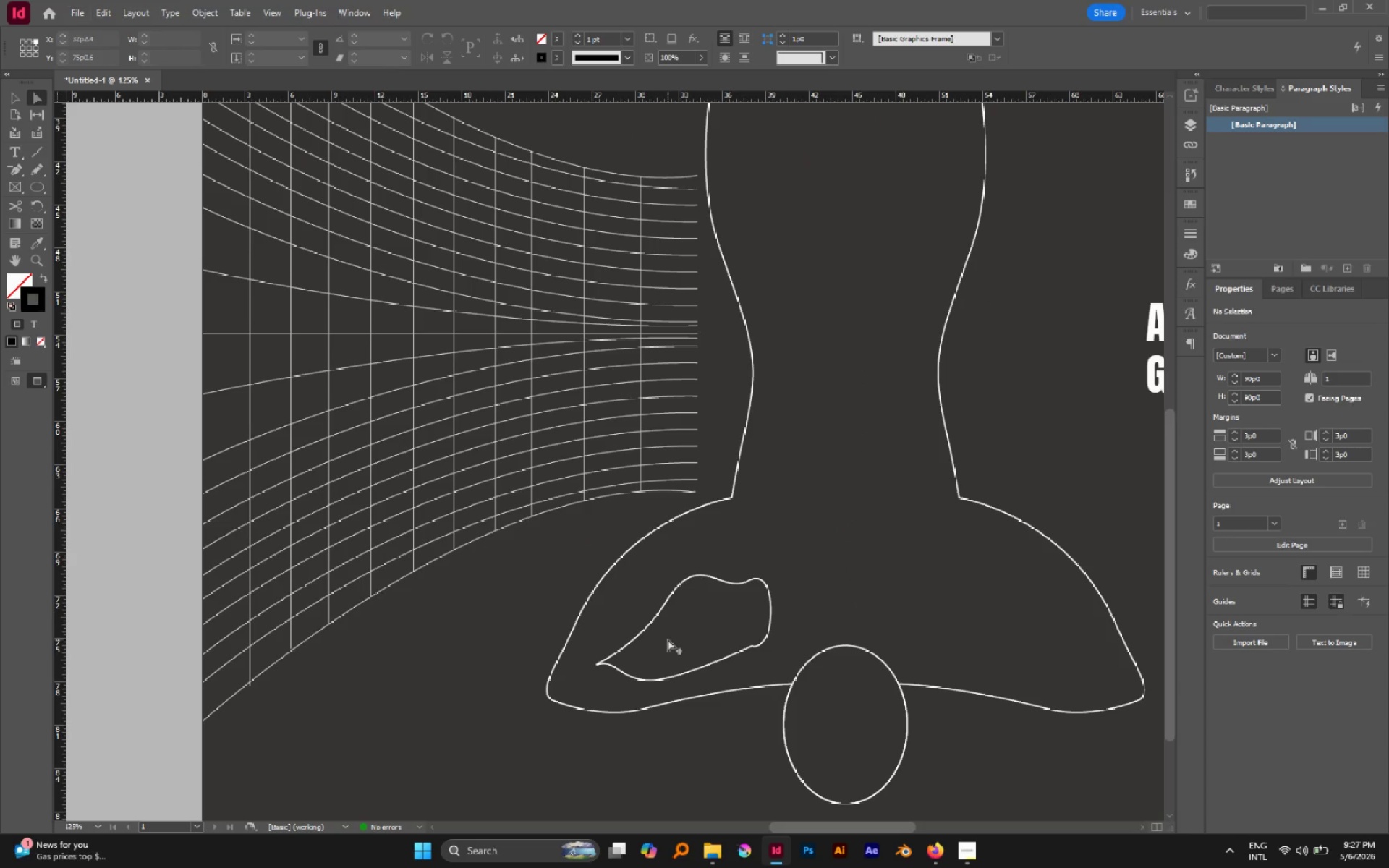 
scroll: coordinate [718, 686], scroll_direction: down, amount: 2.0
 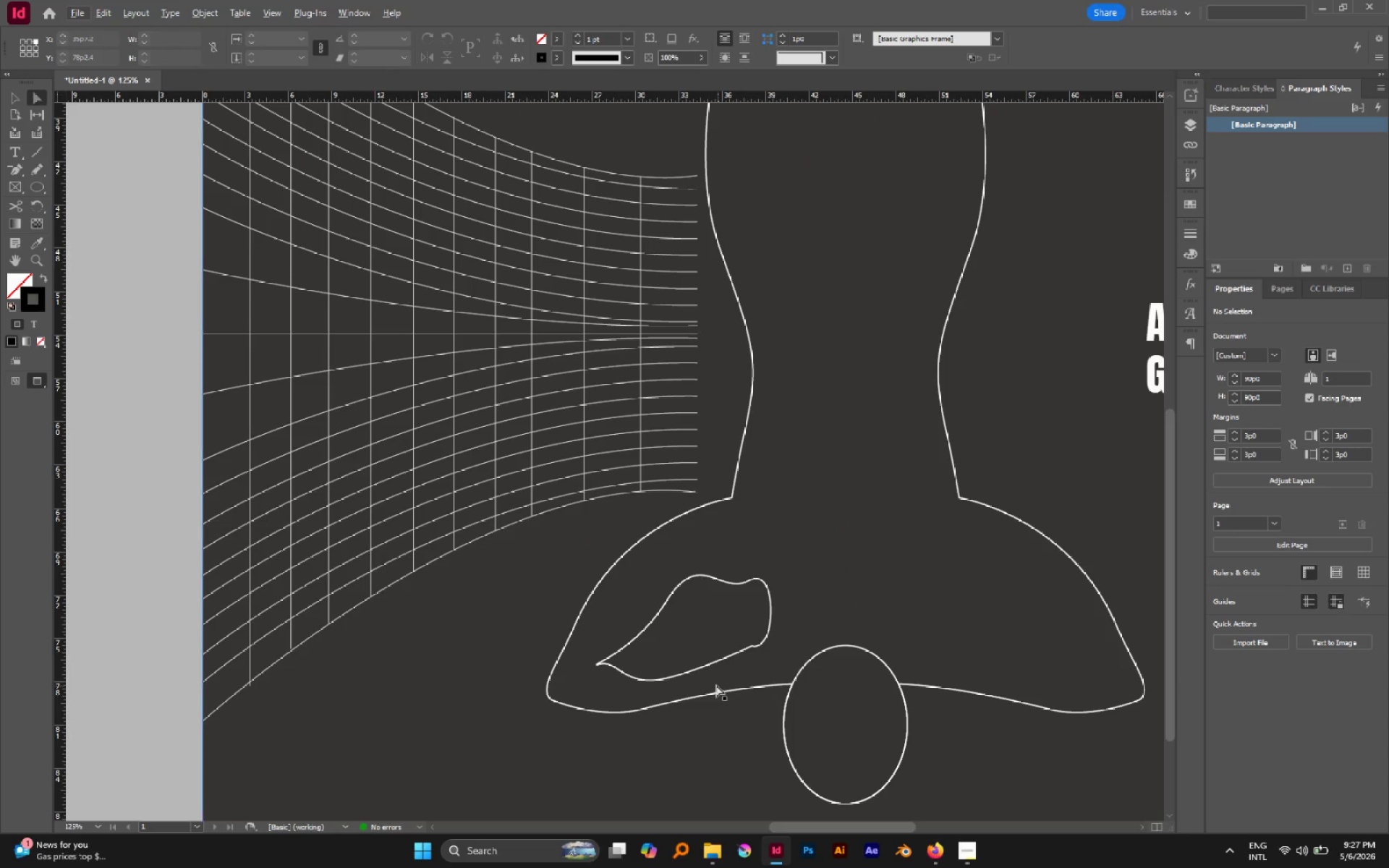 
hold_key(key=AltLeft, duration=0.47)
scroll: coordinate [668, 639], scroll_direction: up, amount: 2.0
 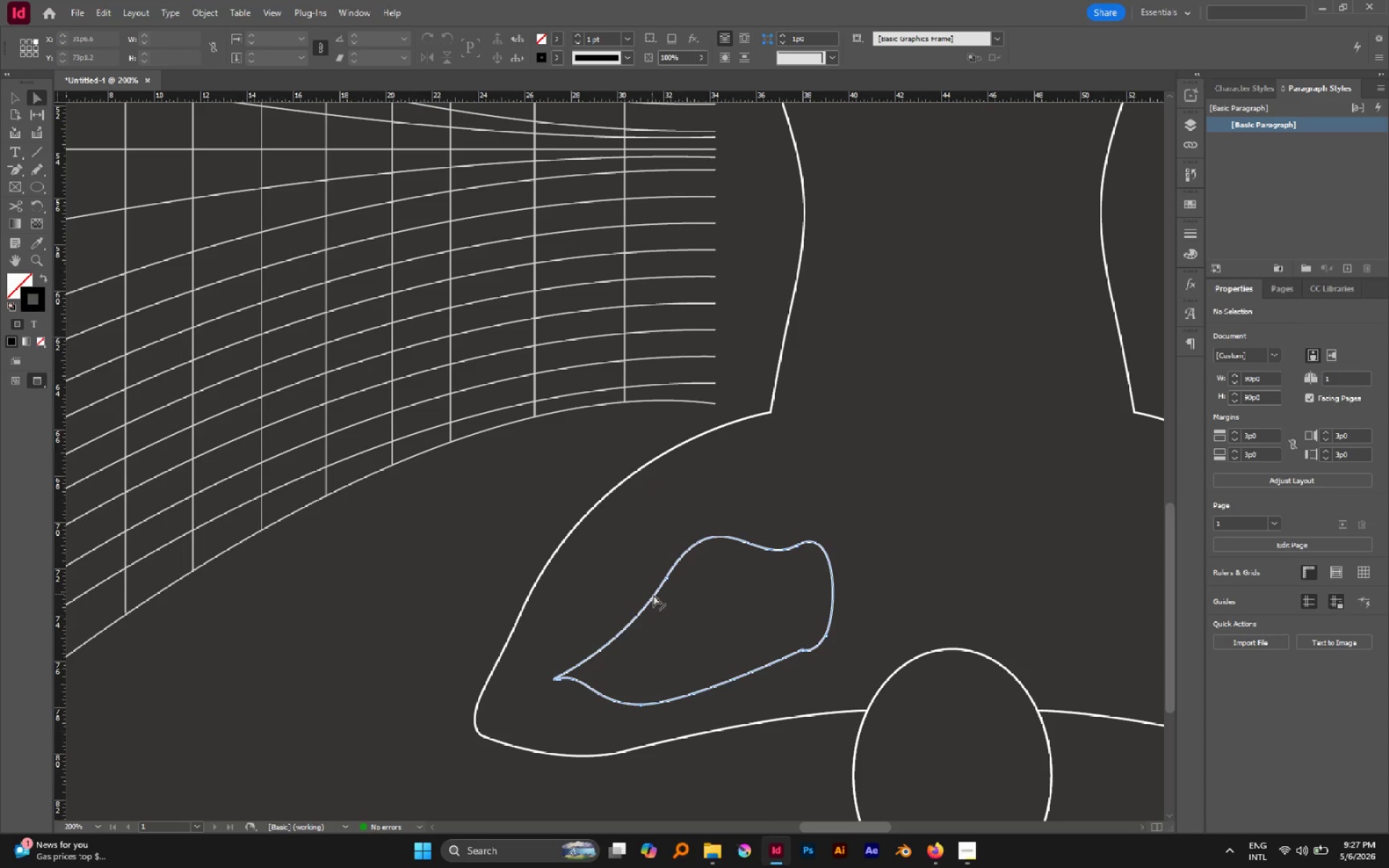 
left_click([658, 597])
 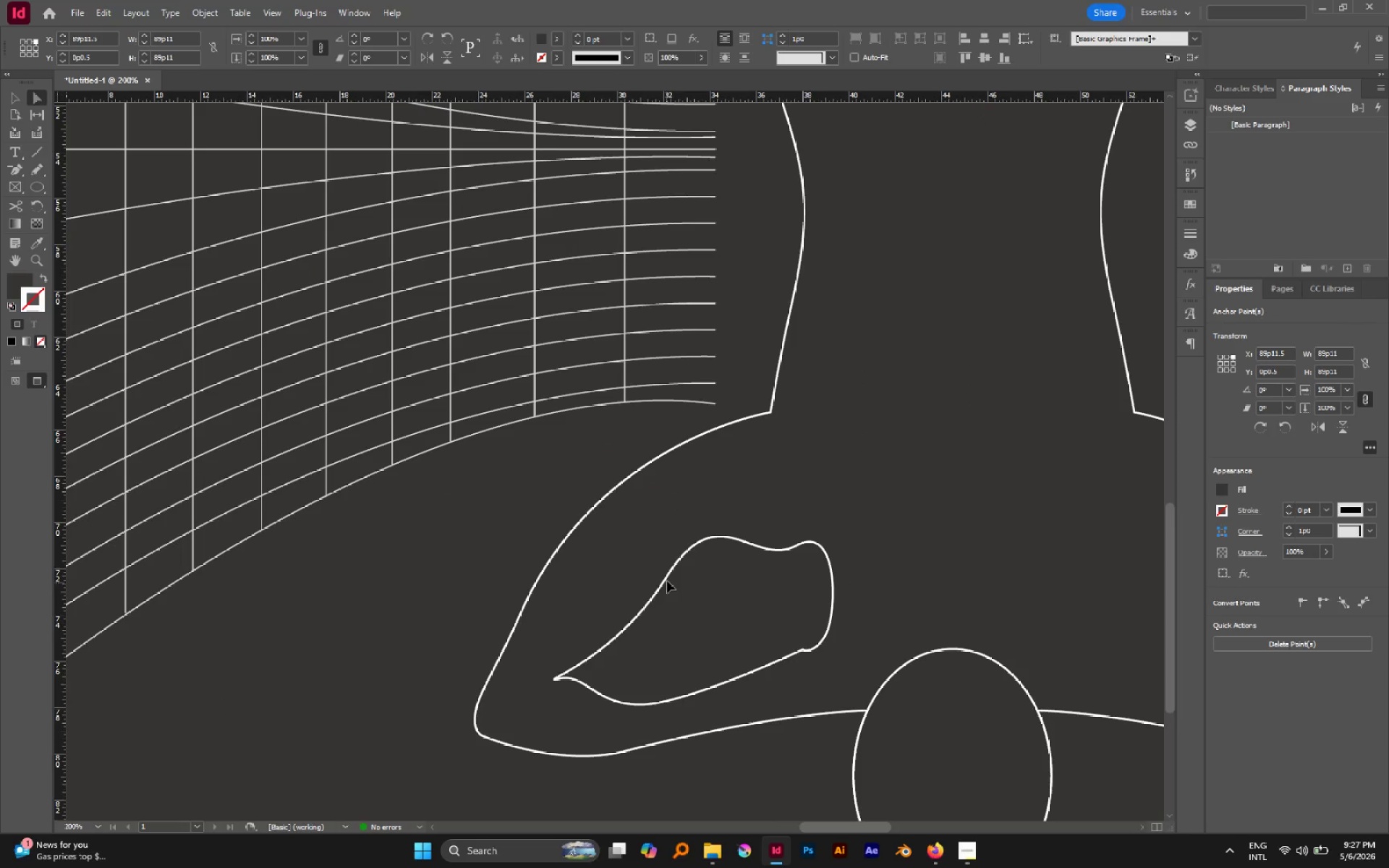 
left_click([668, 575])
 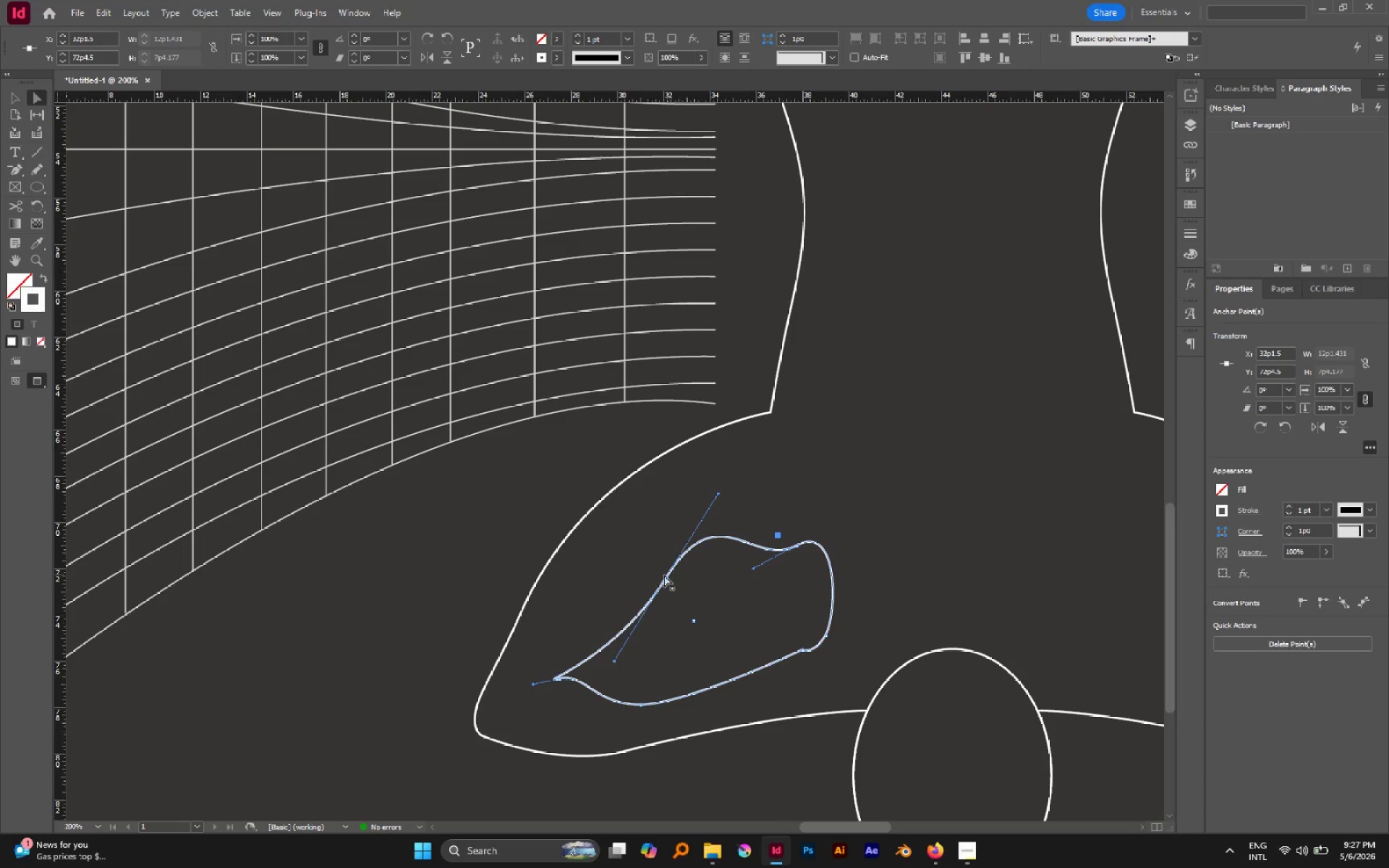 
left_click([664, 575])
 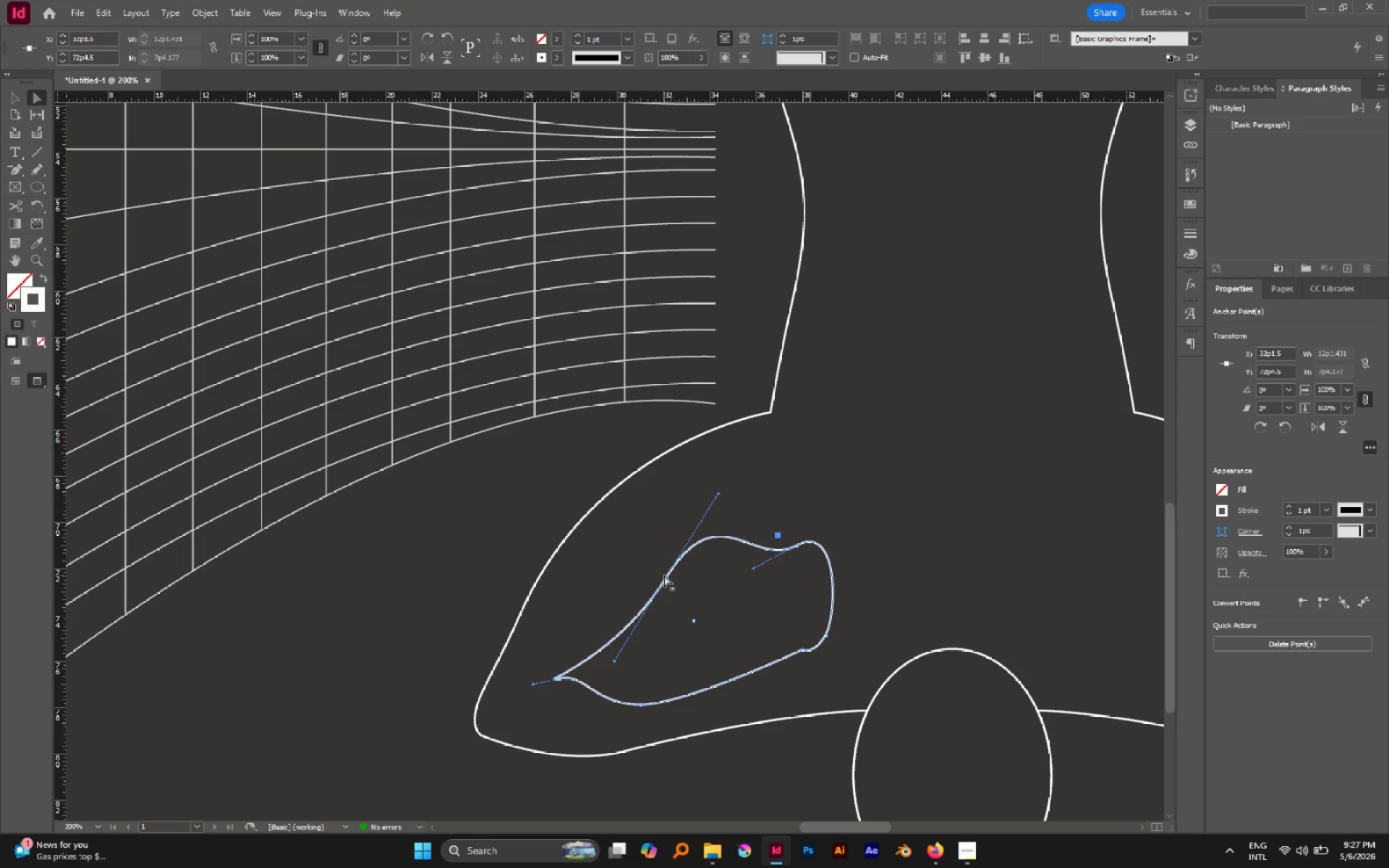 
key(P)
 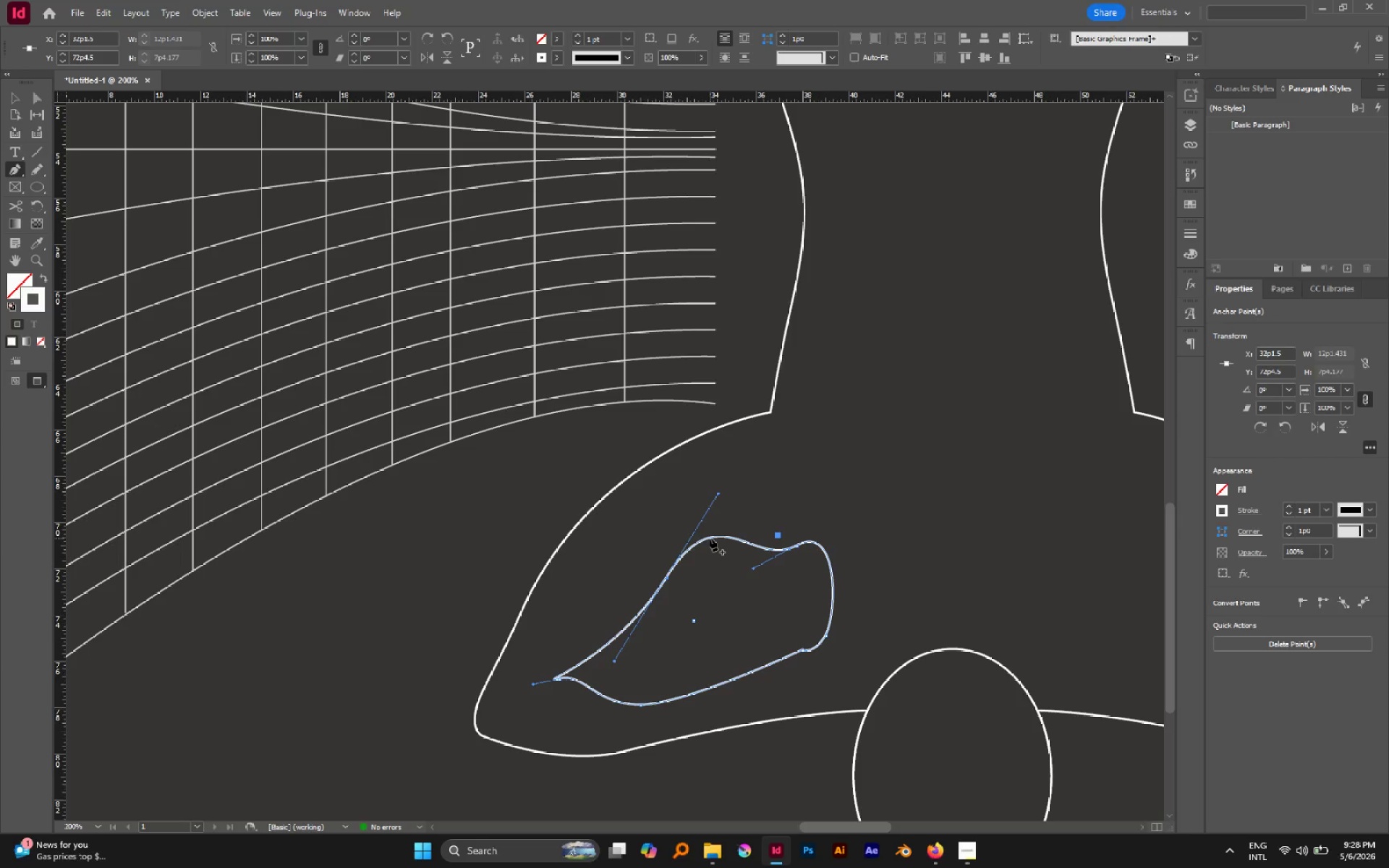 
left_click([710, 538])
 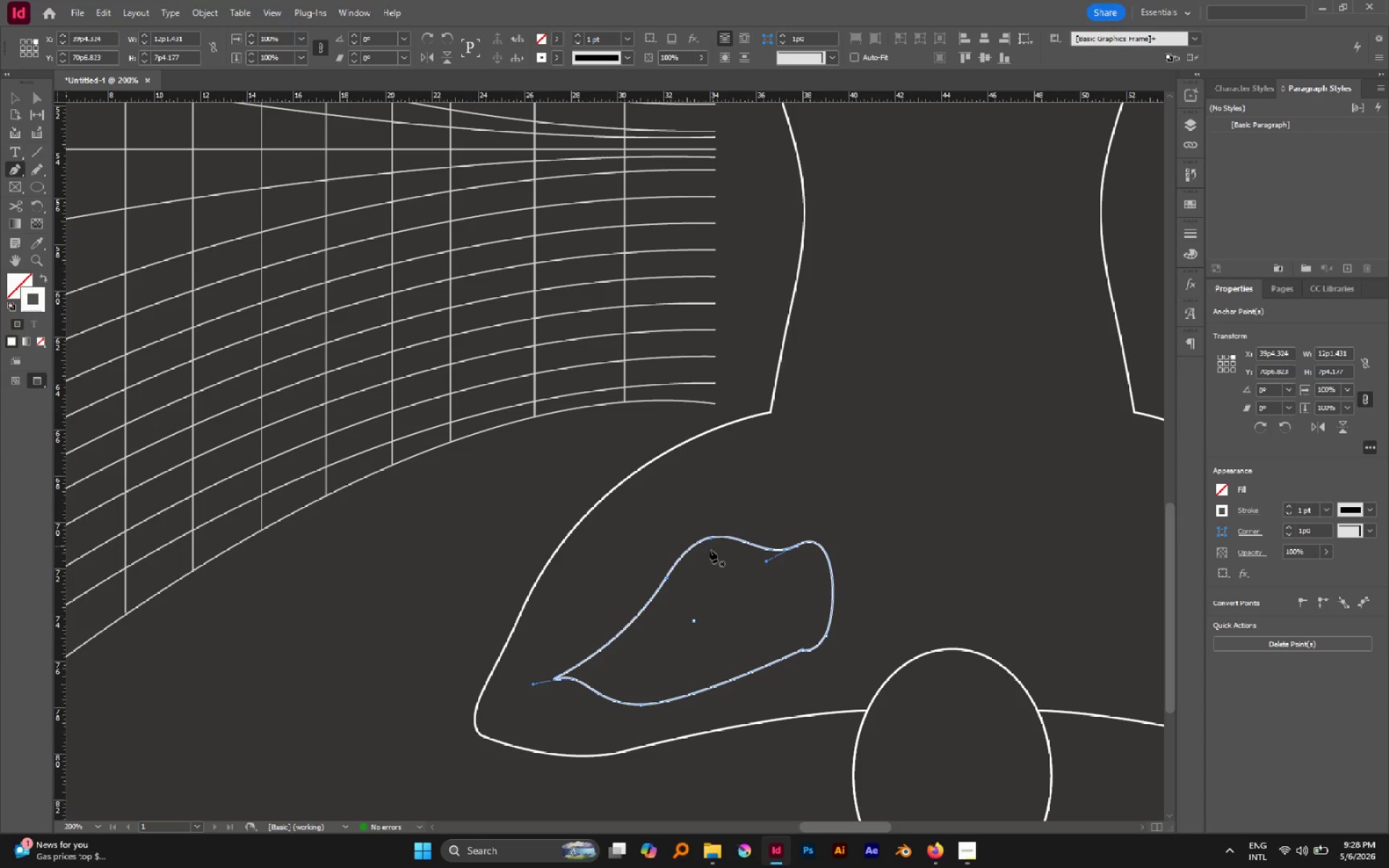 
key(A)
 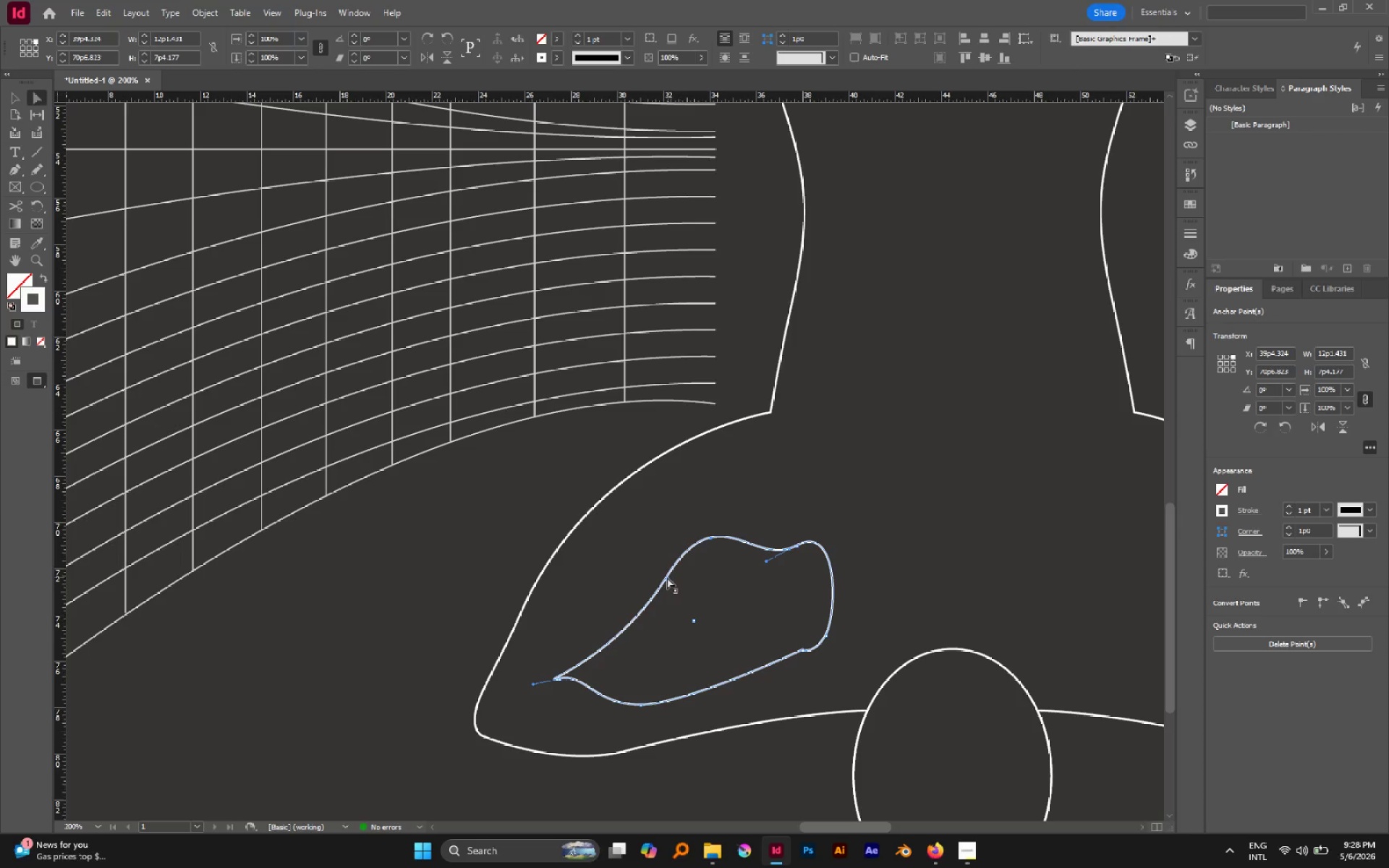 
left_click([666, 577])
 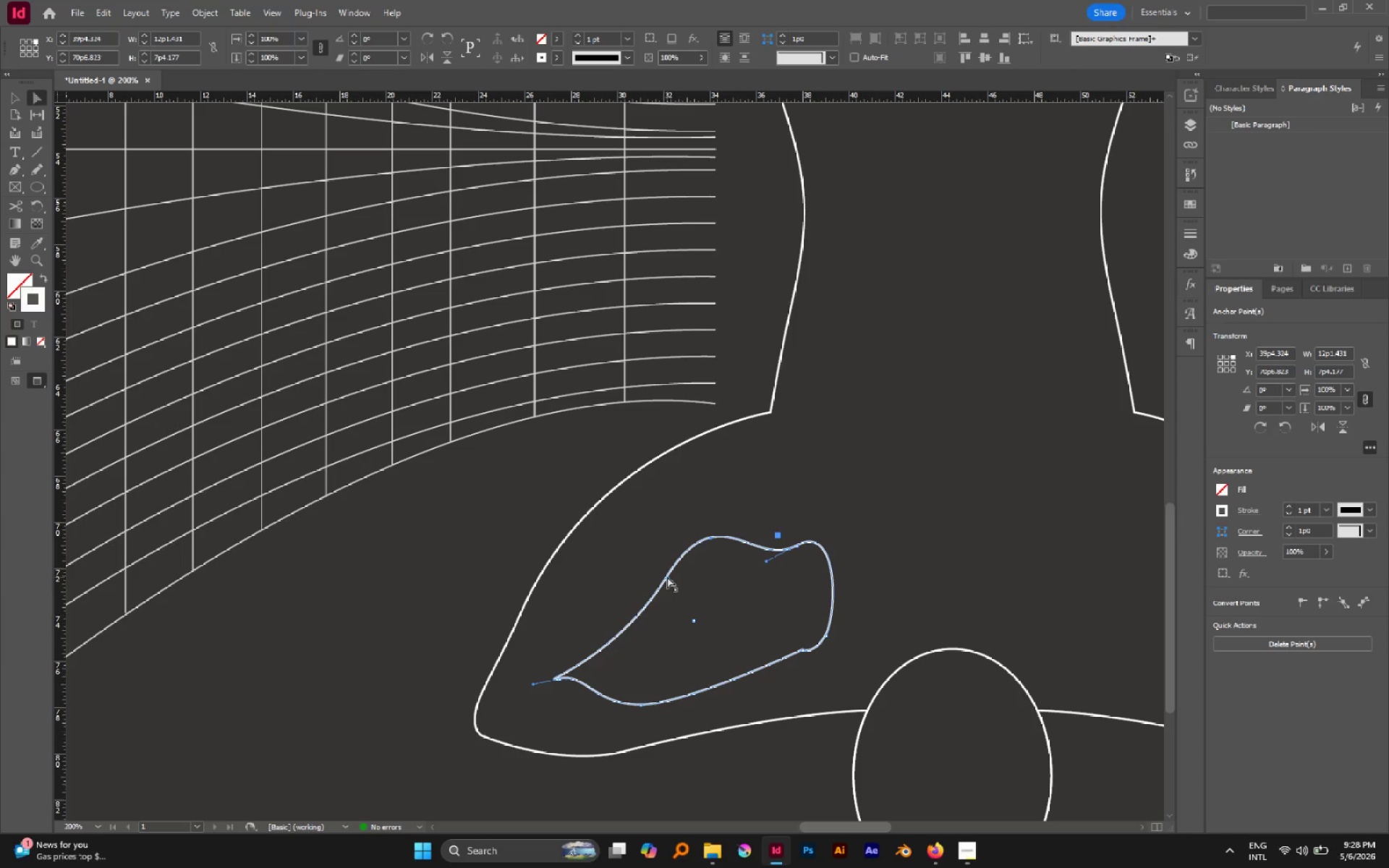 
left_click([668, 575])
 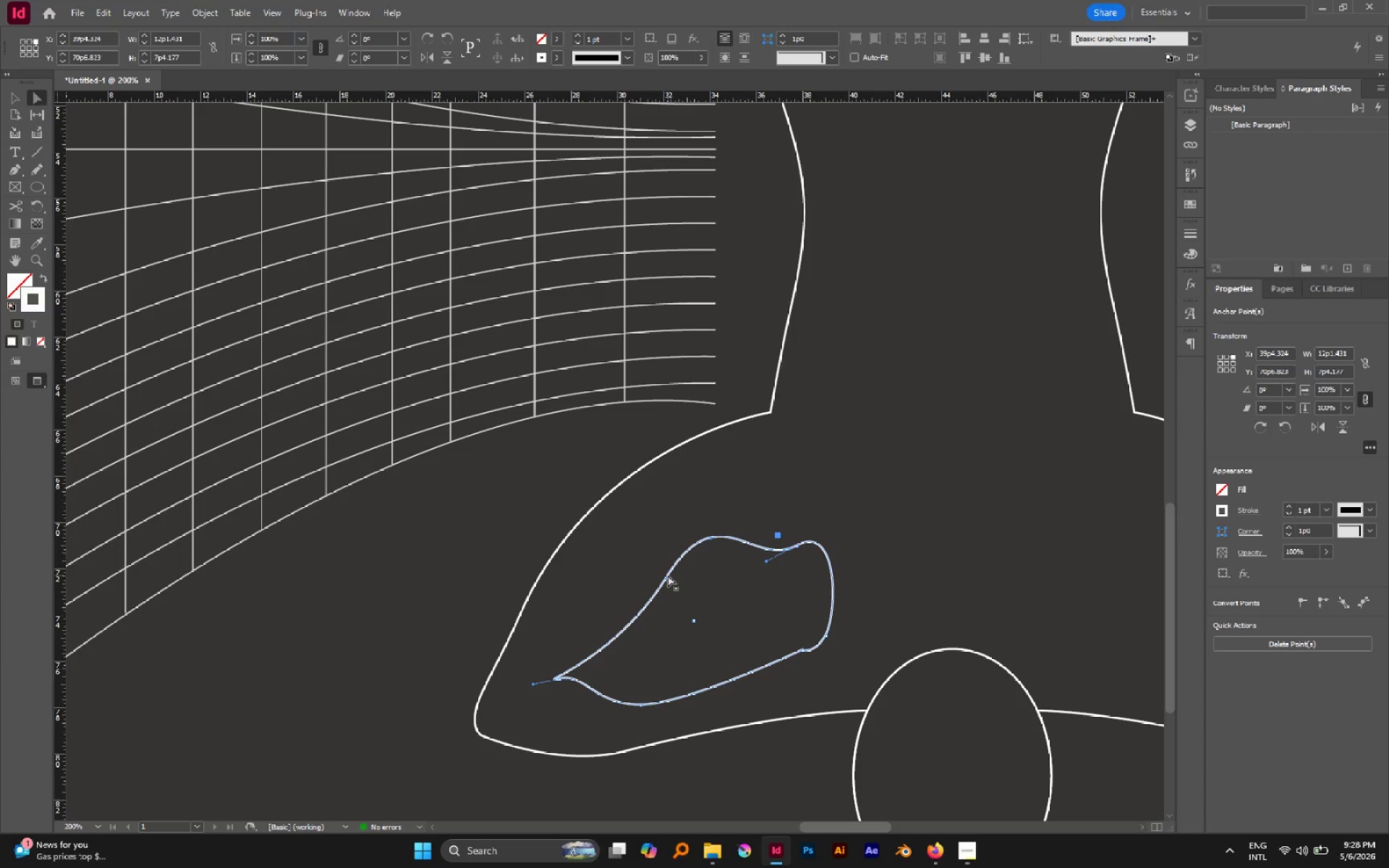 
left_click([668, 575])
 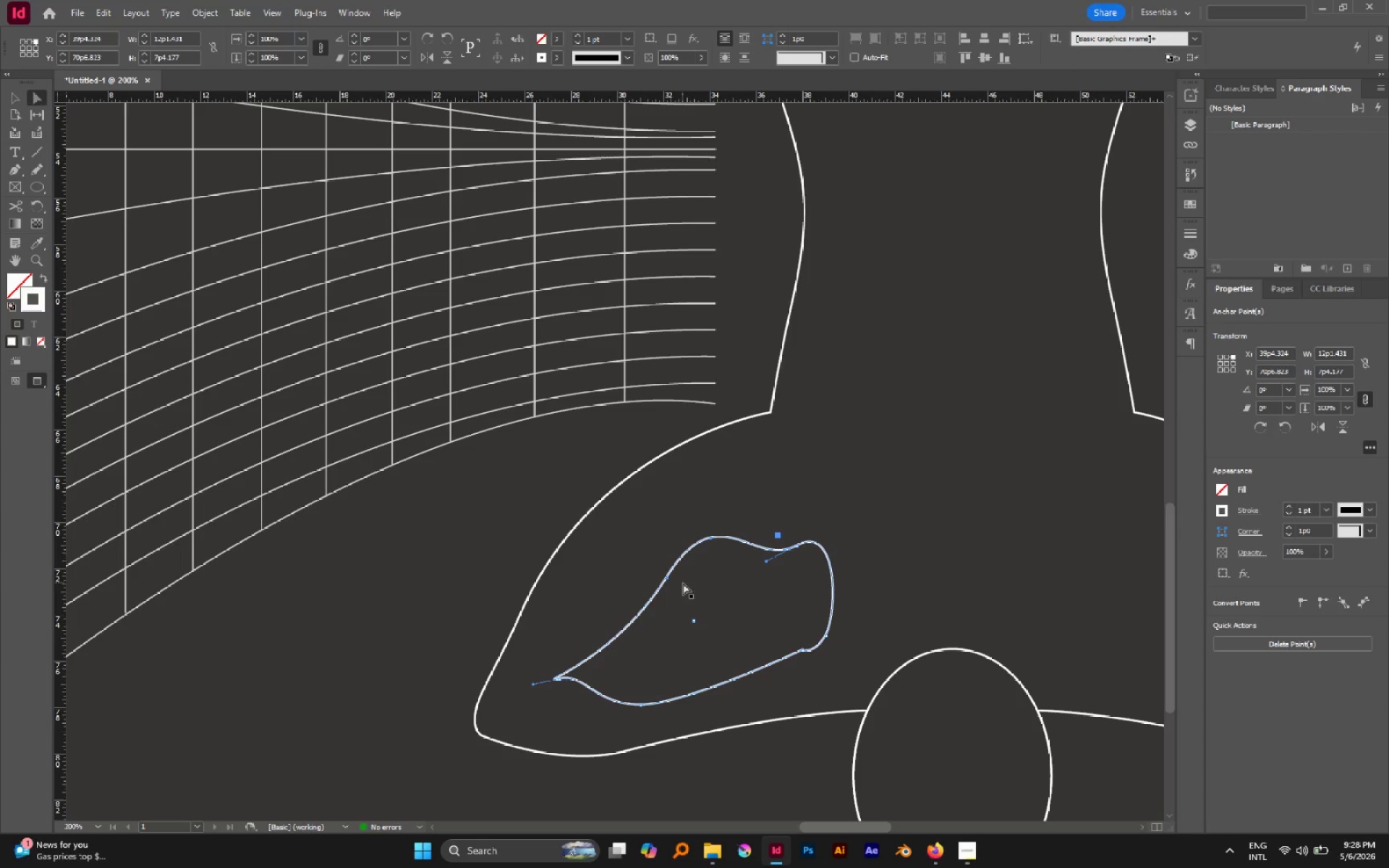 
double_click([684, 583])
 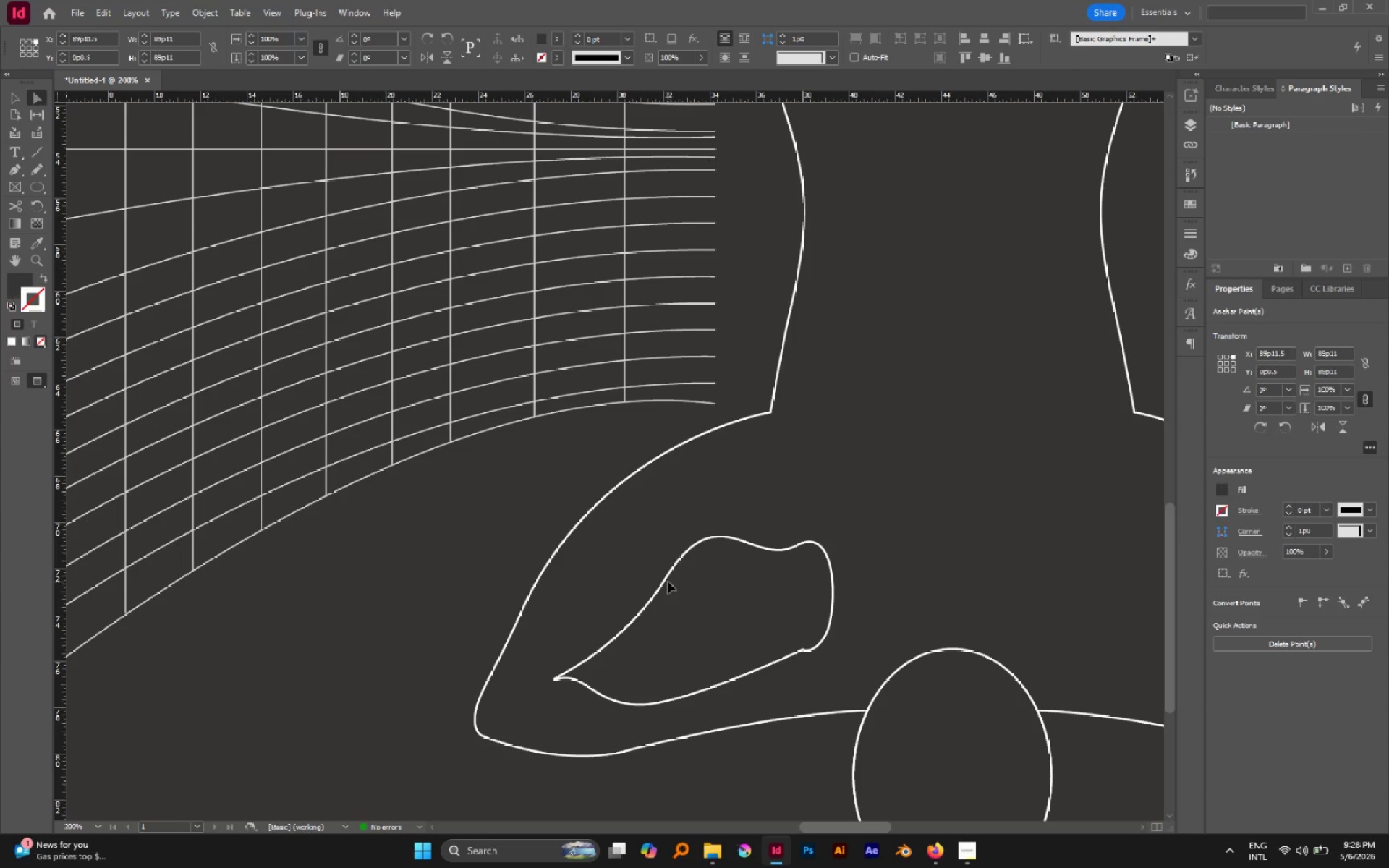 
left_click([668, 582])
 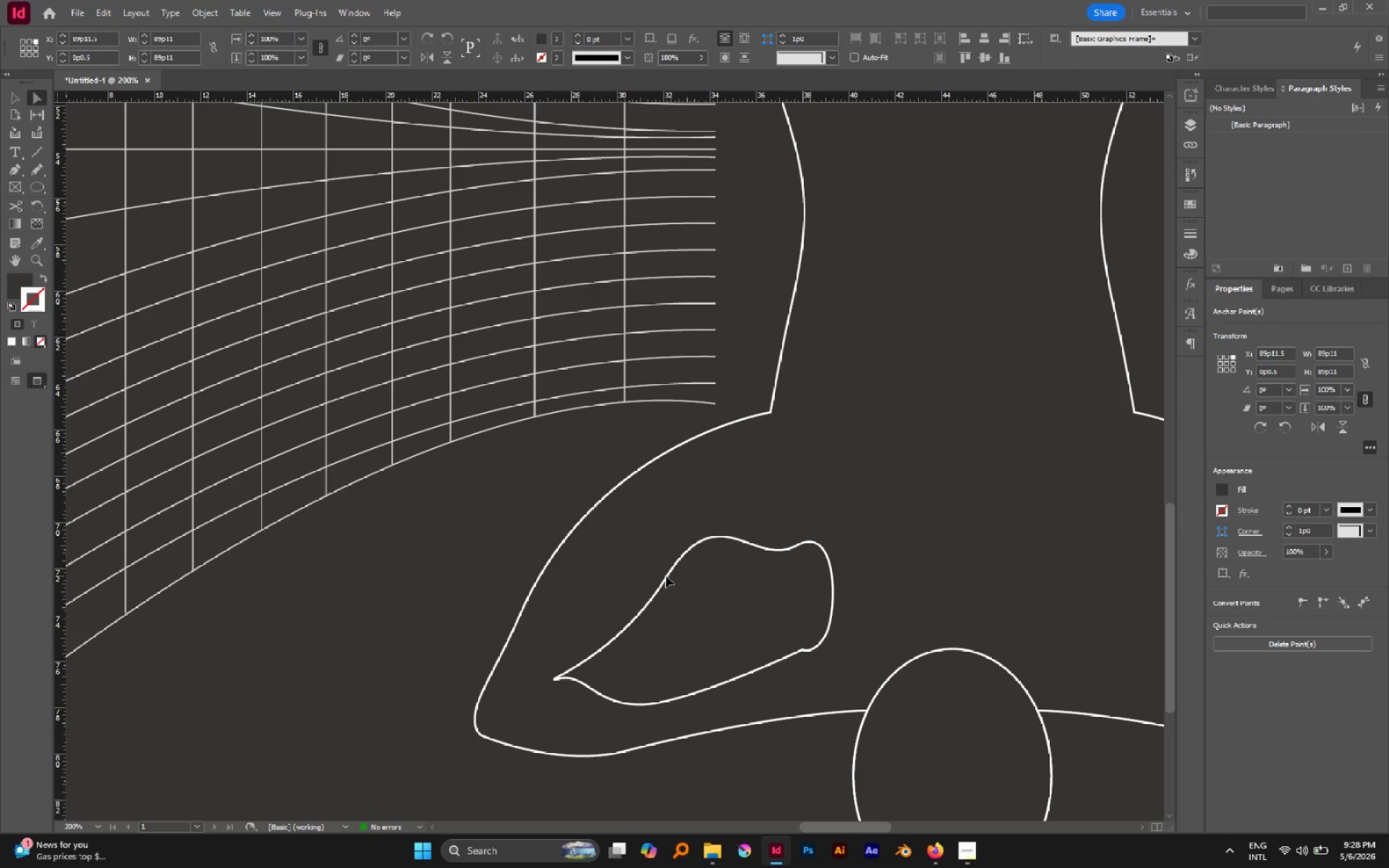 
left_click([670, 574])
 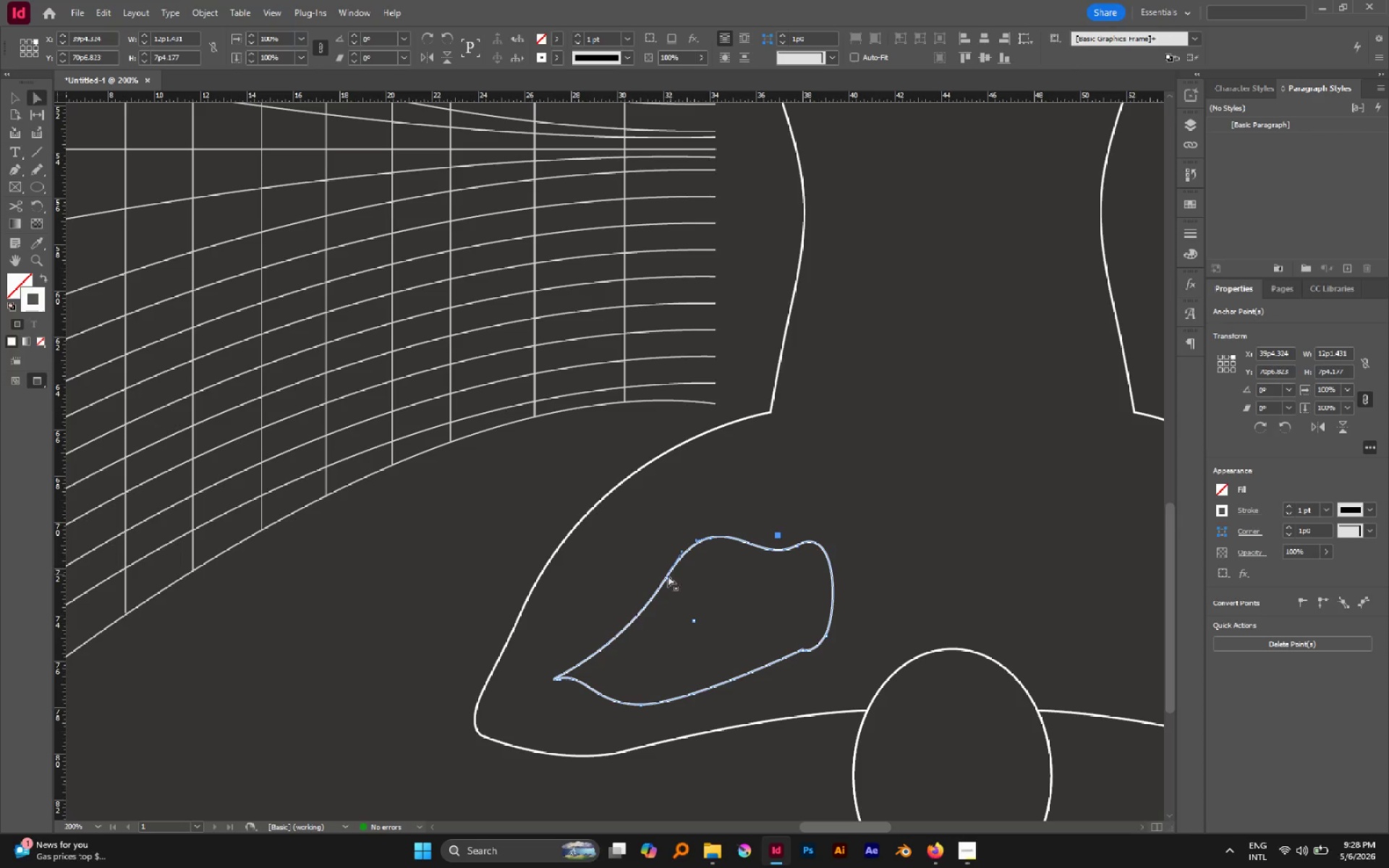 
left_click([667, 575])
 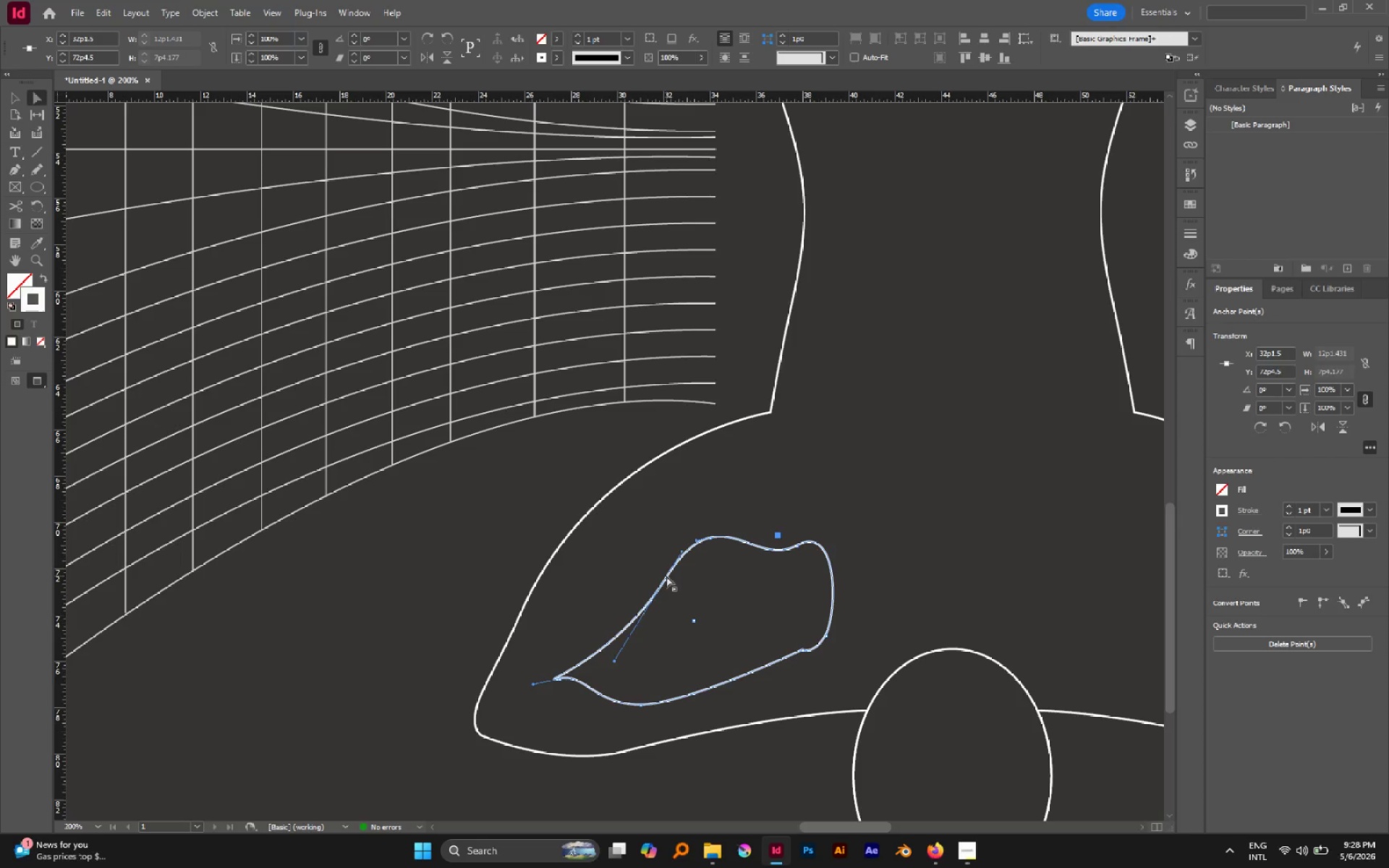 
left_click_drag(start_coordinate=[666, 576], to_coordinate=[684, 582])
 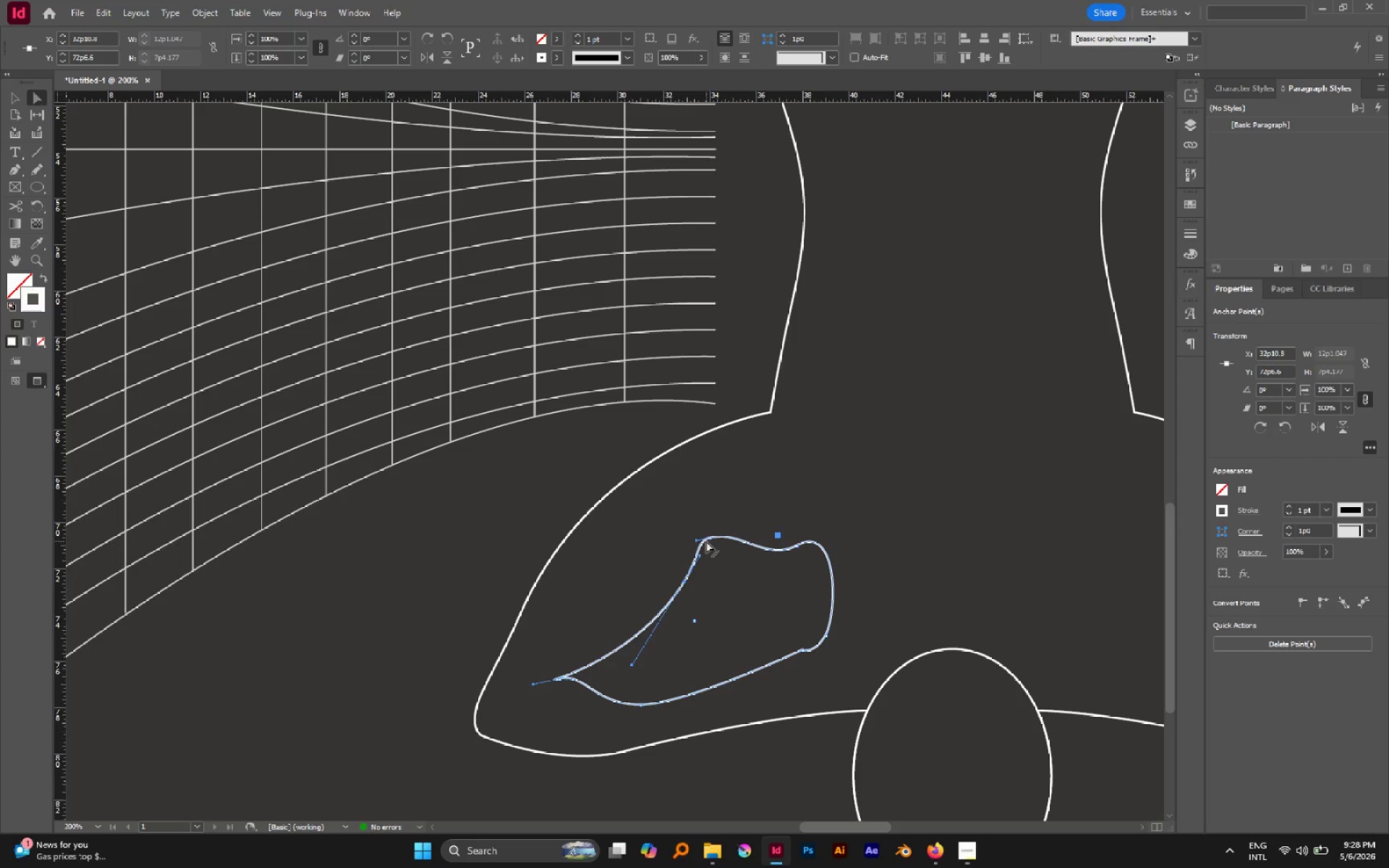 
hold_key(key=AltLeft, duration=0.62)
scroll: coordinate [708, 539], scroll_direction: down, amount: 3.0
 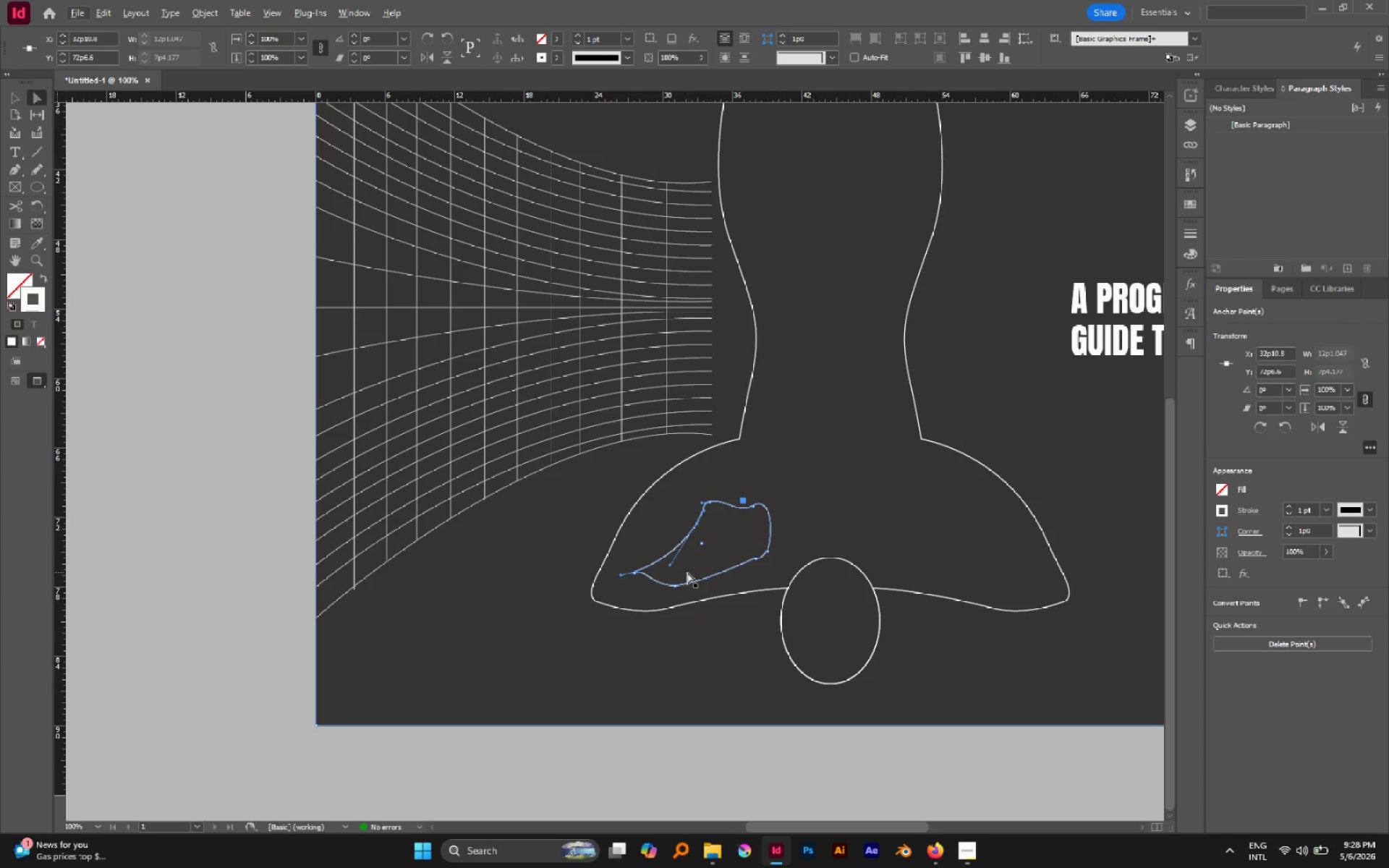 
key(V)
 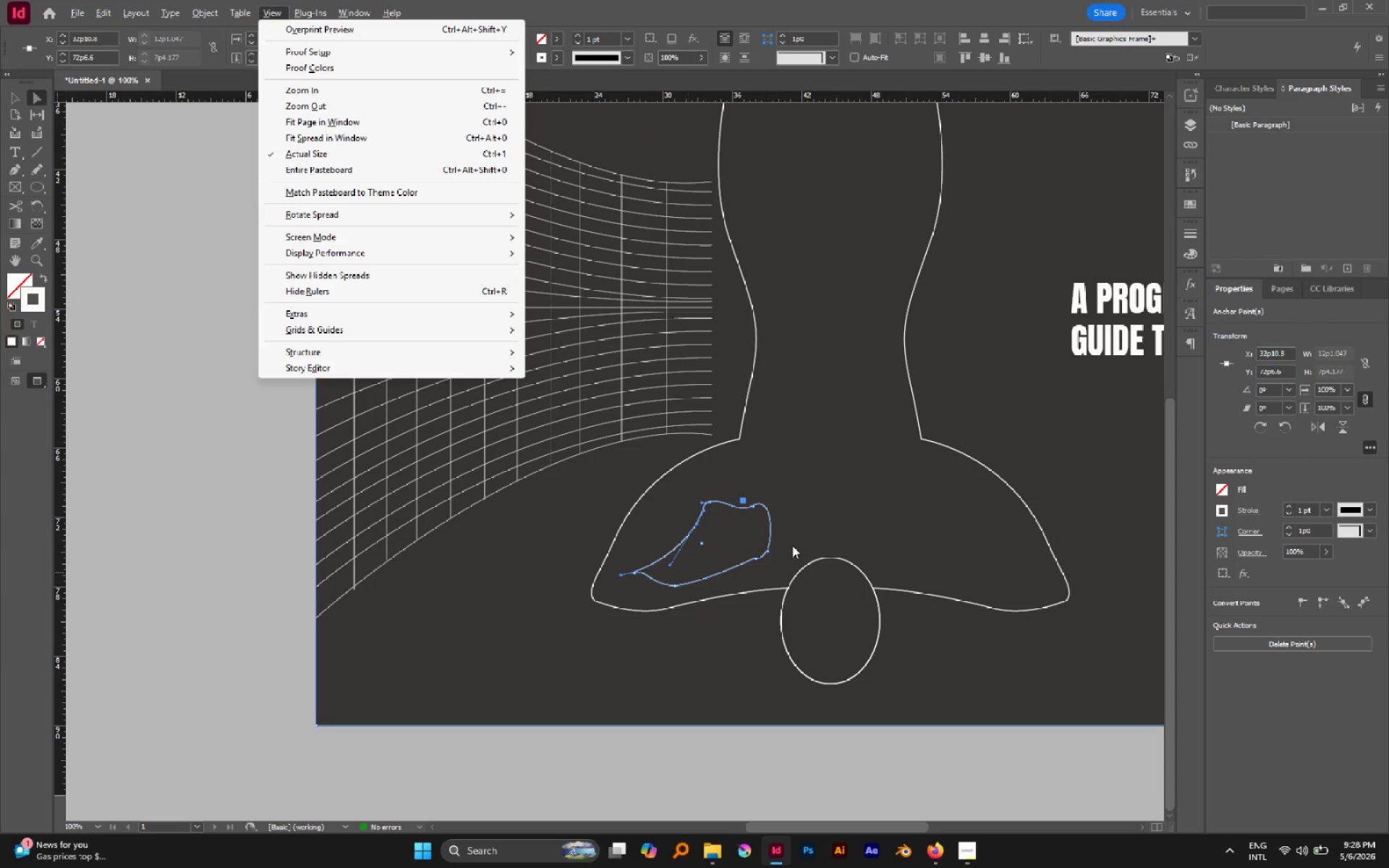 
left_click([792, 545])
 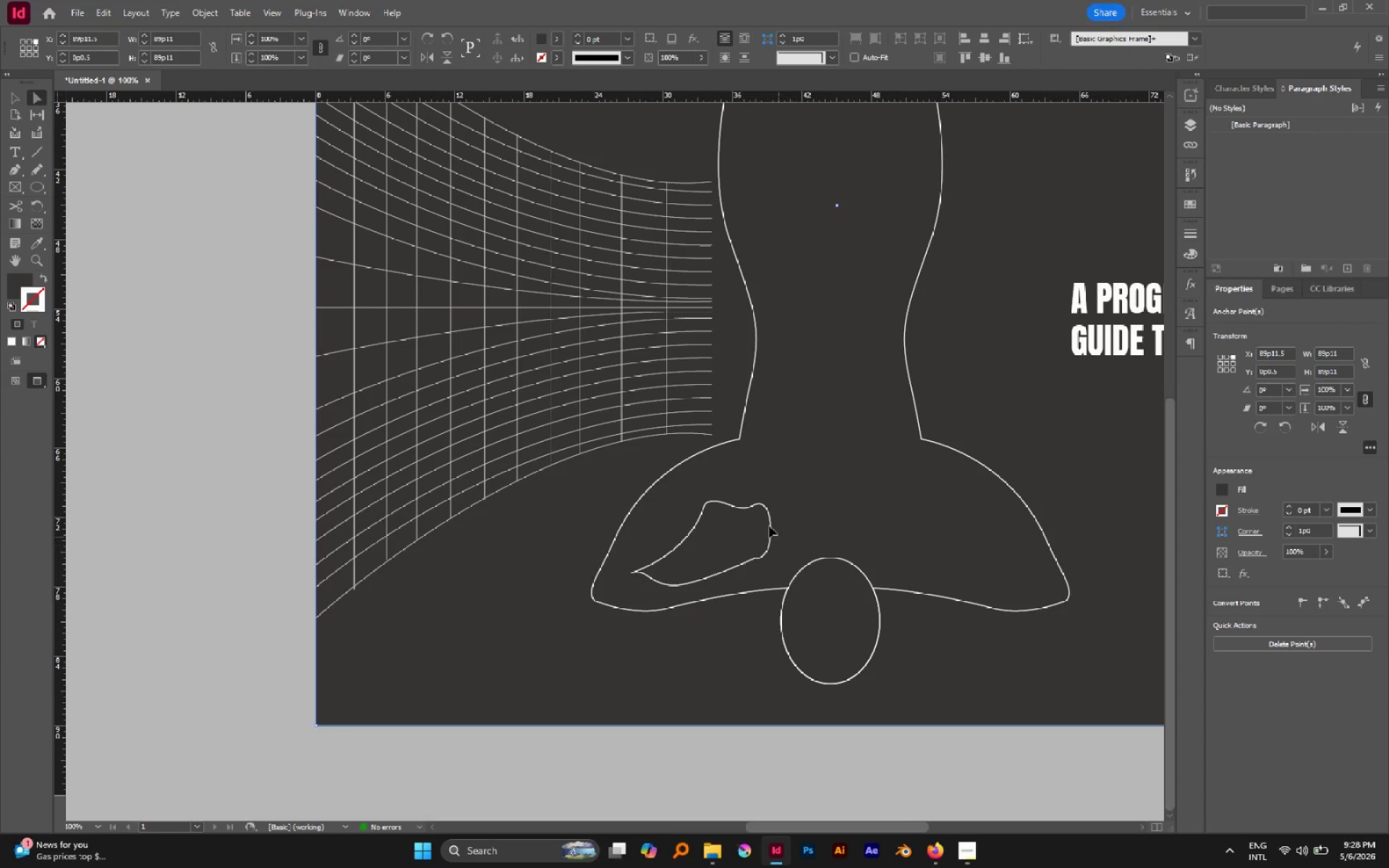 
left_click([768, 524])
 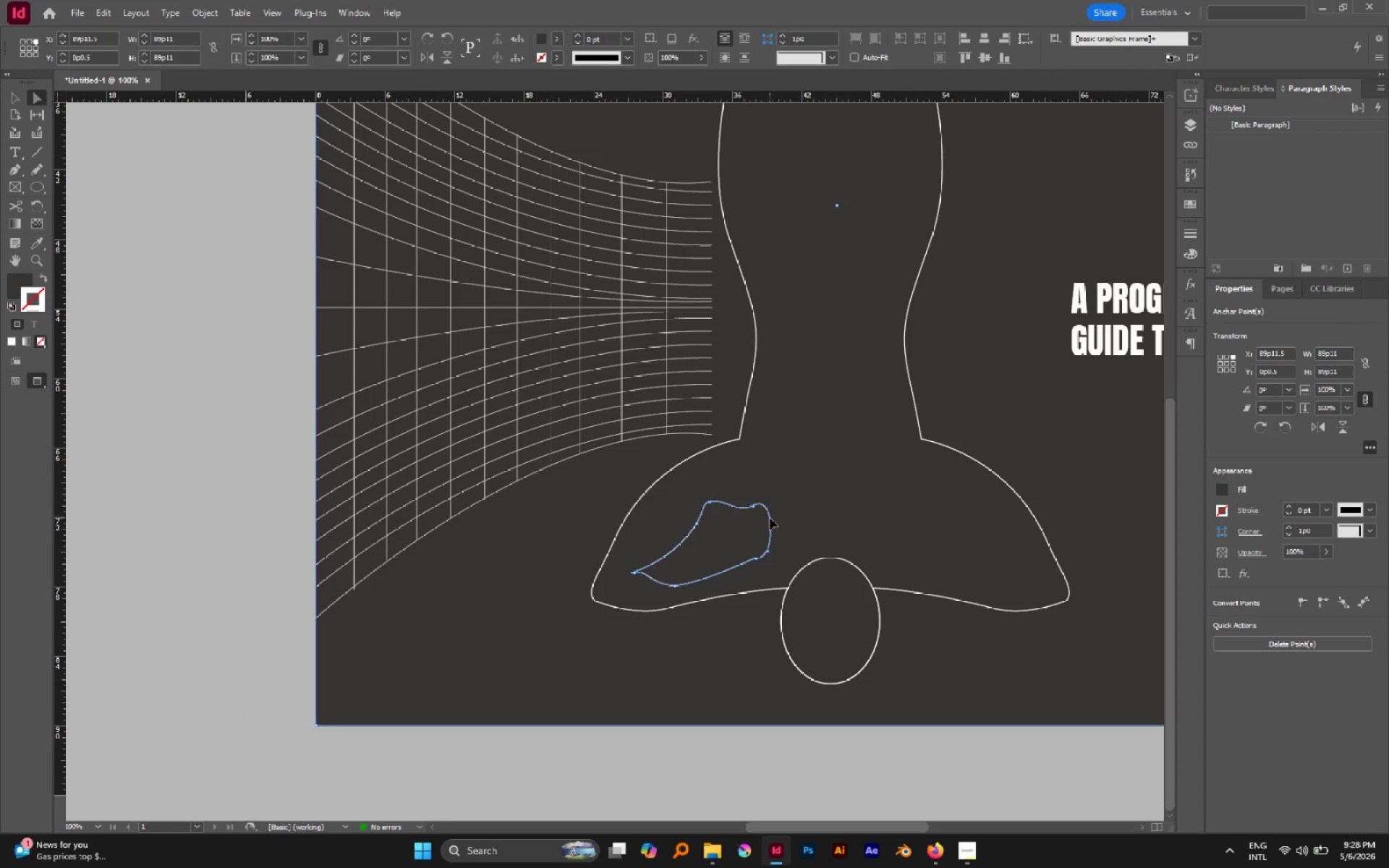 
left_click([770, 518])
 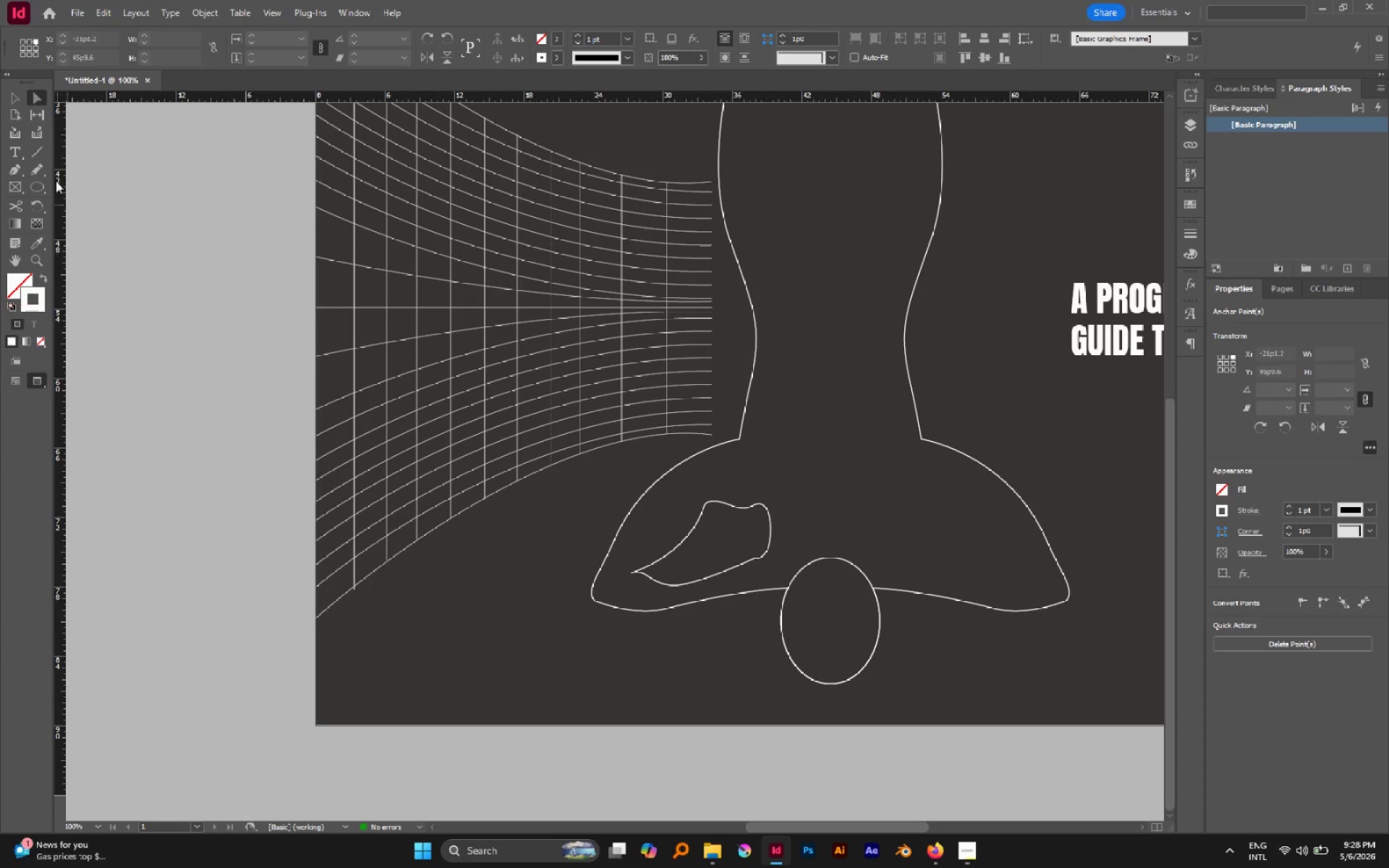 
left_click([12, 92])
 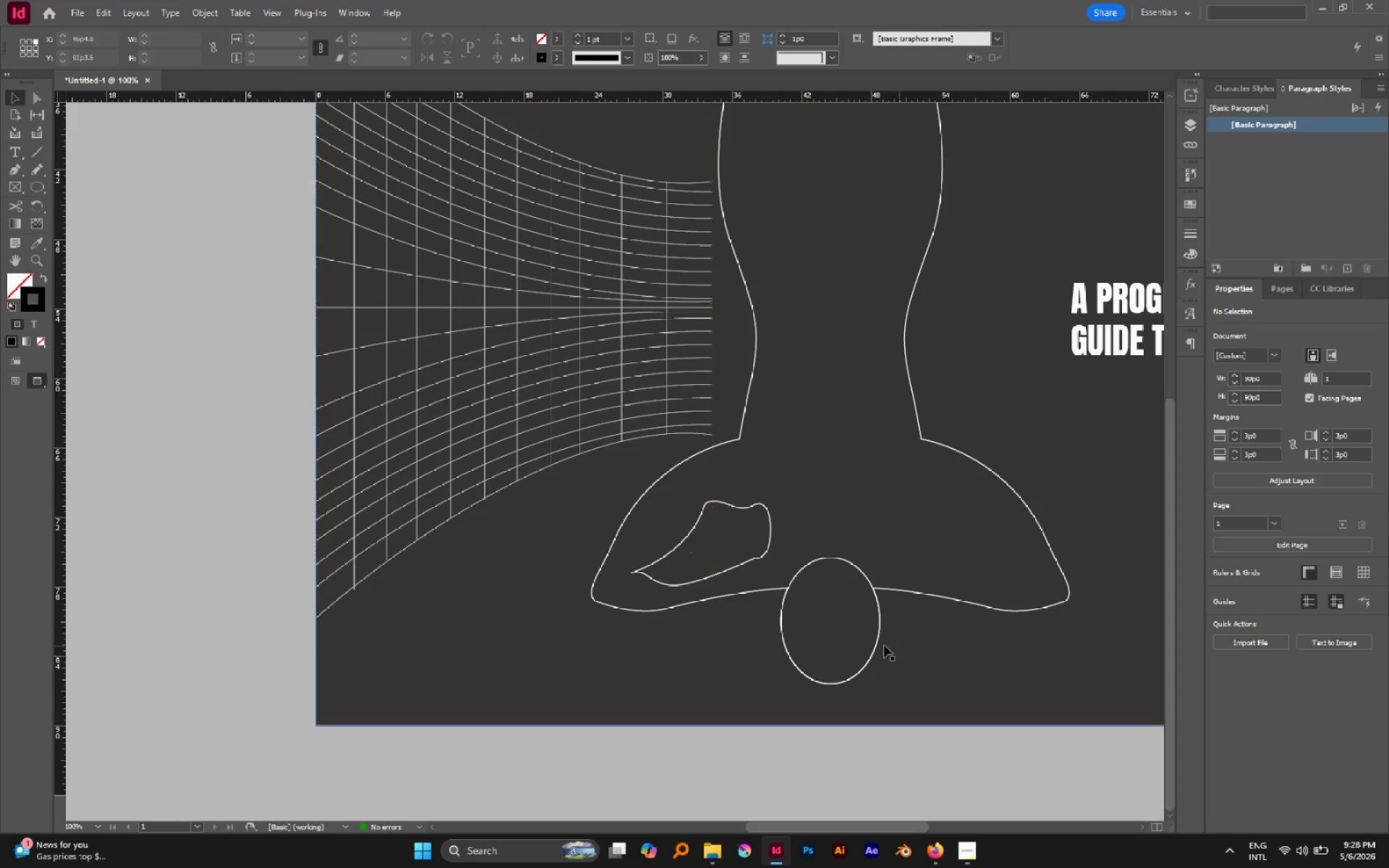 
hold_key(key=AltLeft, duration=0.45)
scroll: coordinate [703, 512], scroll_direction: up, amount: 2.0
 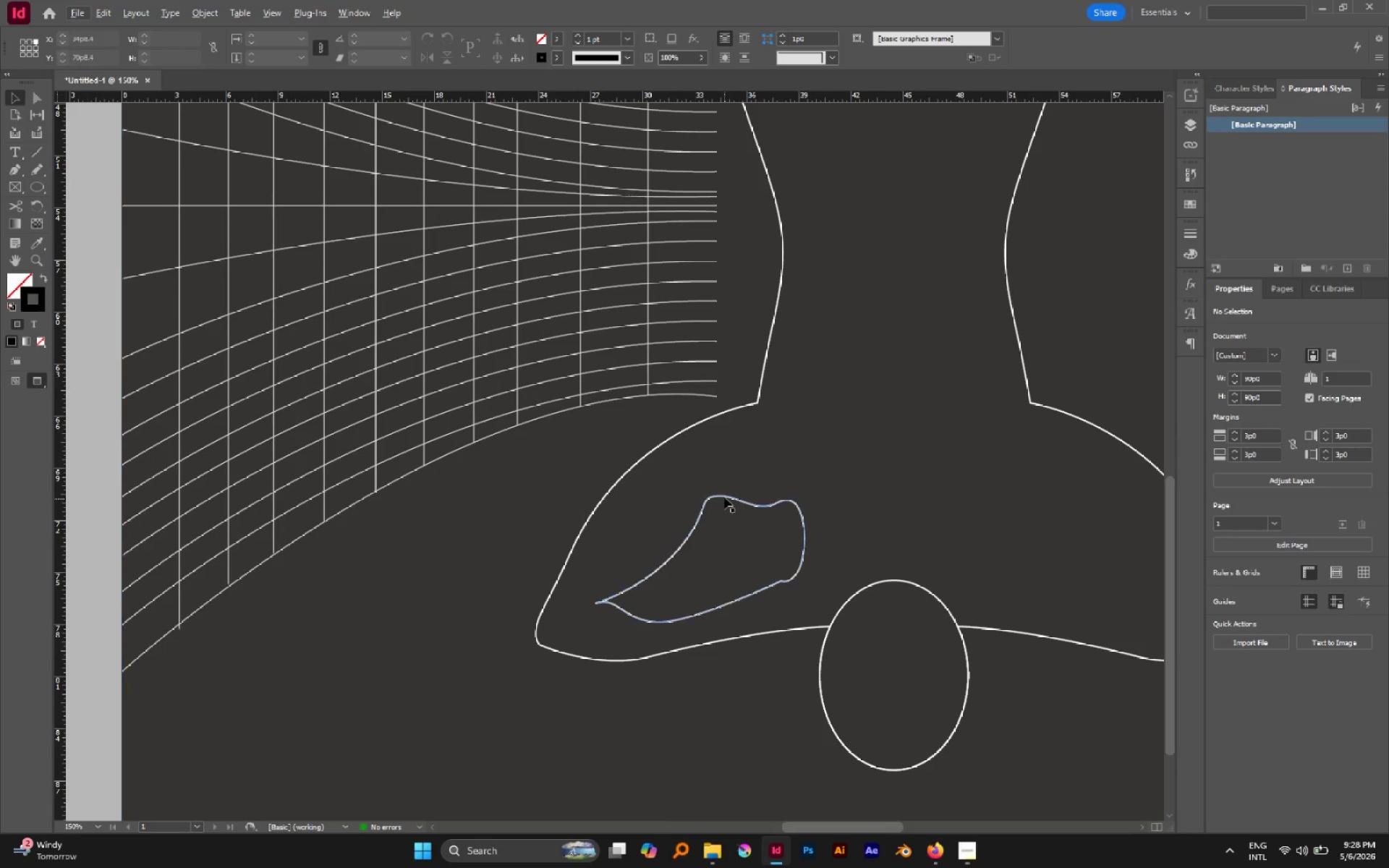 
left_click([724, 494])
 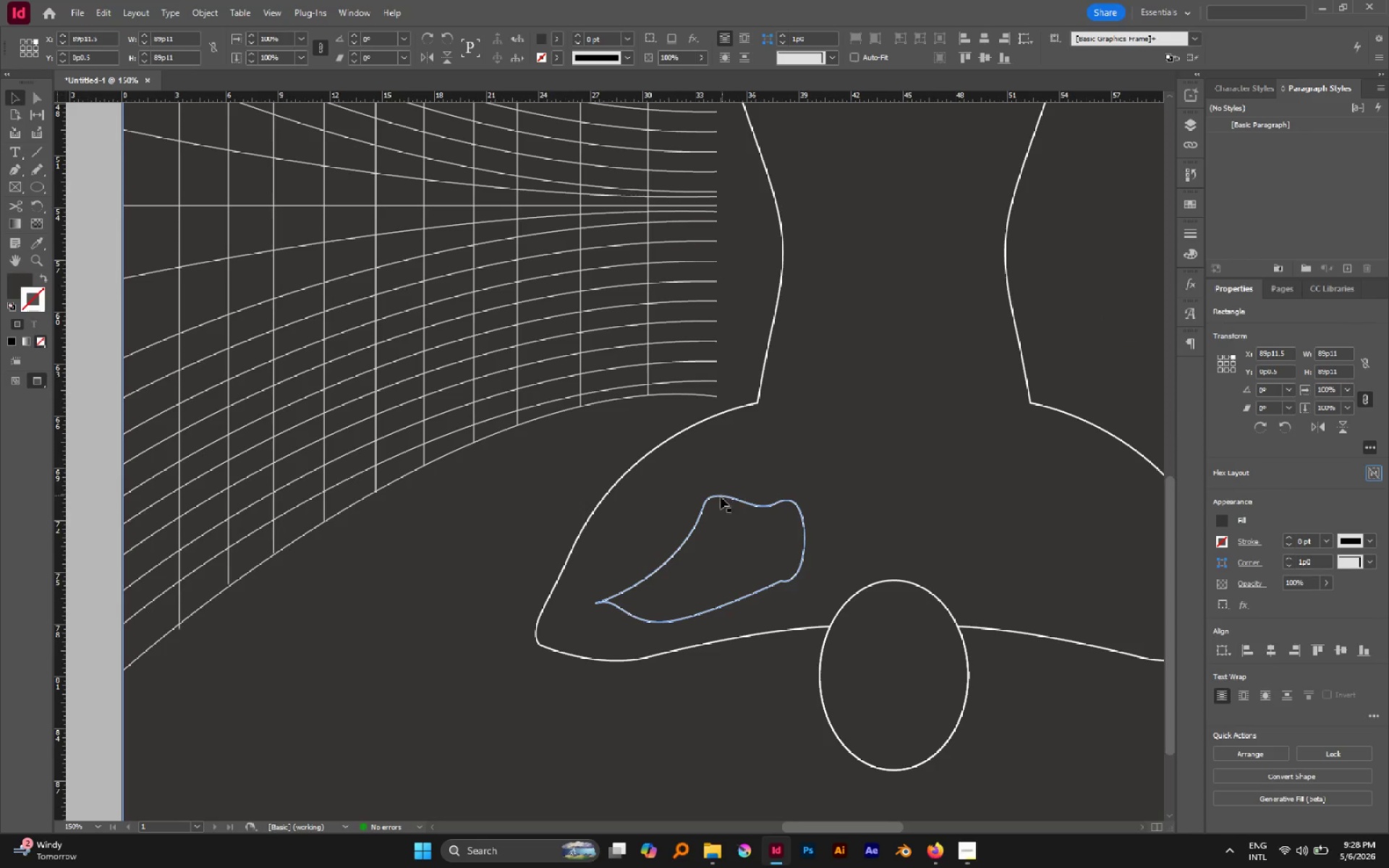 
left_click([721, 497])
 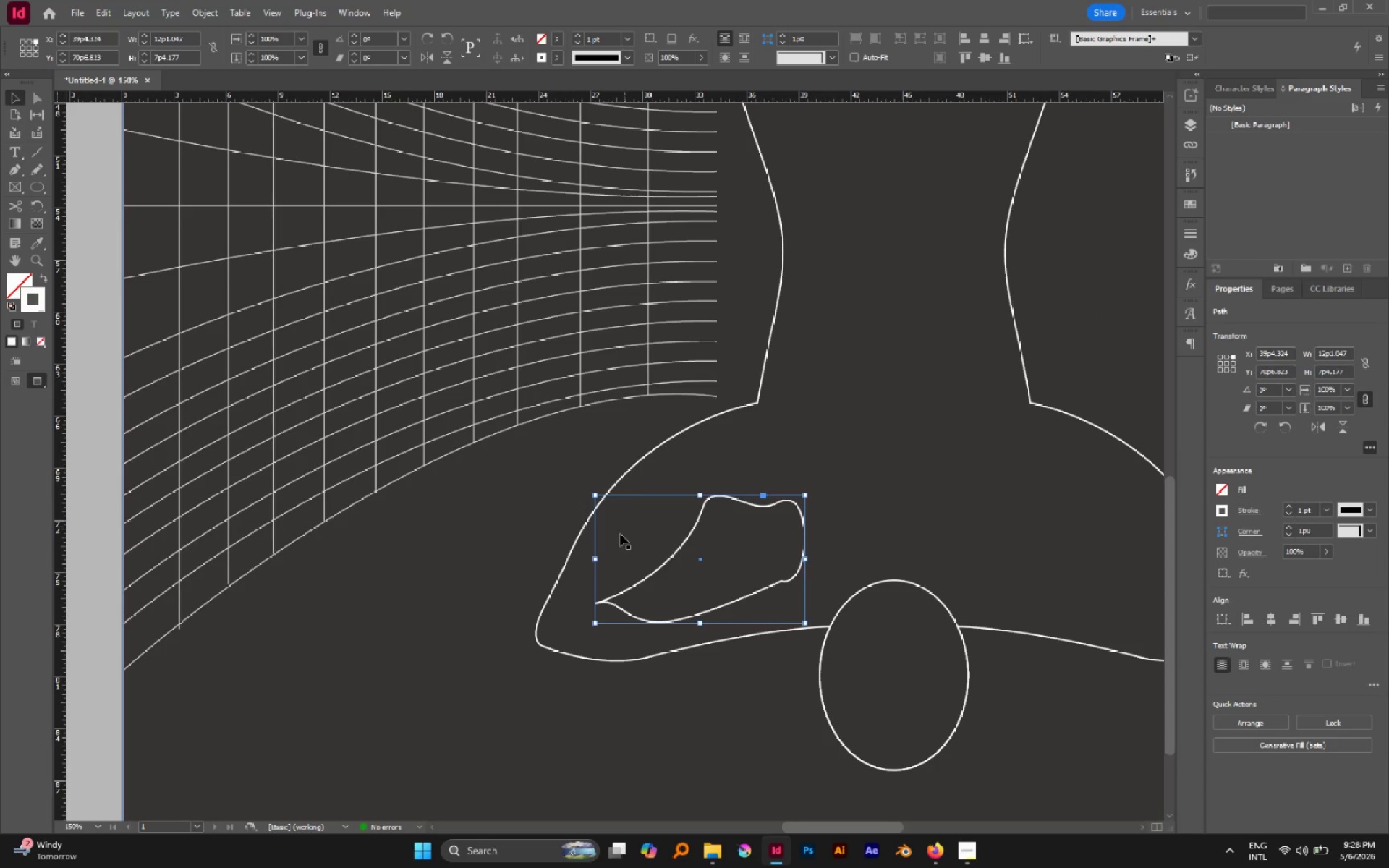 
hold_key(key=ShiftLeft, duration=3.27)
left_click_drag(start_coordinate=[598, 561], to_coordinate=[622, 564])
 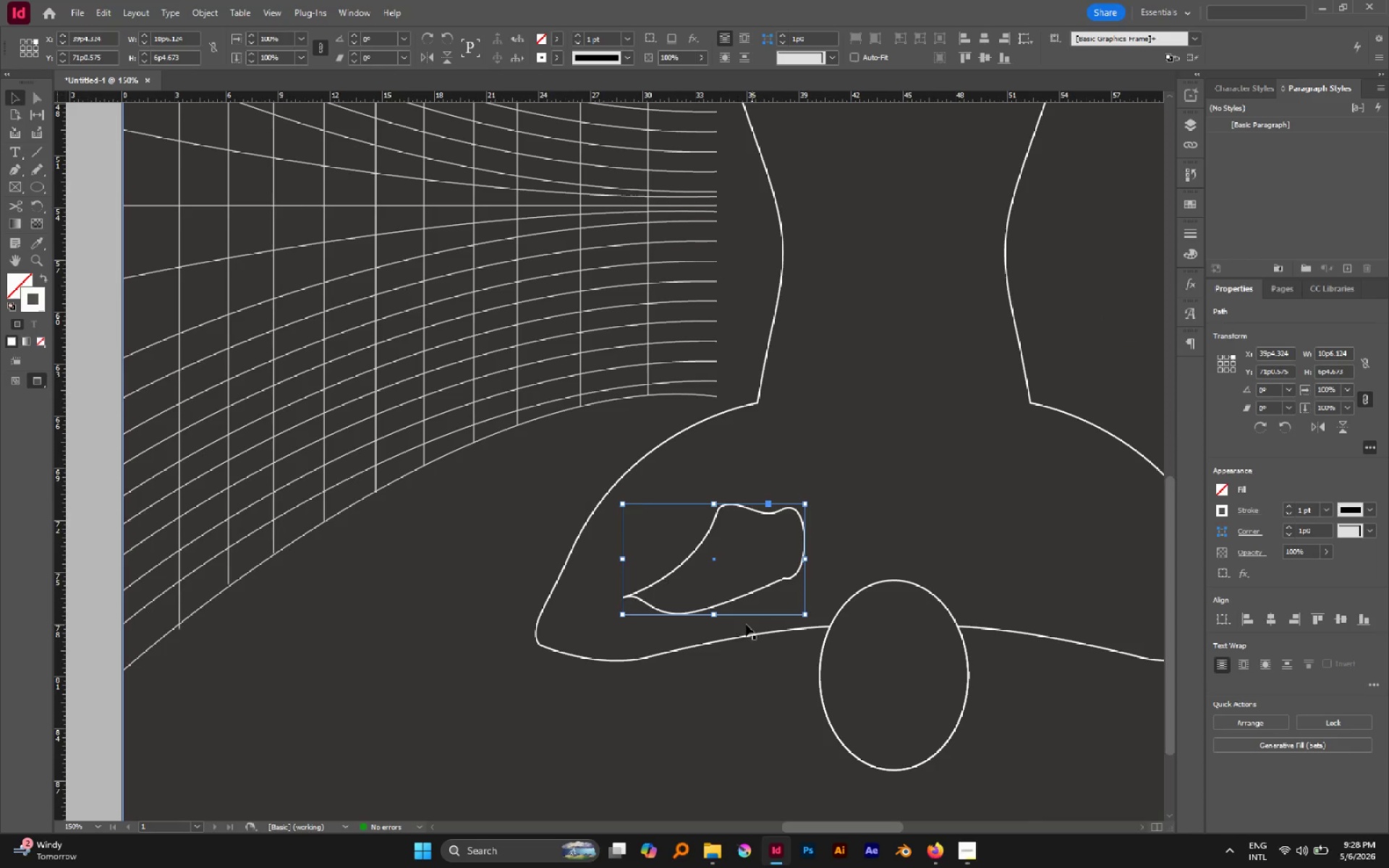 
left_click_drag(start_coordinate=[715, 614], to_coordinate=[716, 603])
 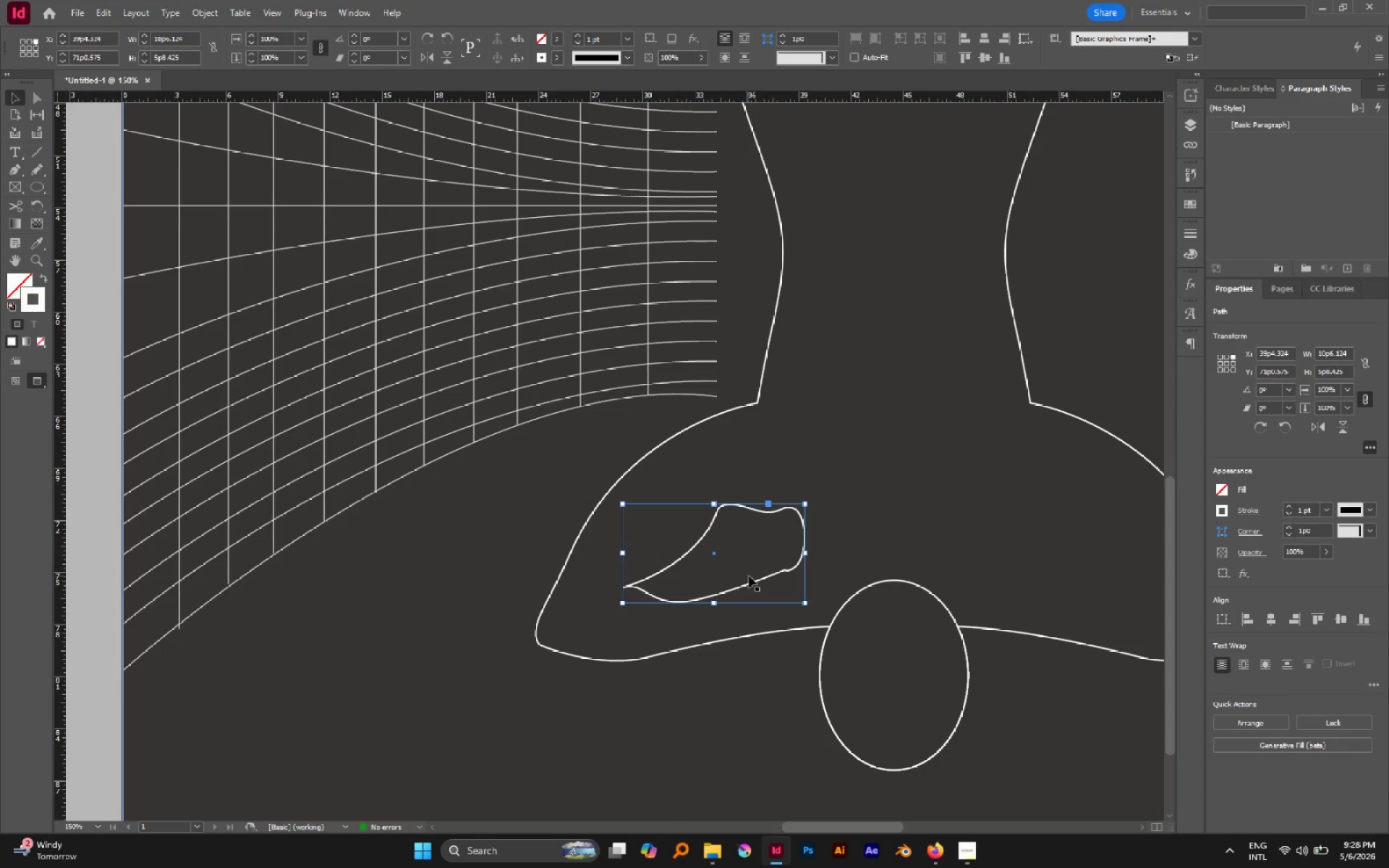 
key(A)
 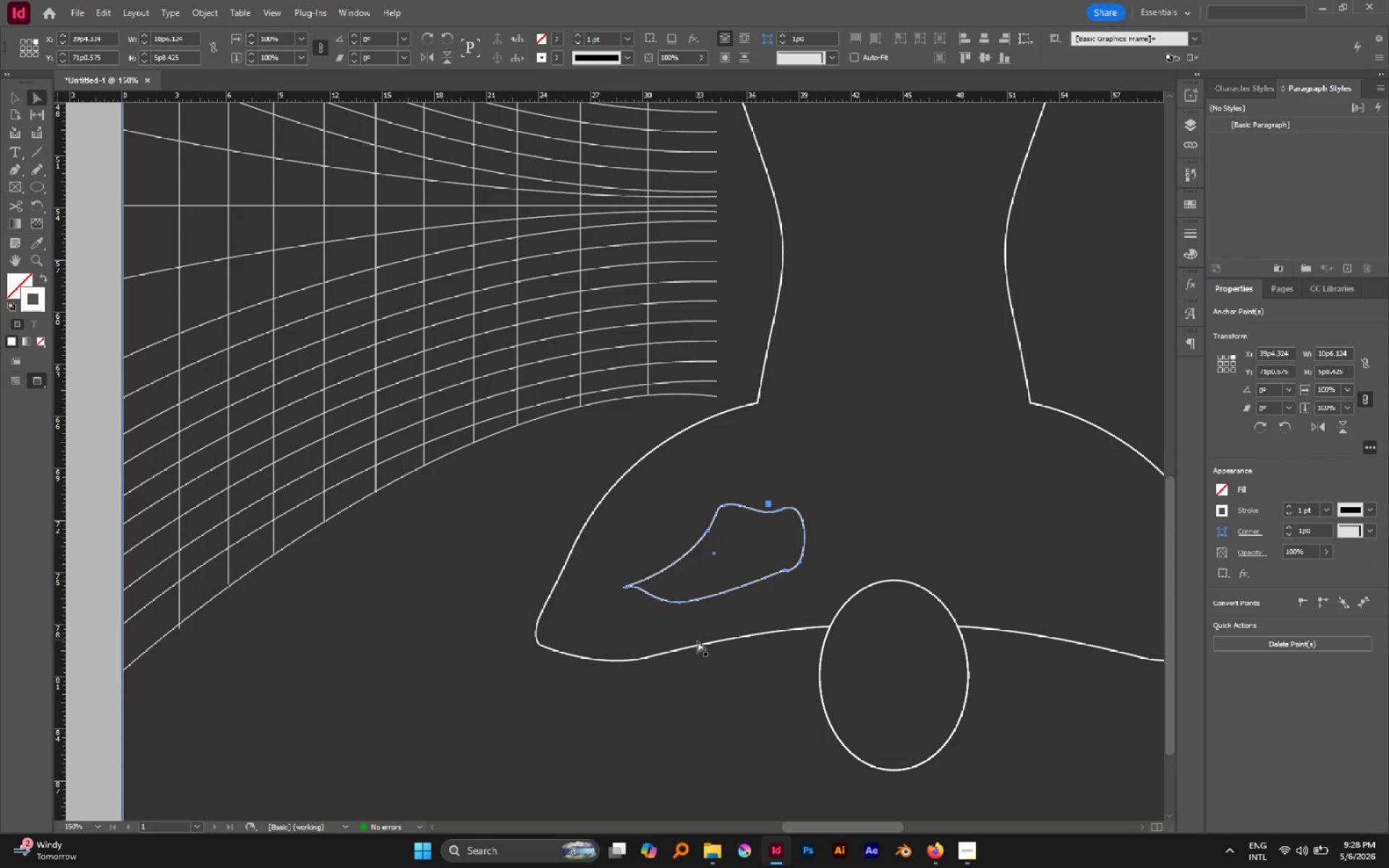 
left_click([687, 647])
 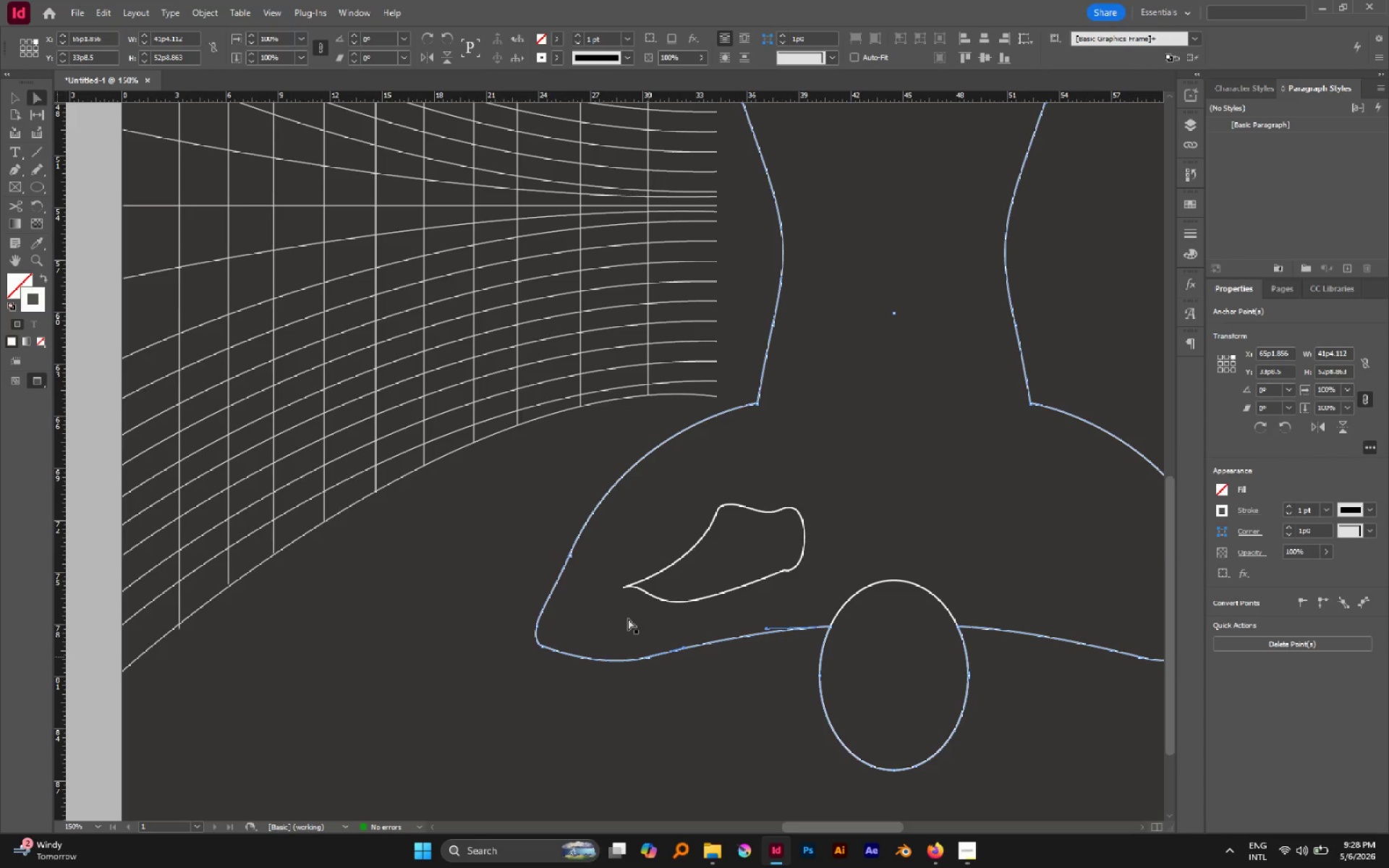 
wait(7.41)
 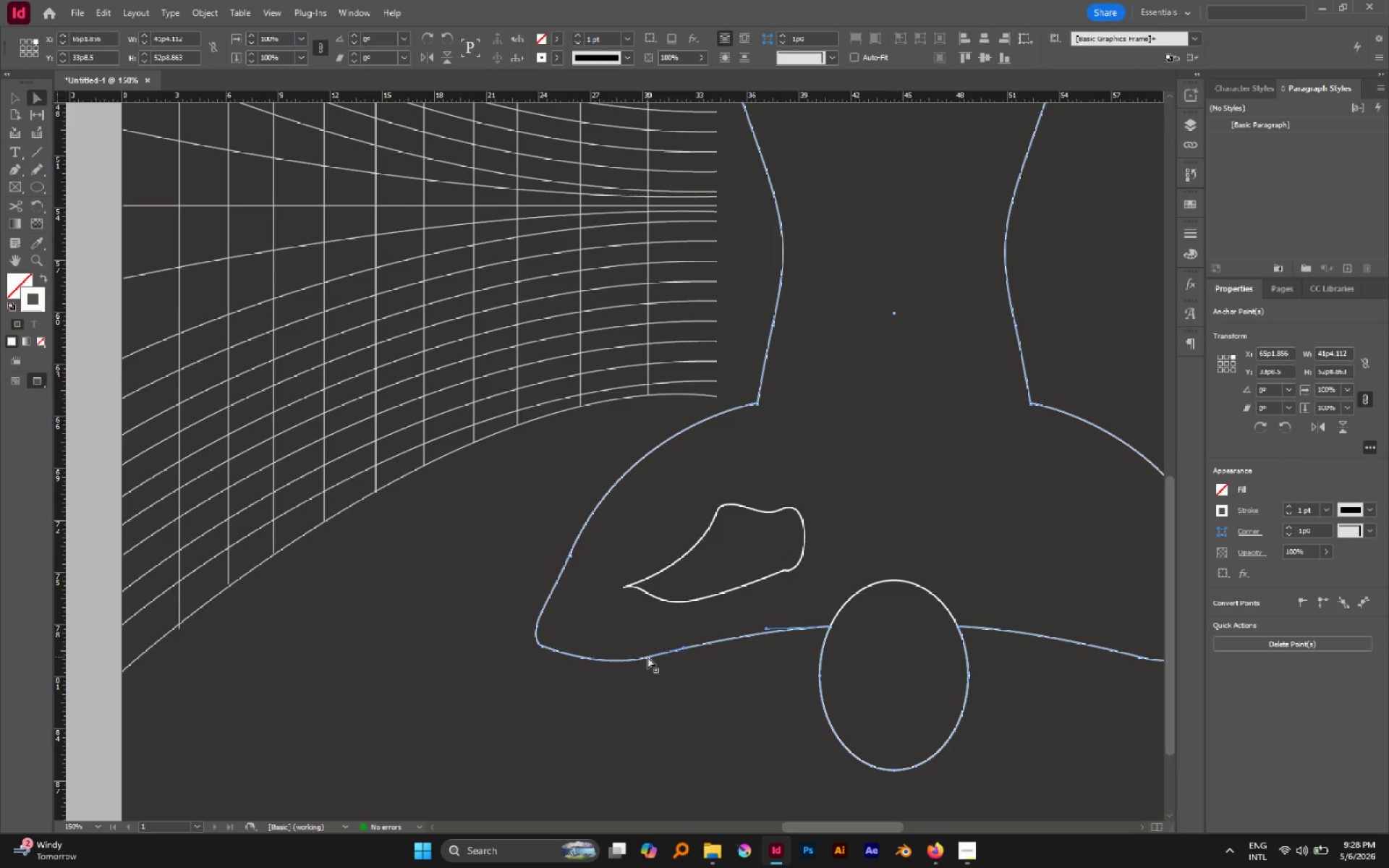 
left_click([648, 657])
 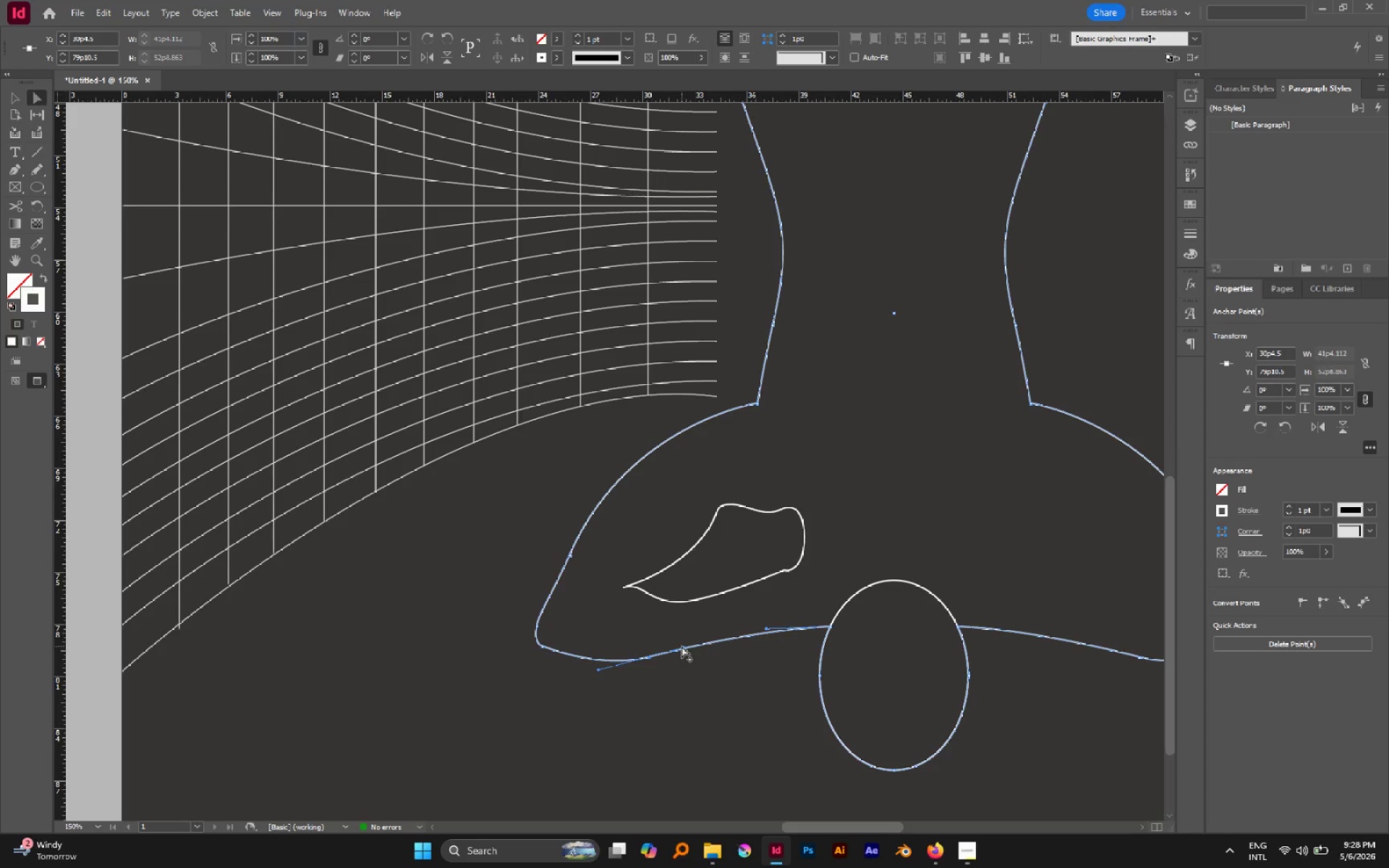 
left_click_drag(start_coordinate=[681, 646], to_coordinate=[705, 651])
 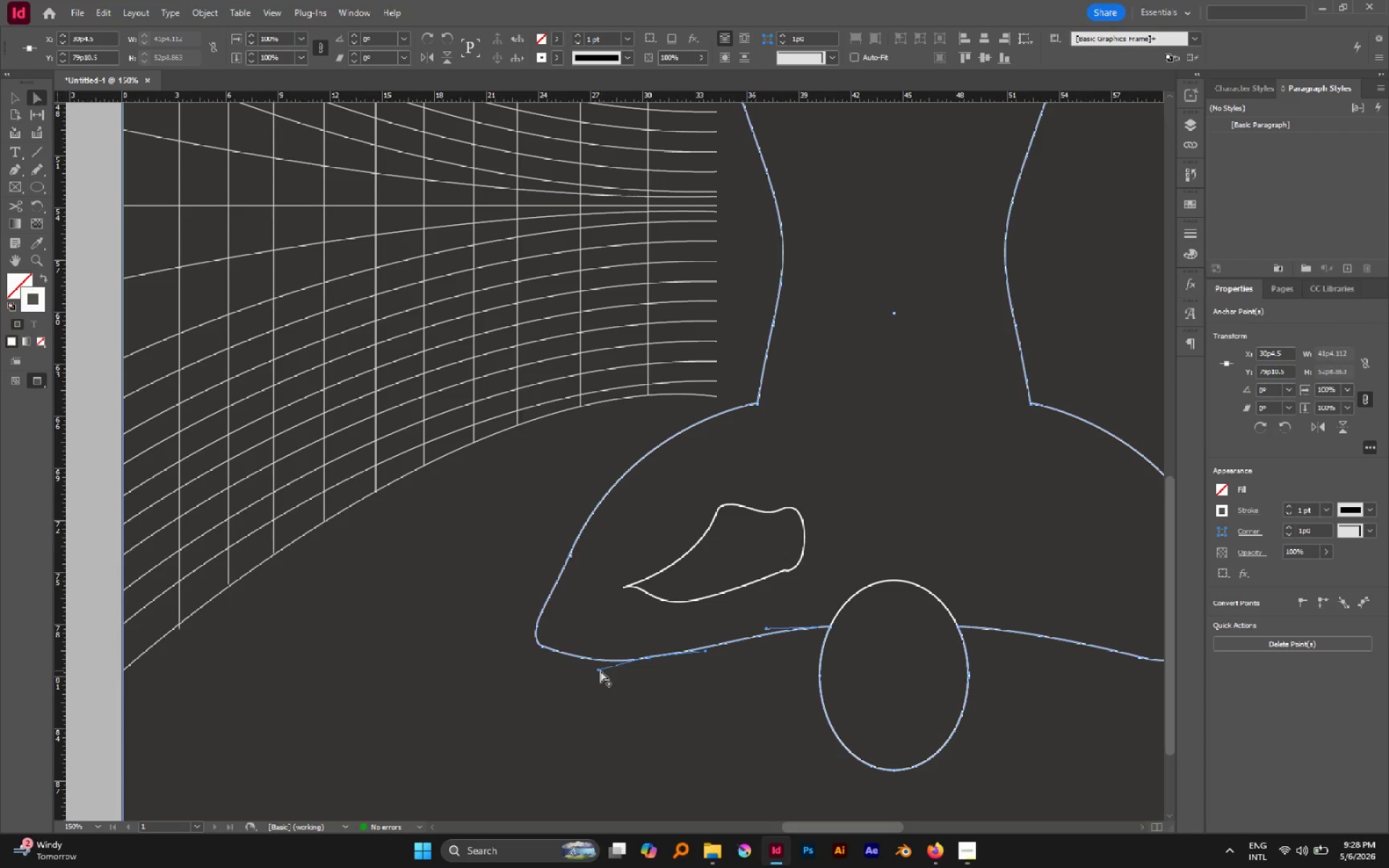 
left_click_drag(start_coordinate=[600, 670], to_coordinate=[590, 670])
 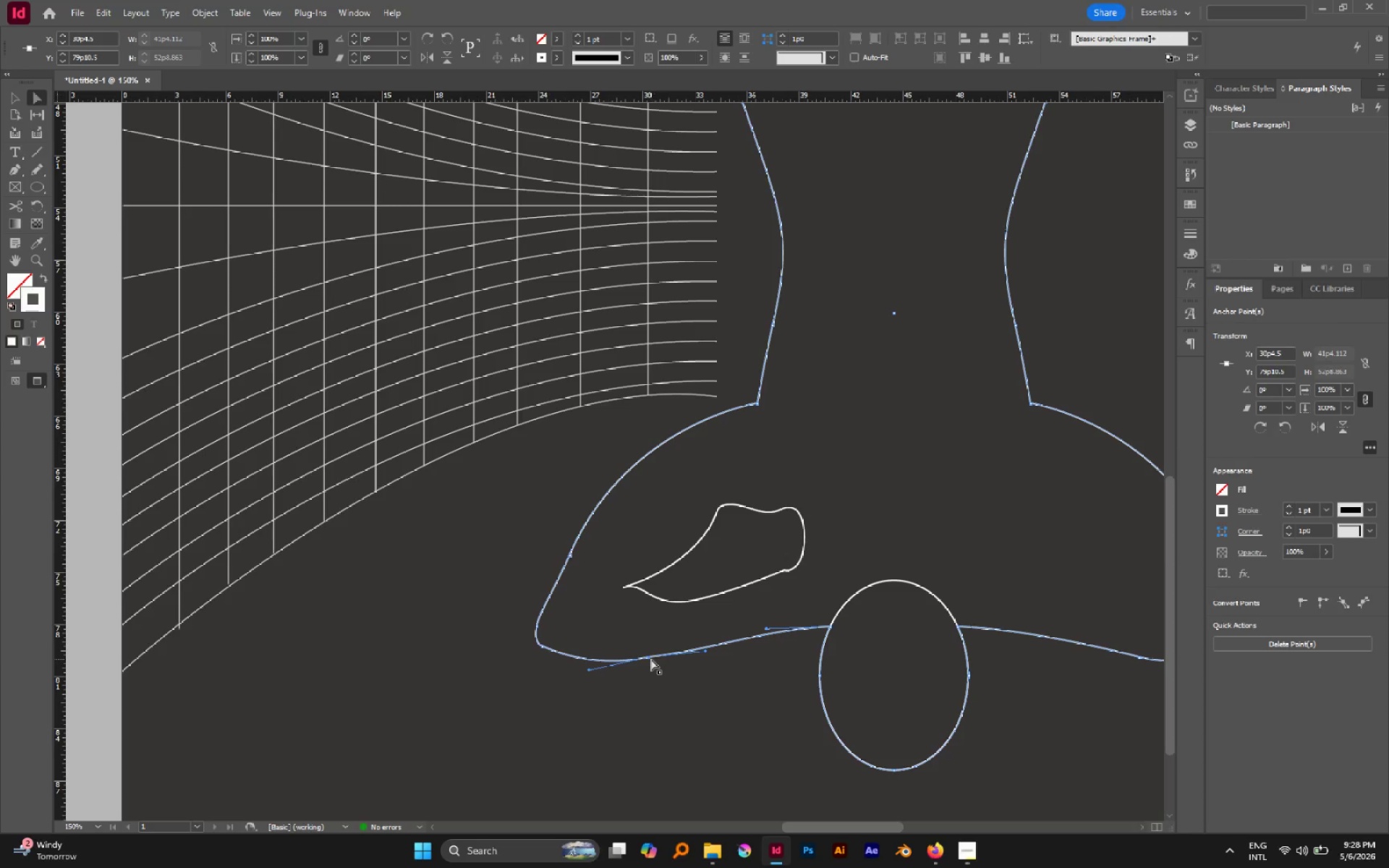 
left_click([649, 659])
 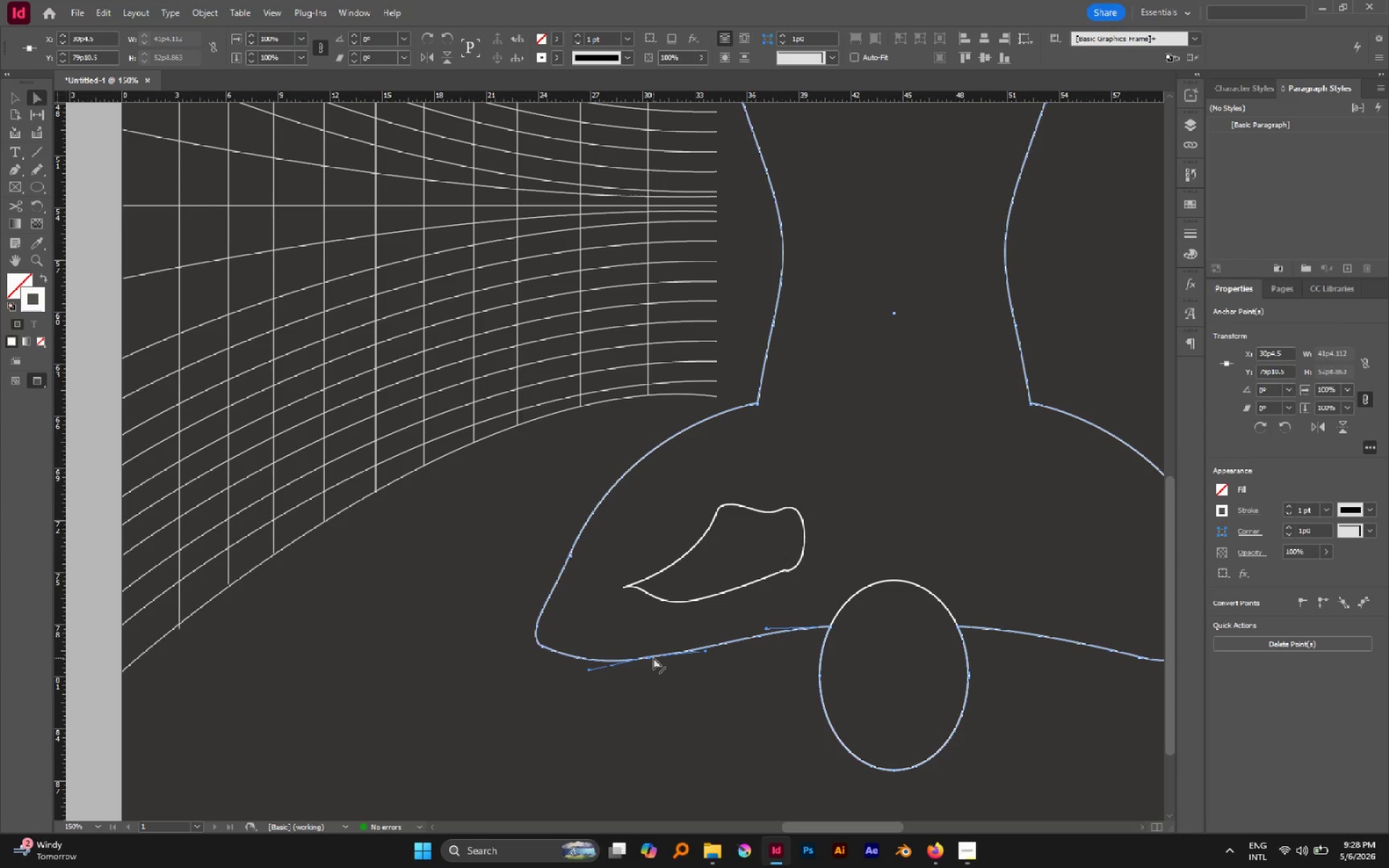 
left_click([654, 658])
 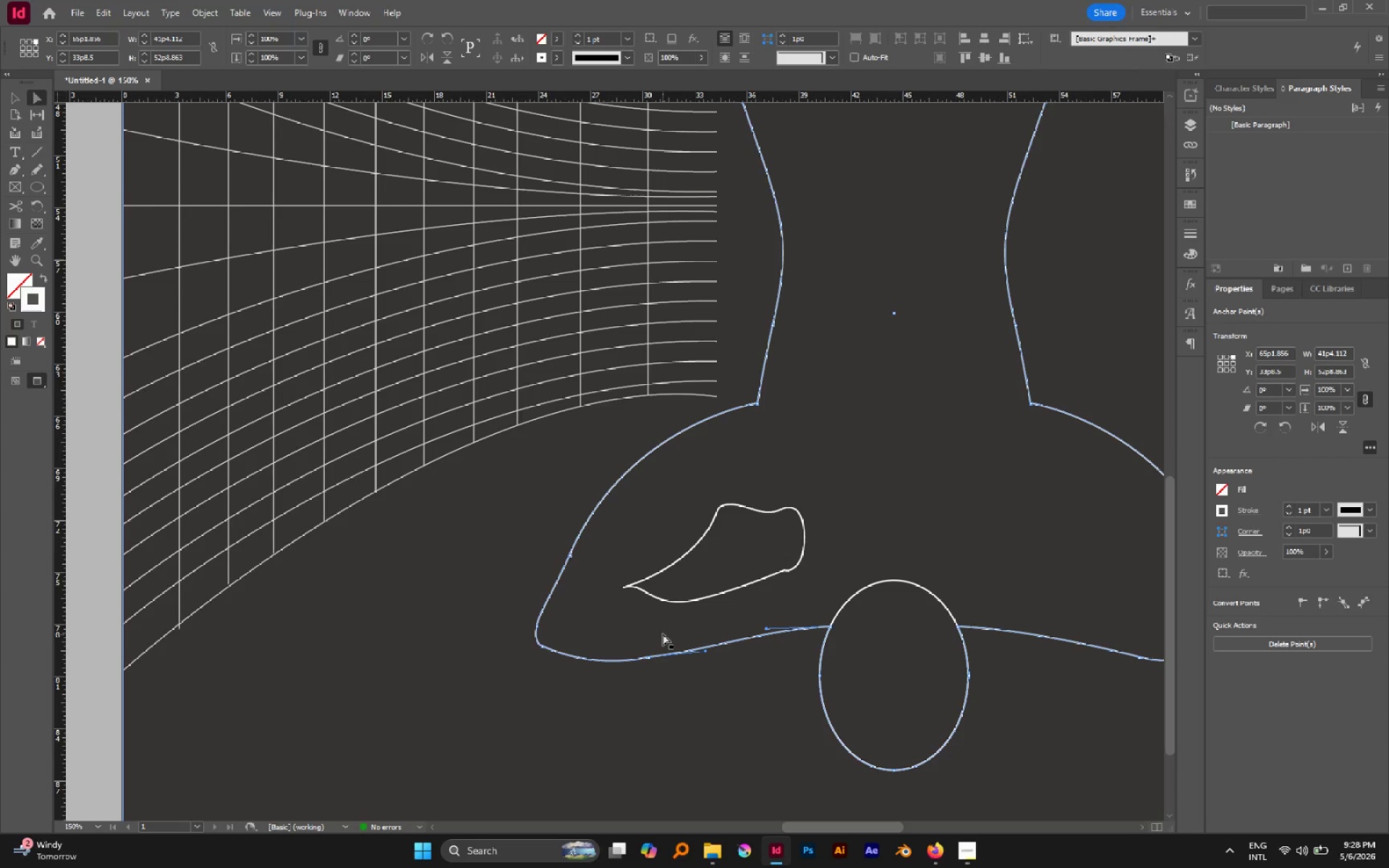 
left_click([663, 634])
 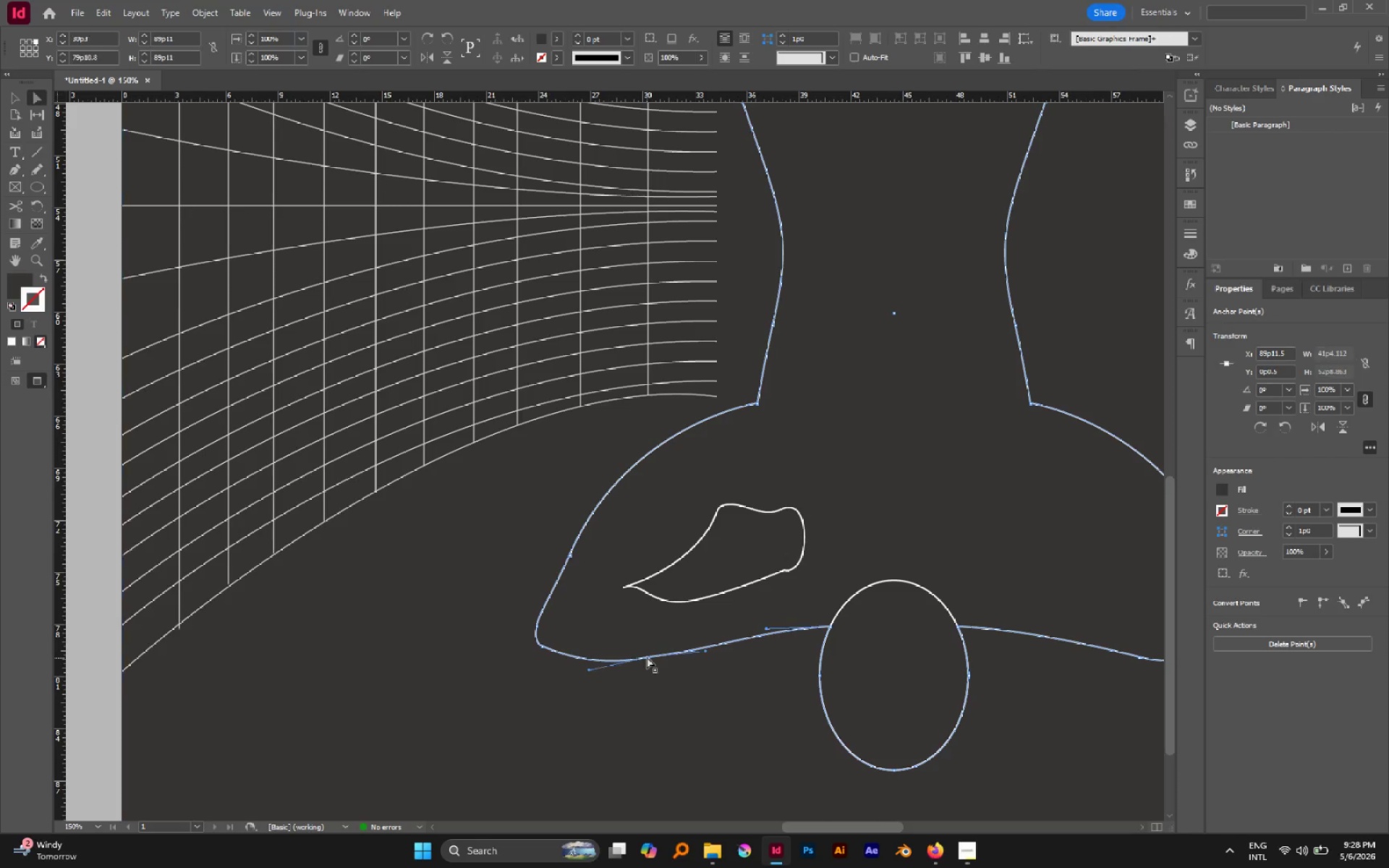 
double_click([647, 657])
 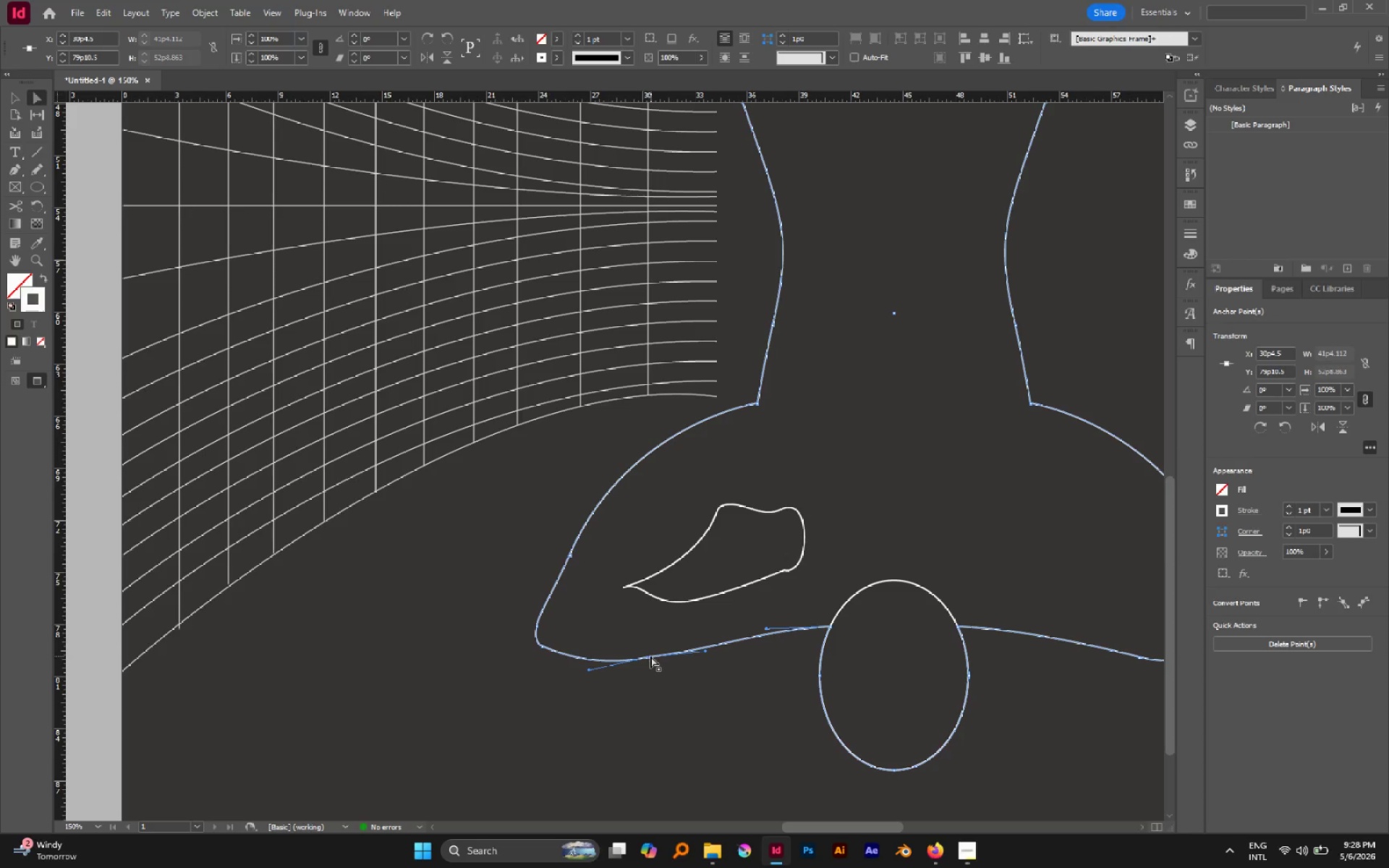 
left_click_drag(start_coordinate=[650, 656], to_coordinate=[663, 658])
 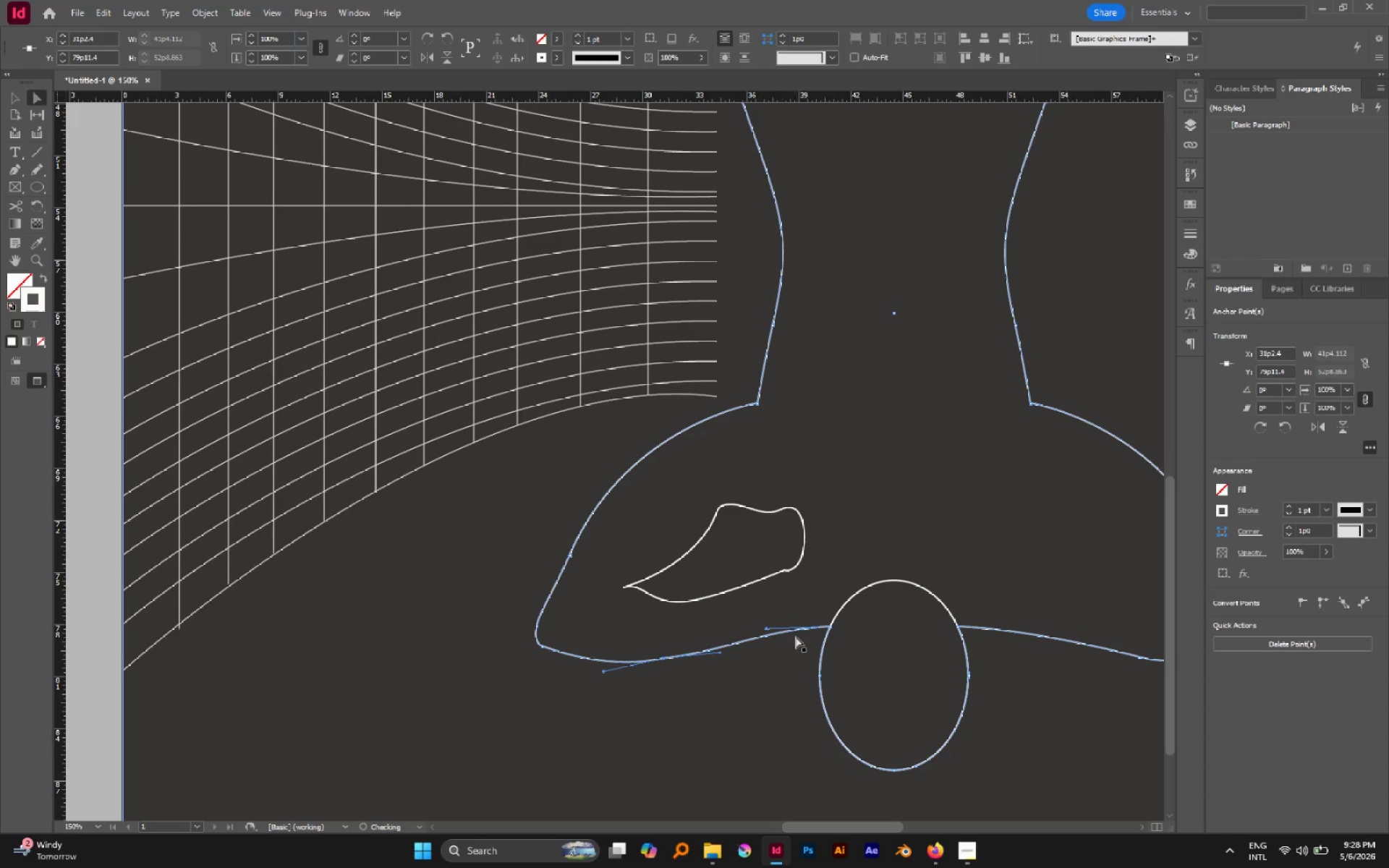 
hold_key(key=AltLeft, duration=0.77)
scroll: coordinate [795, 637], scroll_direction: down, amount: 3.0
 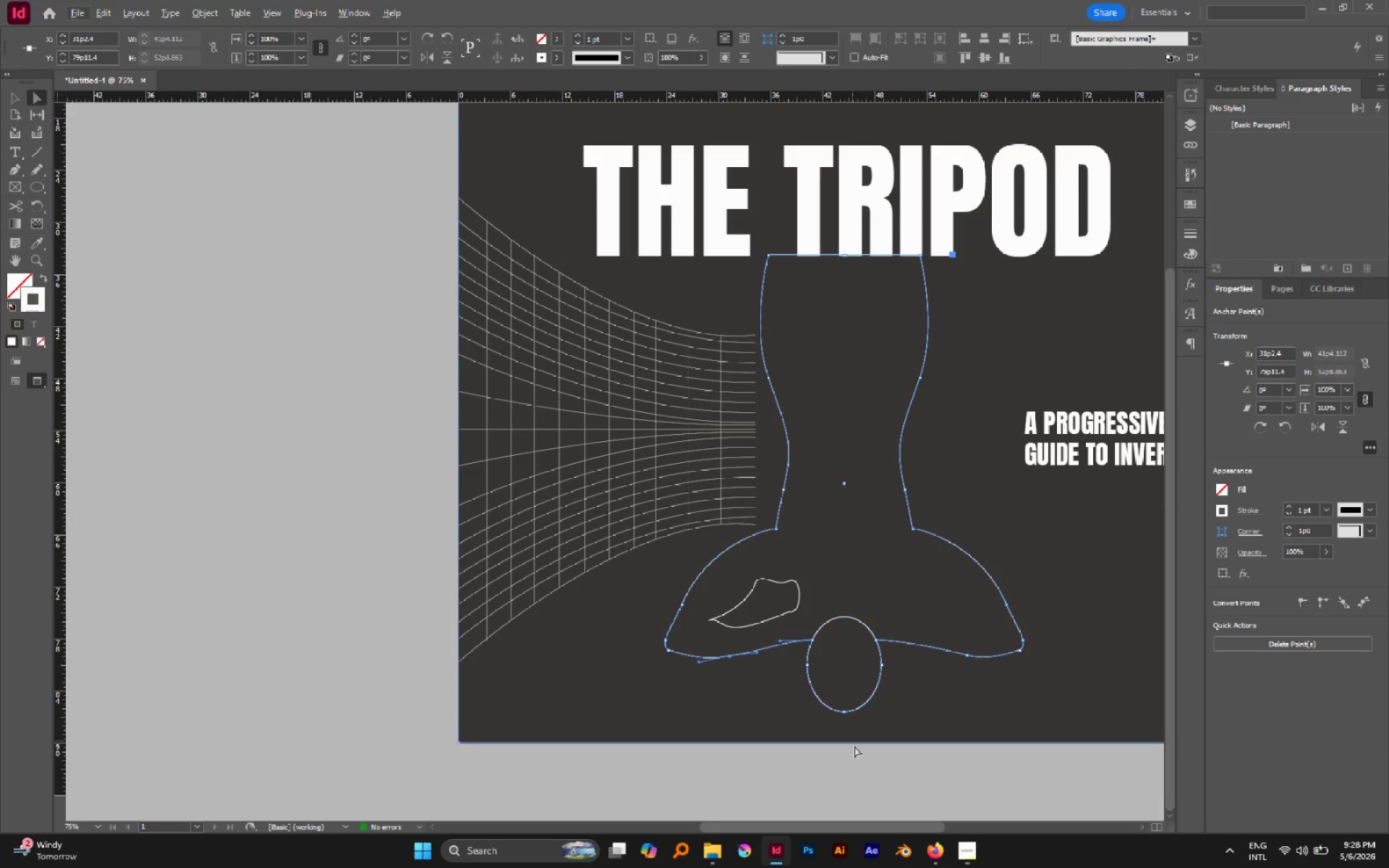 
left_click([862, 778])
 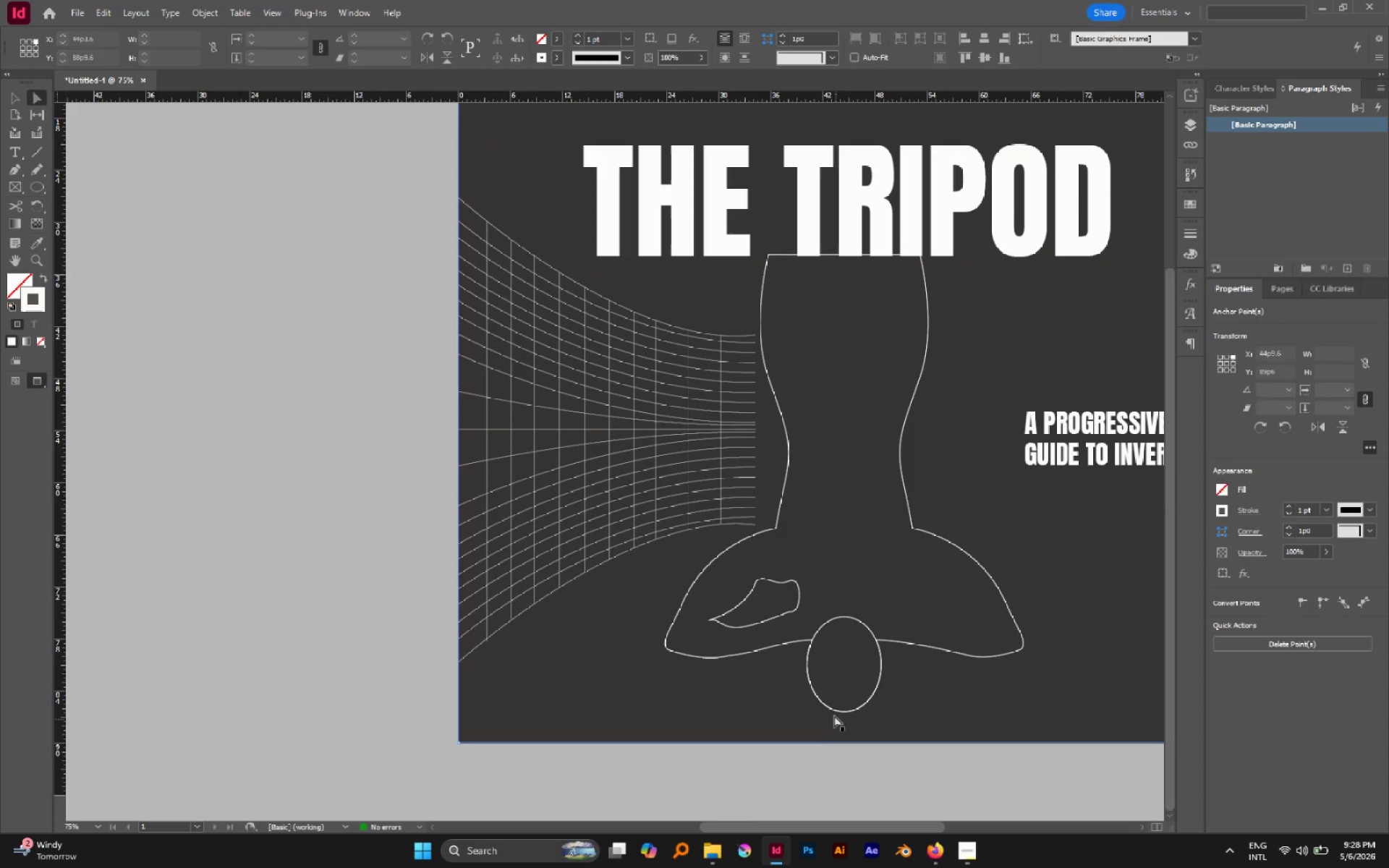 
hold_key(key=Space, duration=1.51)
 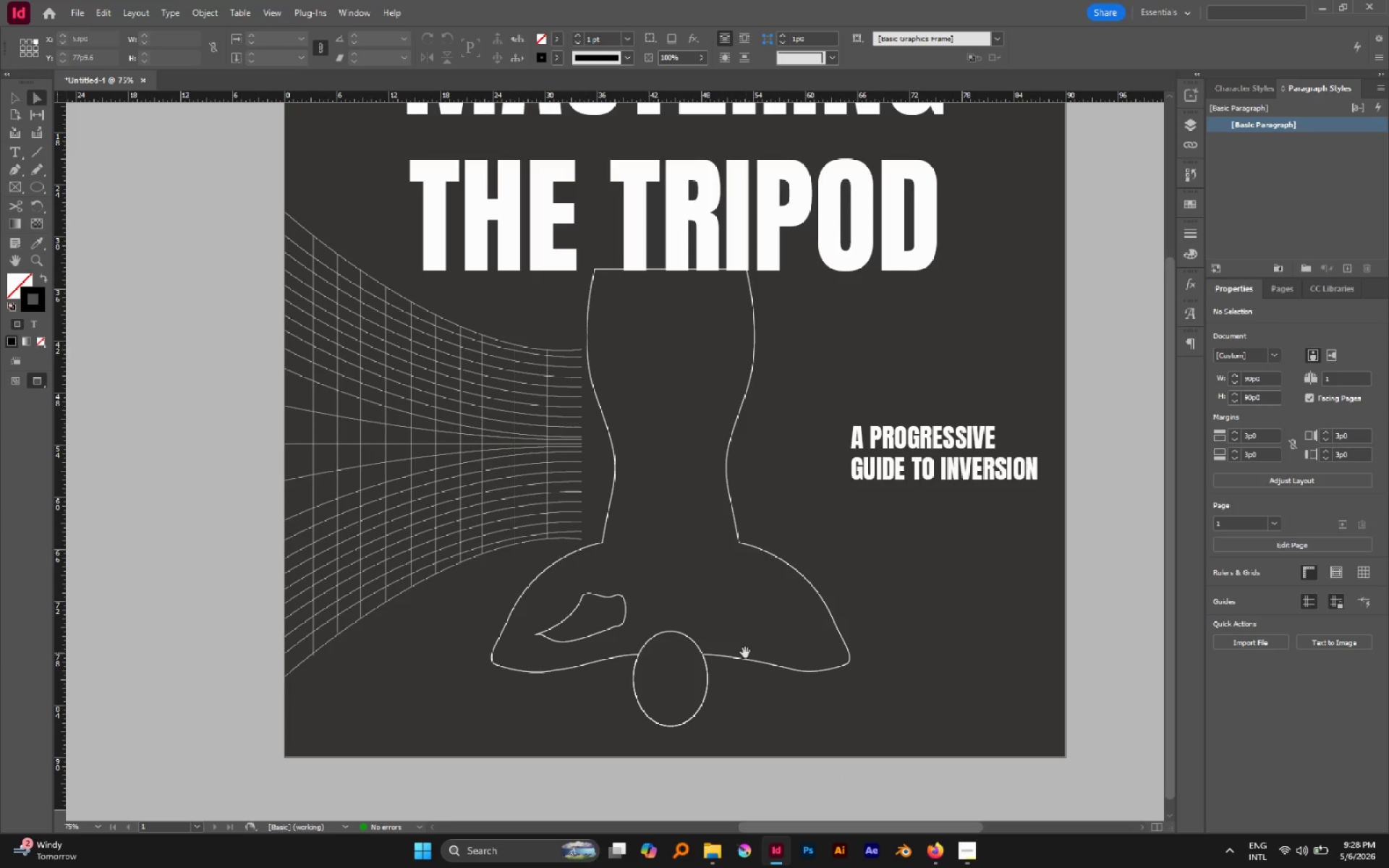 
left_click_drag(start_coordinate=[918, 637], to_coordinate=[745, 652])
 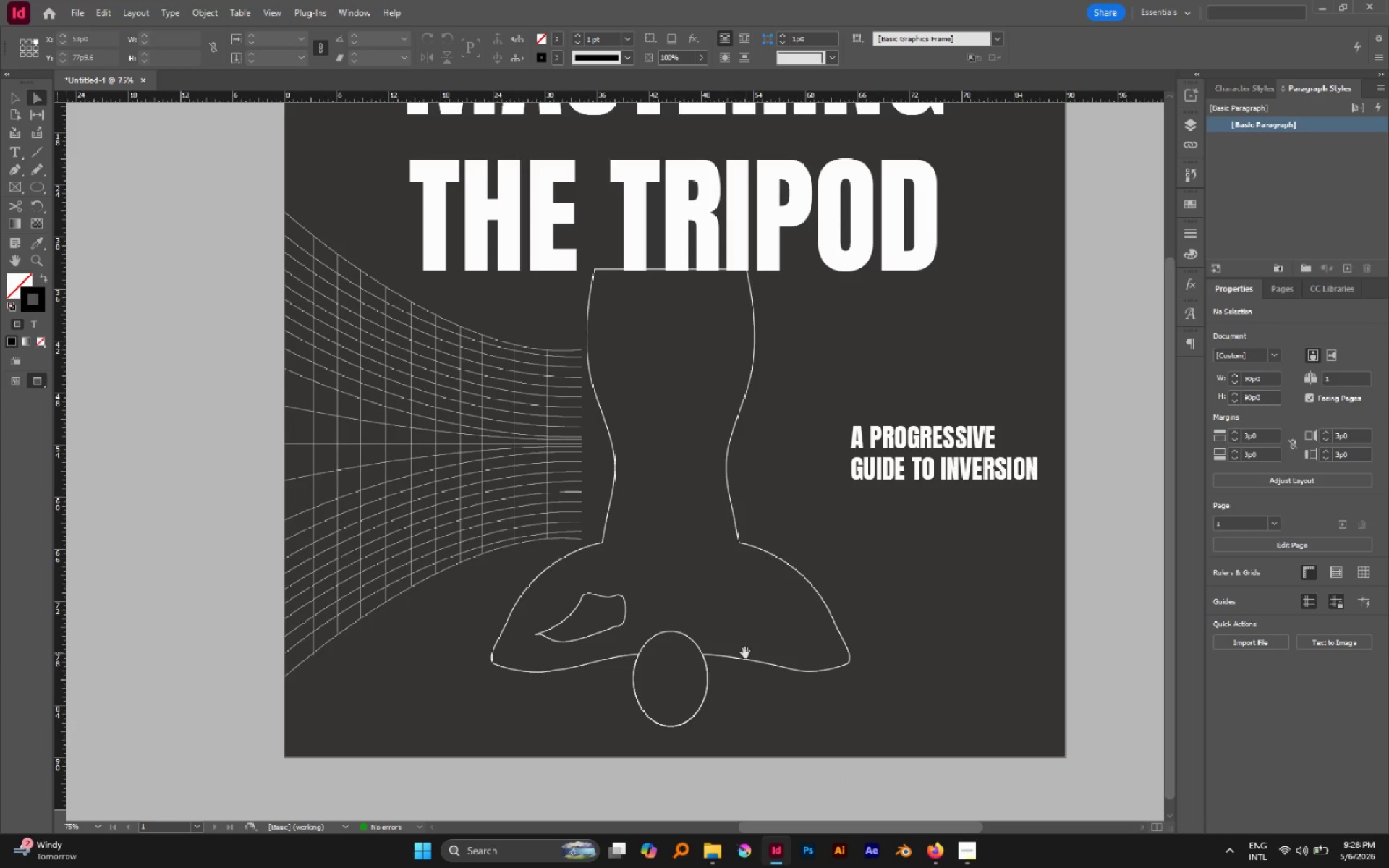 
key(Space)
 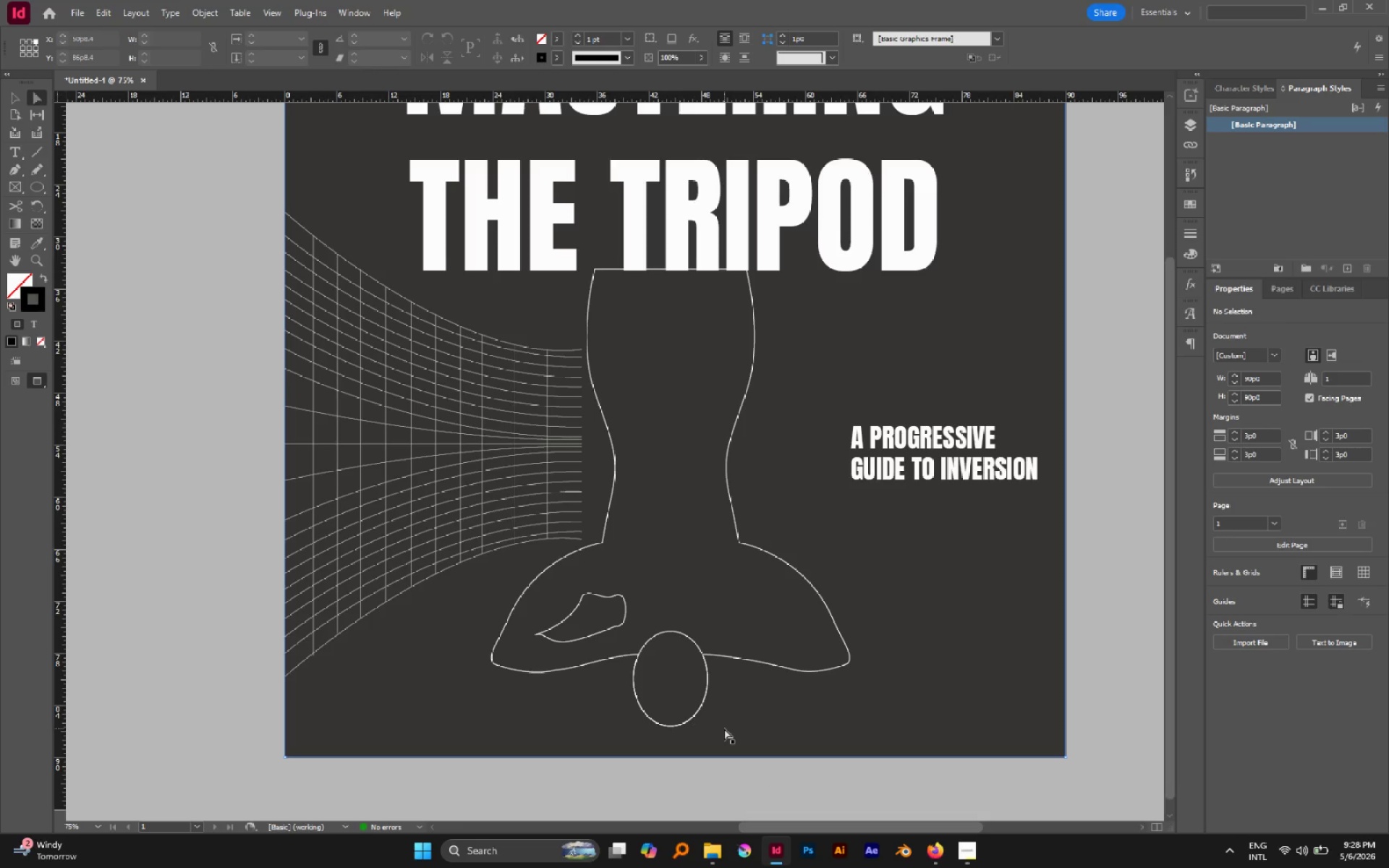 
wait(7.25)
 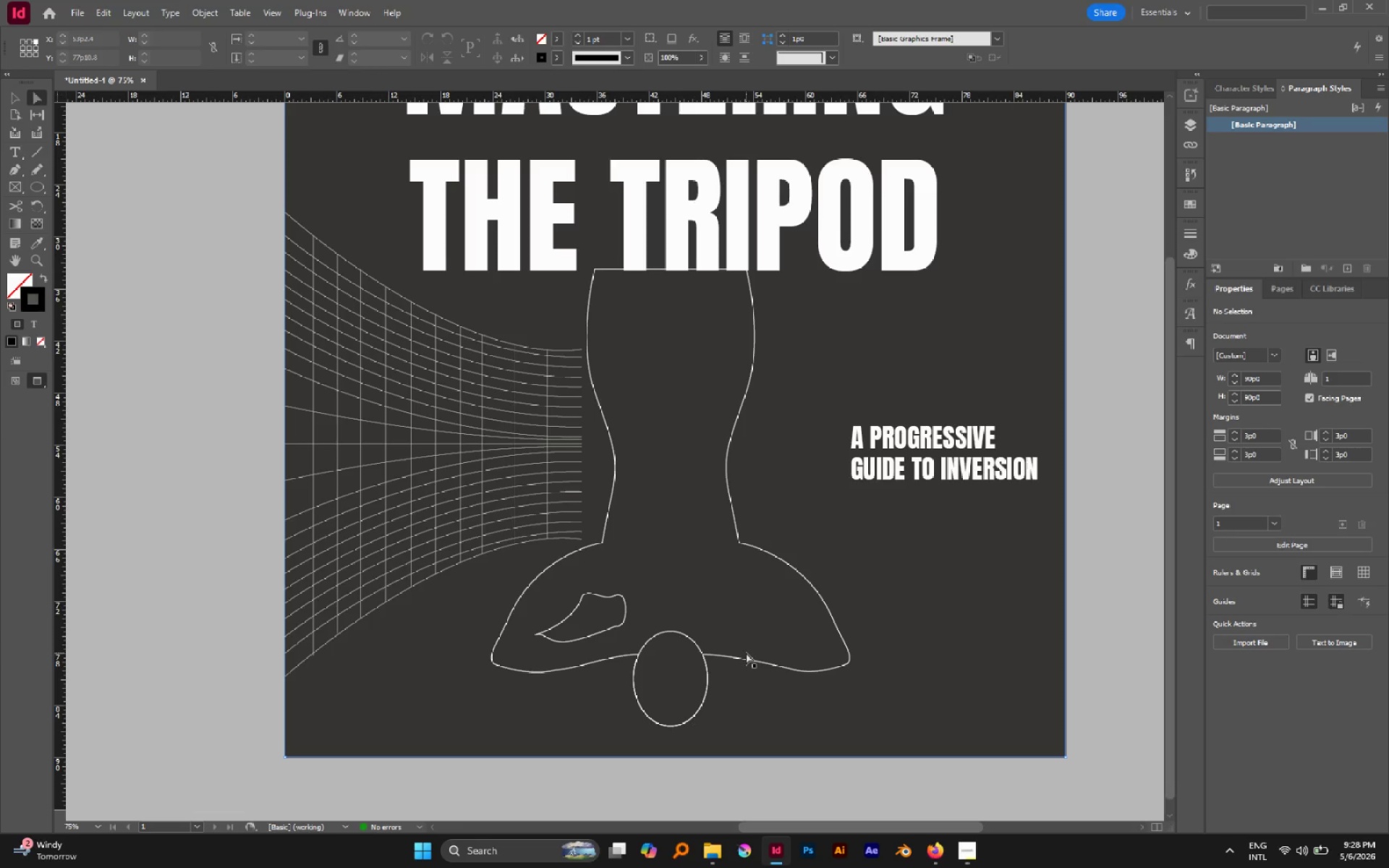 
key(V)
 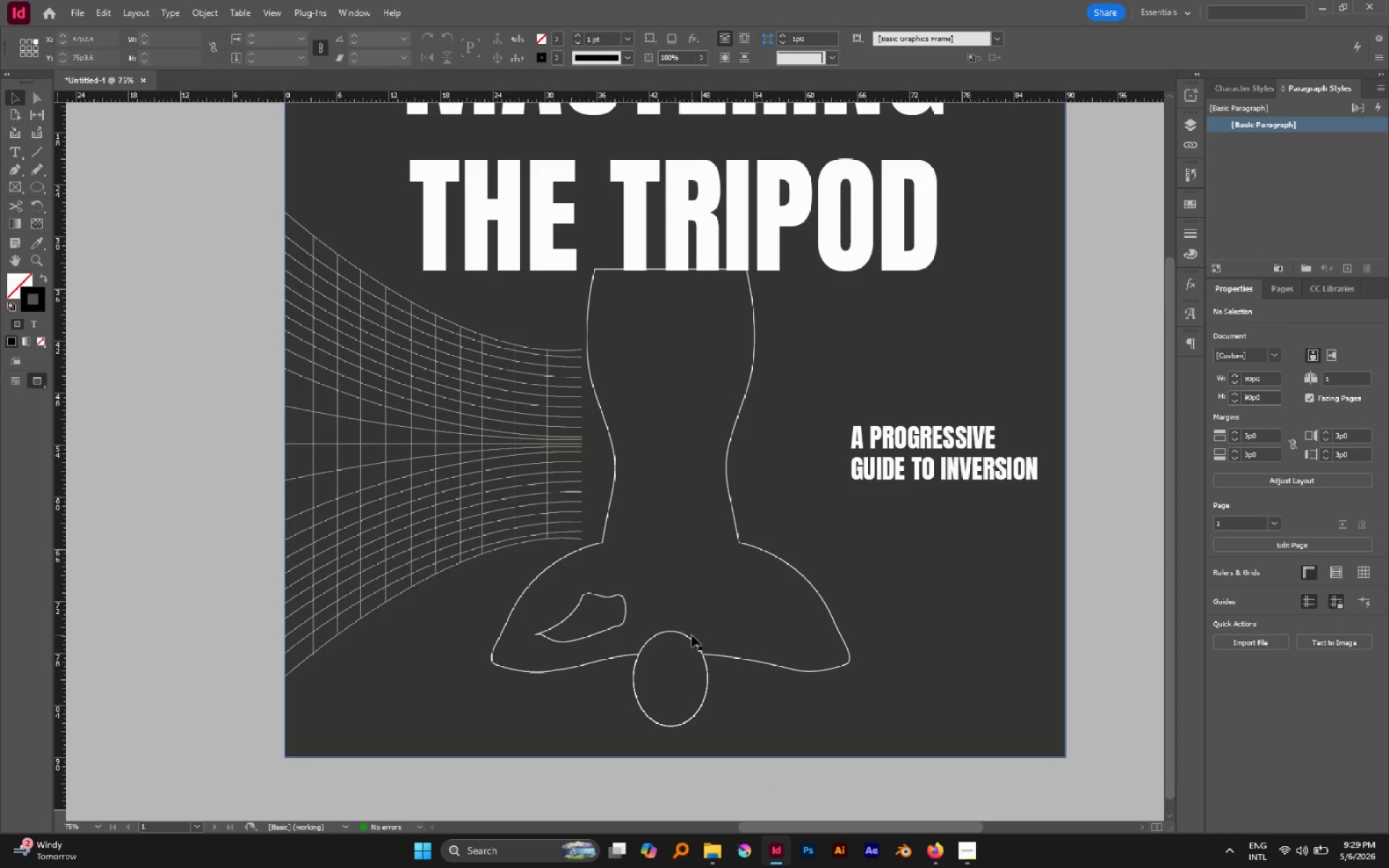 
left_click([689, 639])
 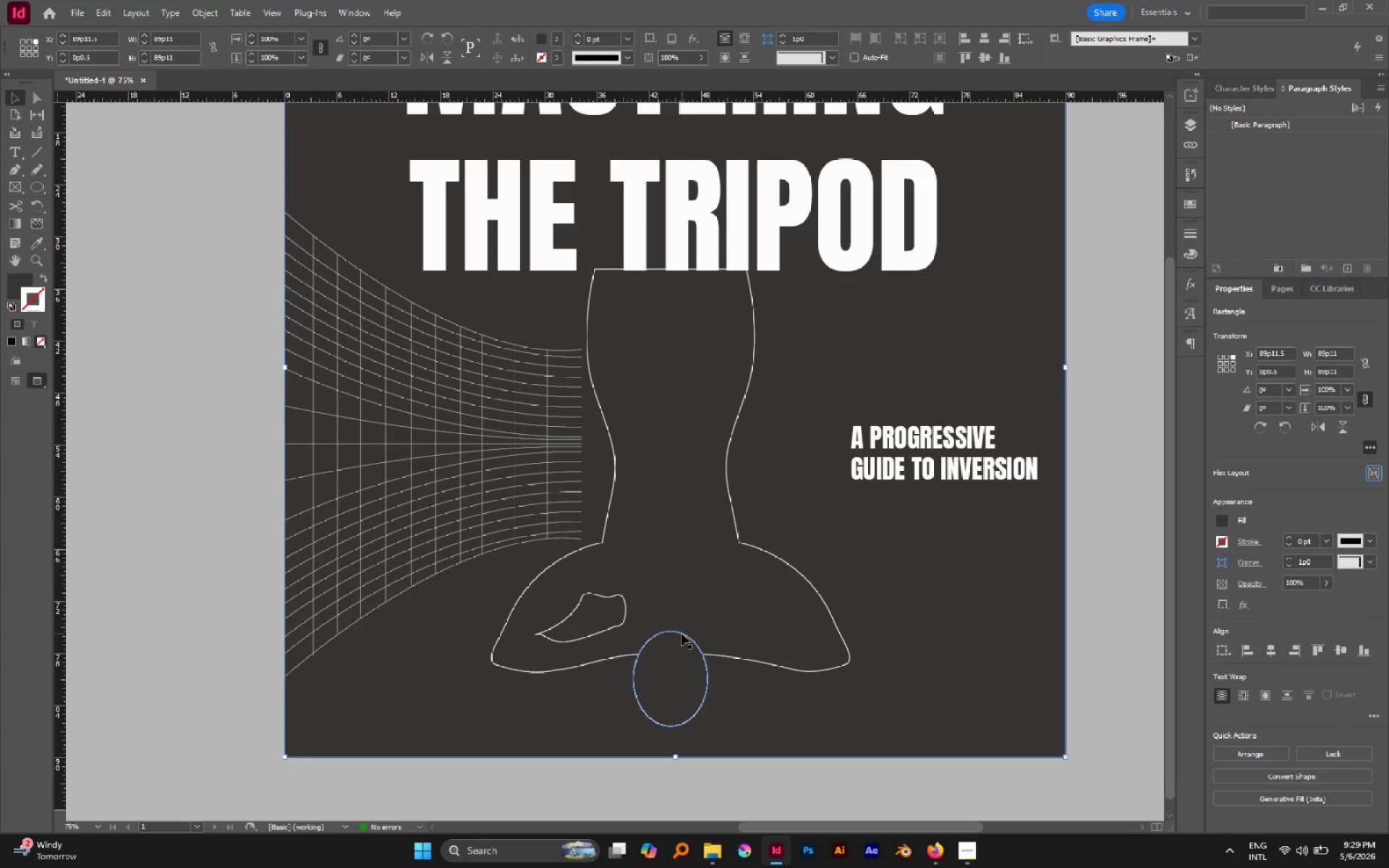 
left_click([680, 634])
 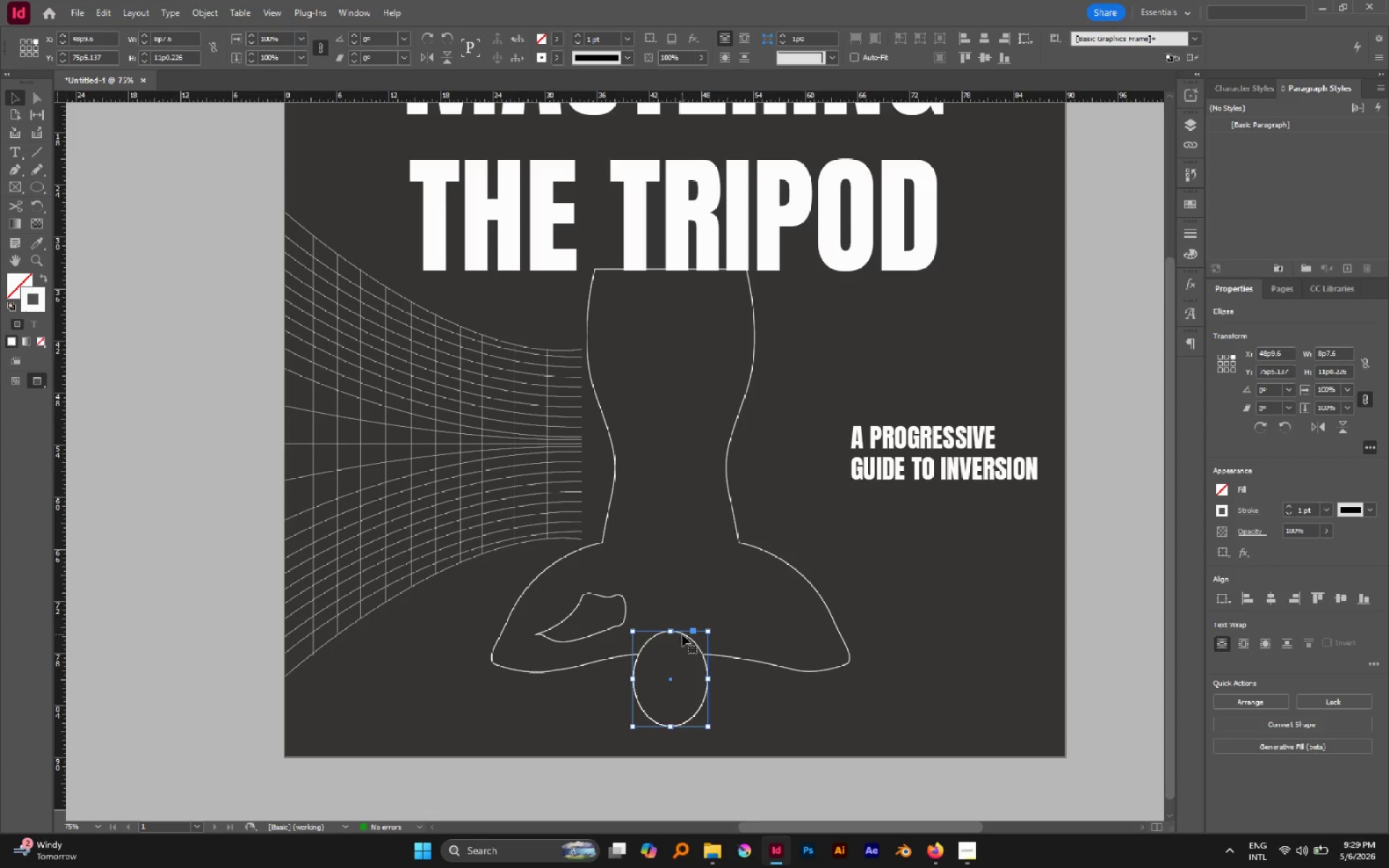 
left_click_drag(start_coordinate=[682, 634], to_coordinate=[691, 577])
 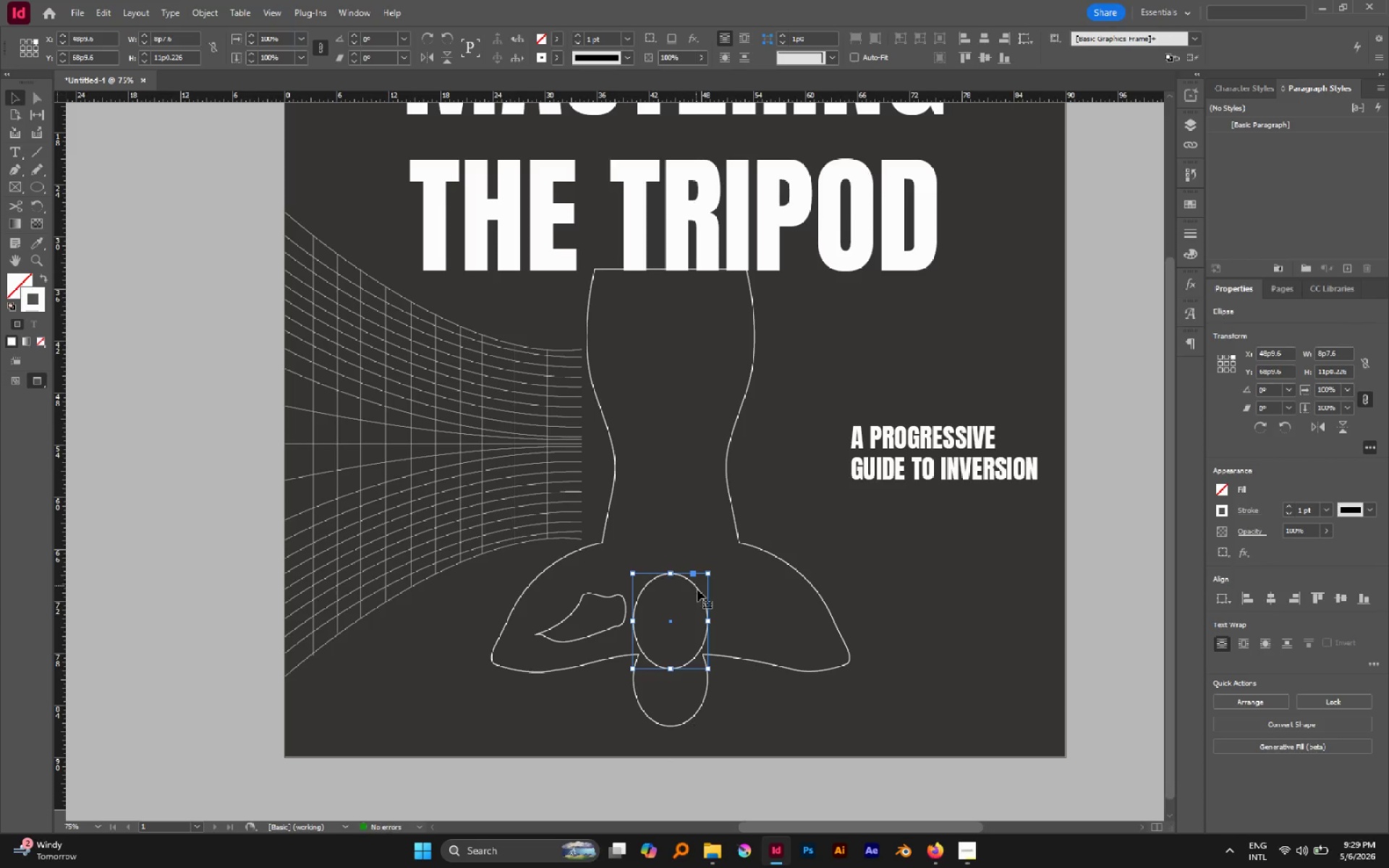 
hold_key(key=ShiftLeft, duration=1.06)
 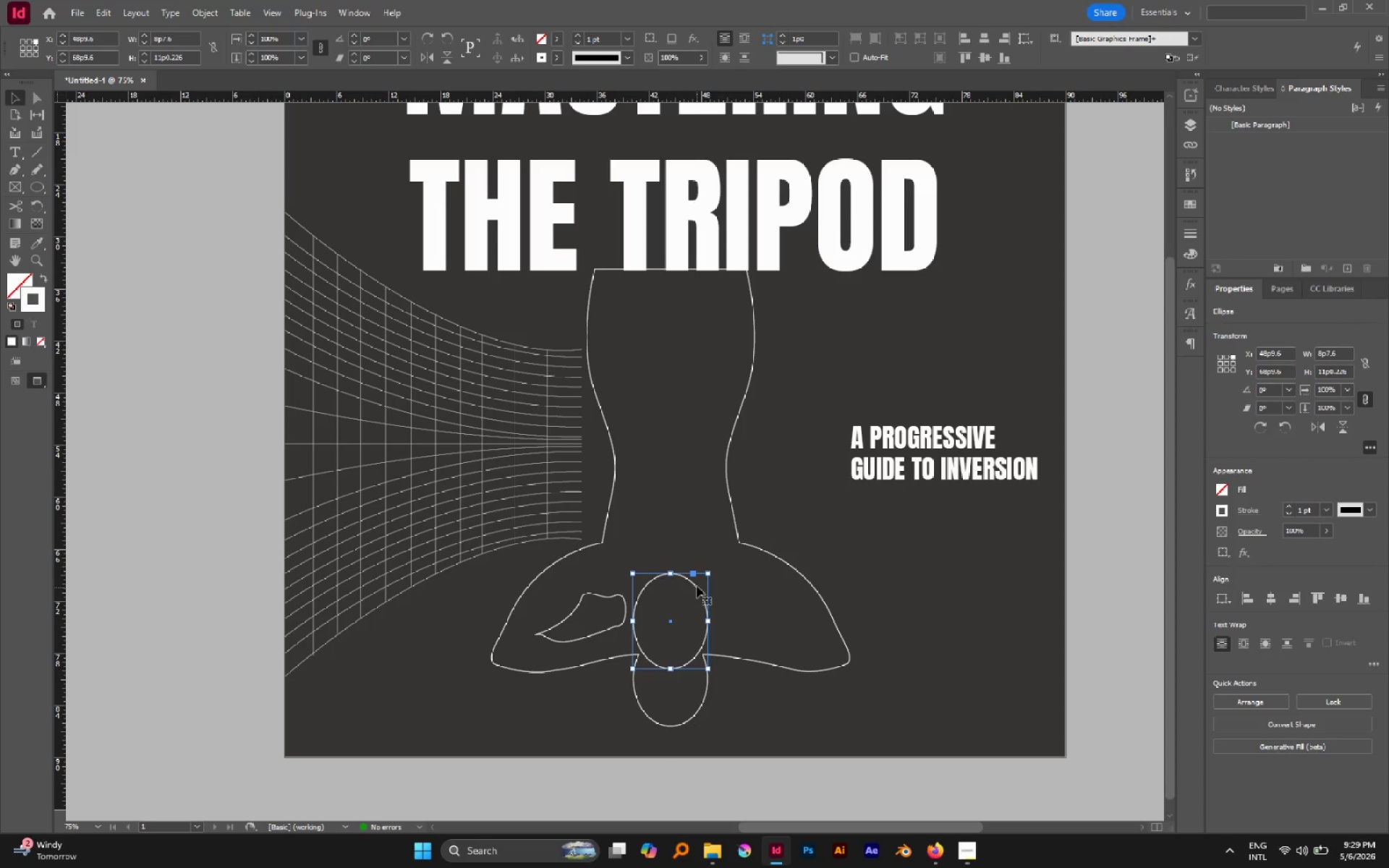 
left_click_drag(start_coordinate=[697, 586], to_coordinate=[699, 599])
 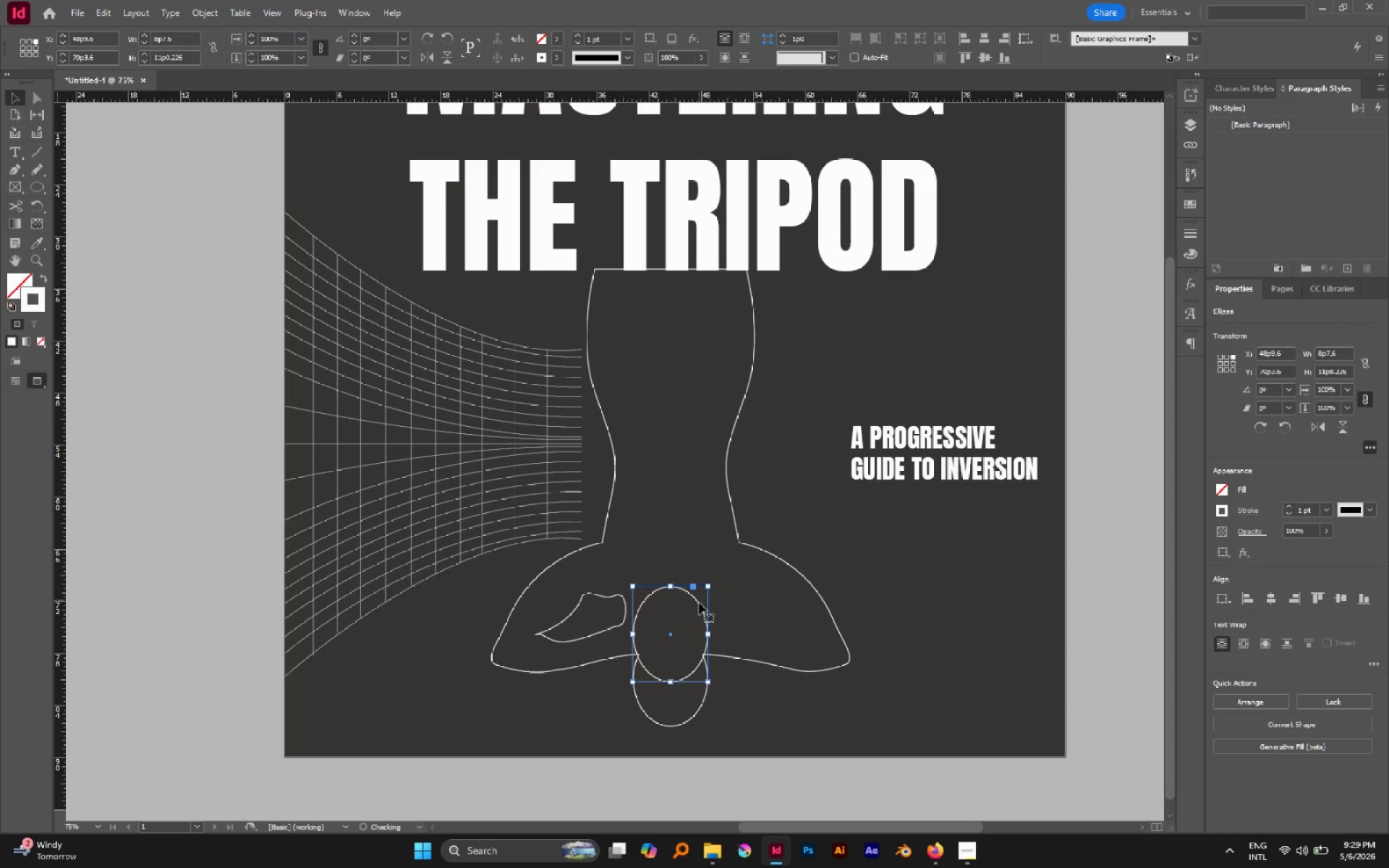 
hold_key(key=ShiftLeft, duration=0.61)
 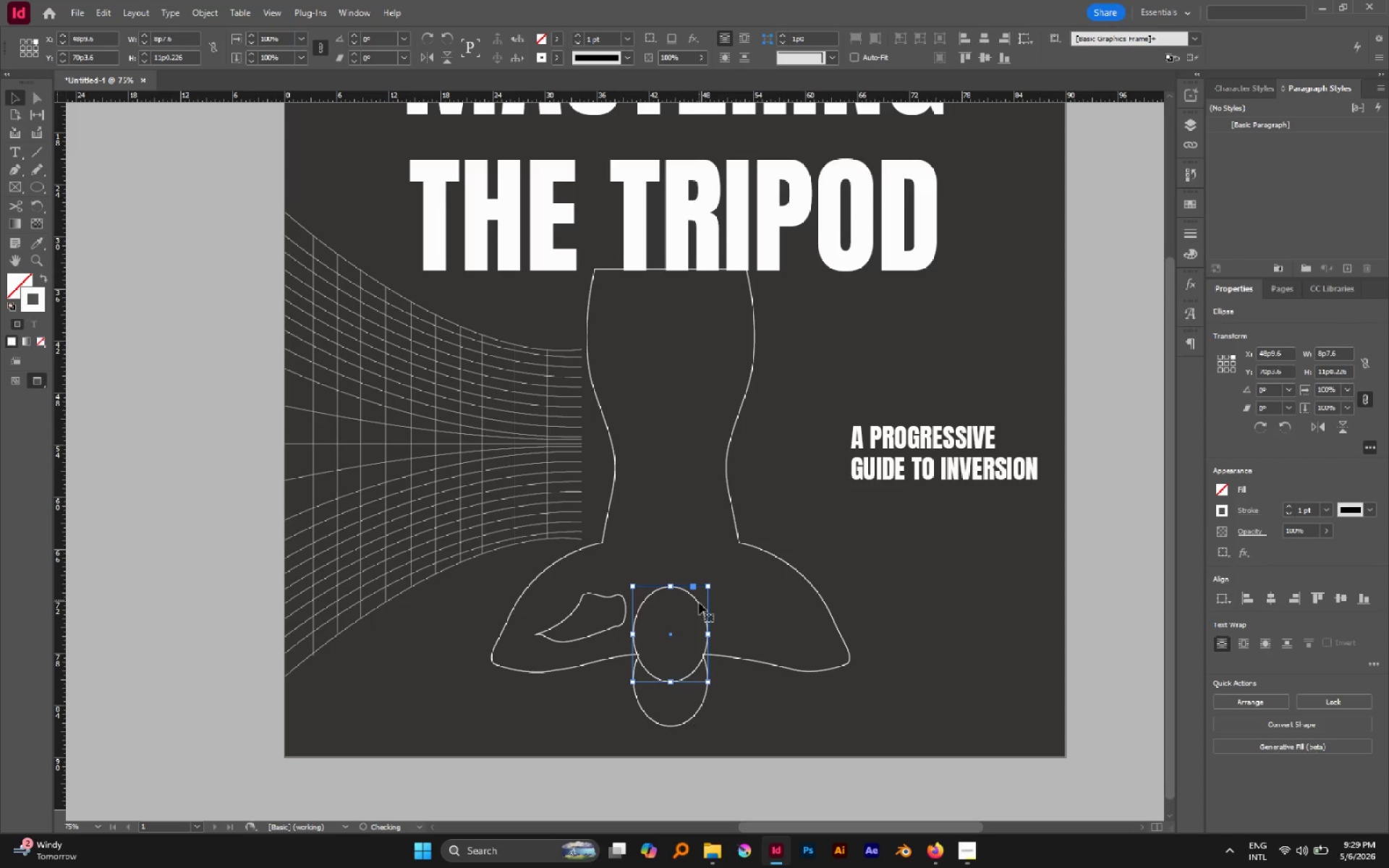 
key(A)
 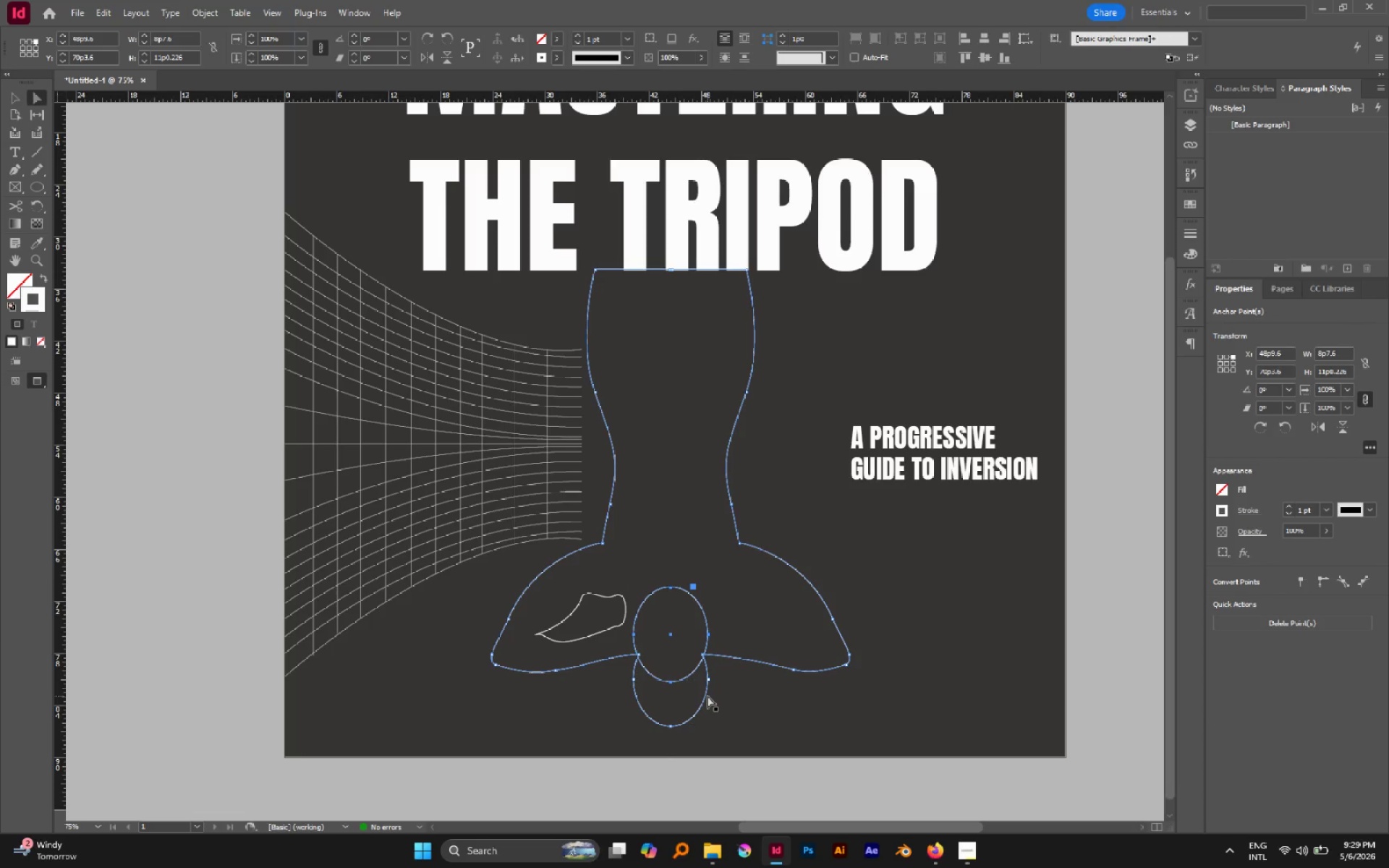 
left_click([706, 693])
 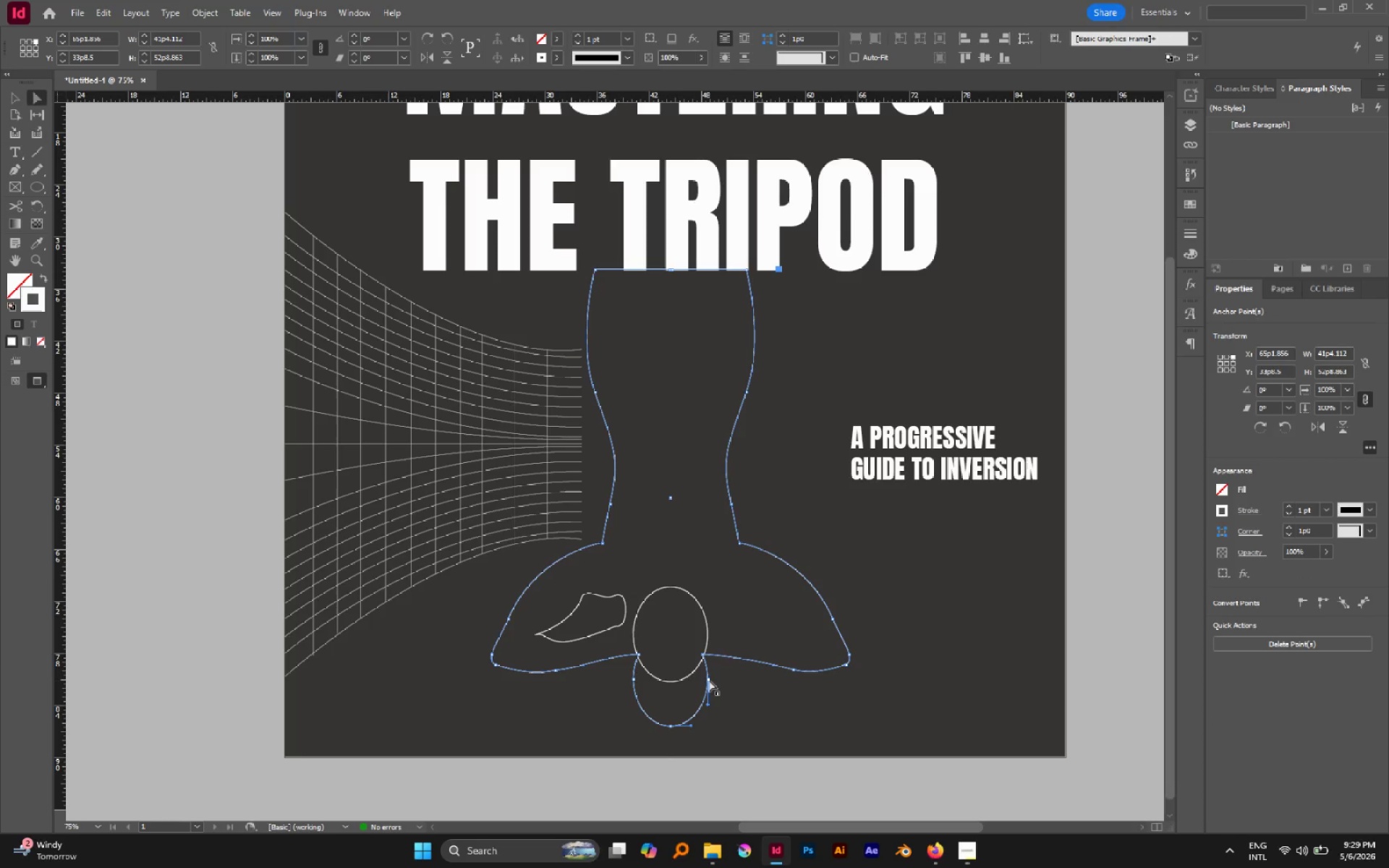 
key(P)
 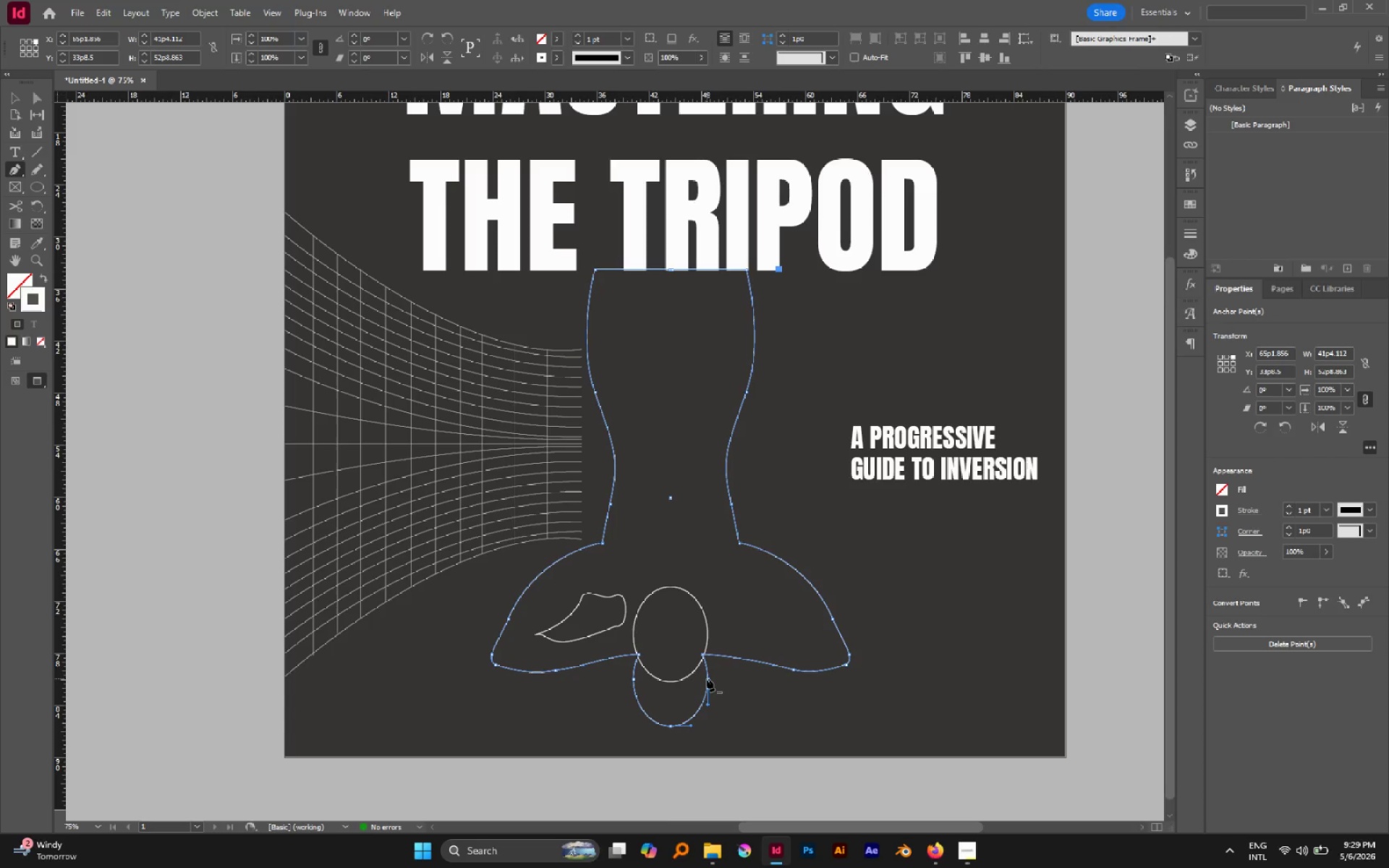 
key(Minus)
 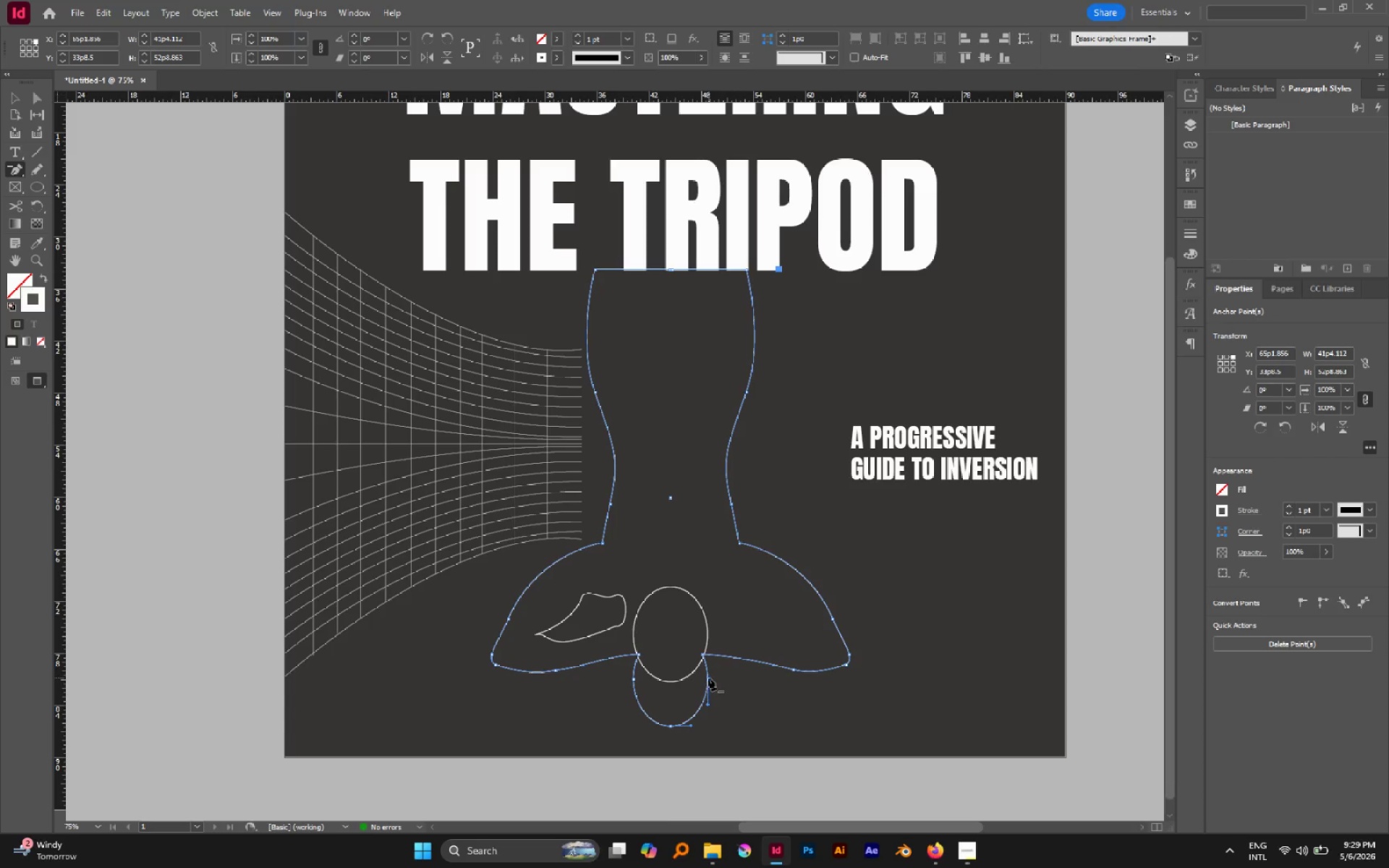 
left_click([708, 676])
 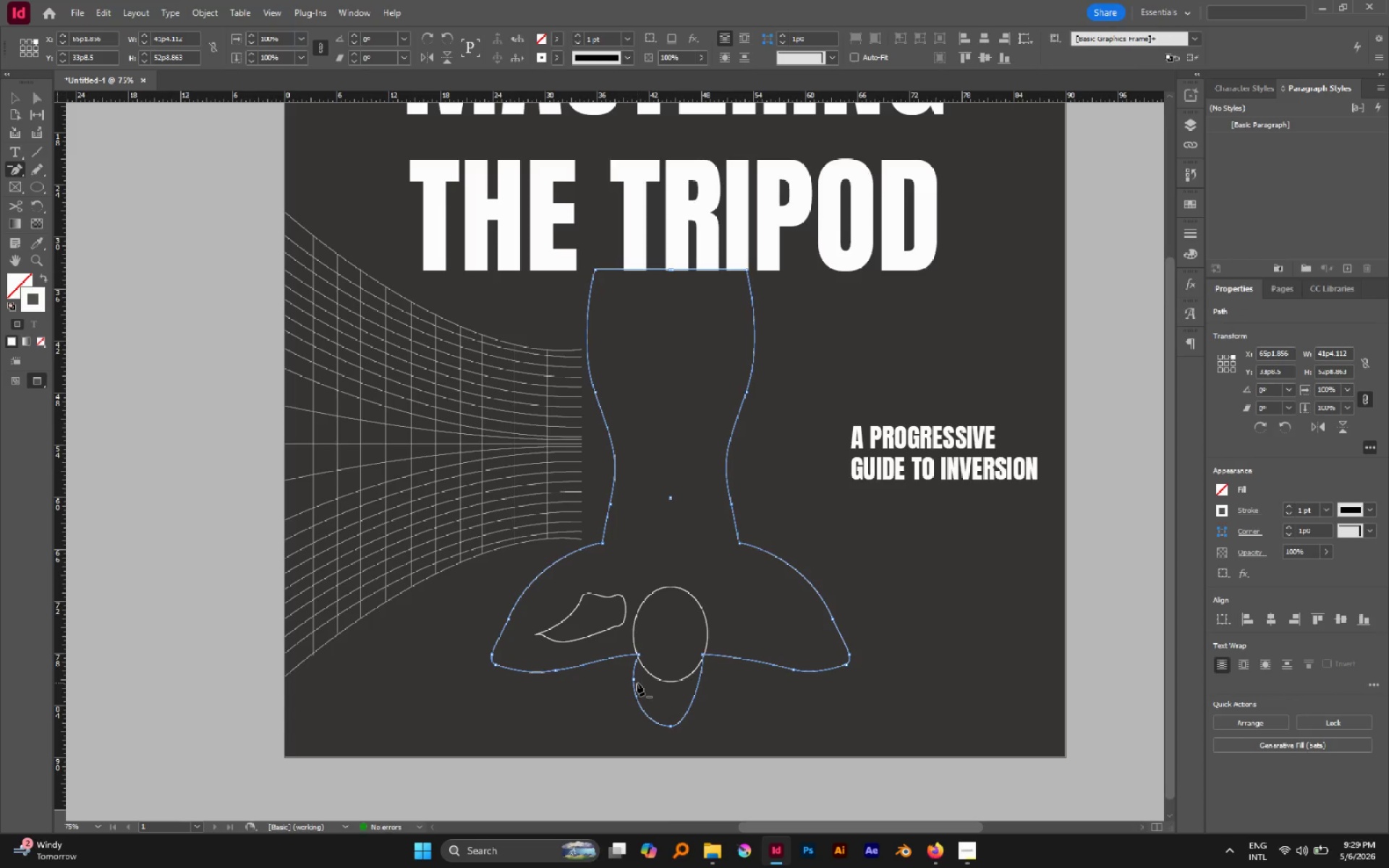 
left_click([636, 681])
 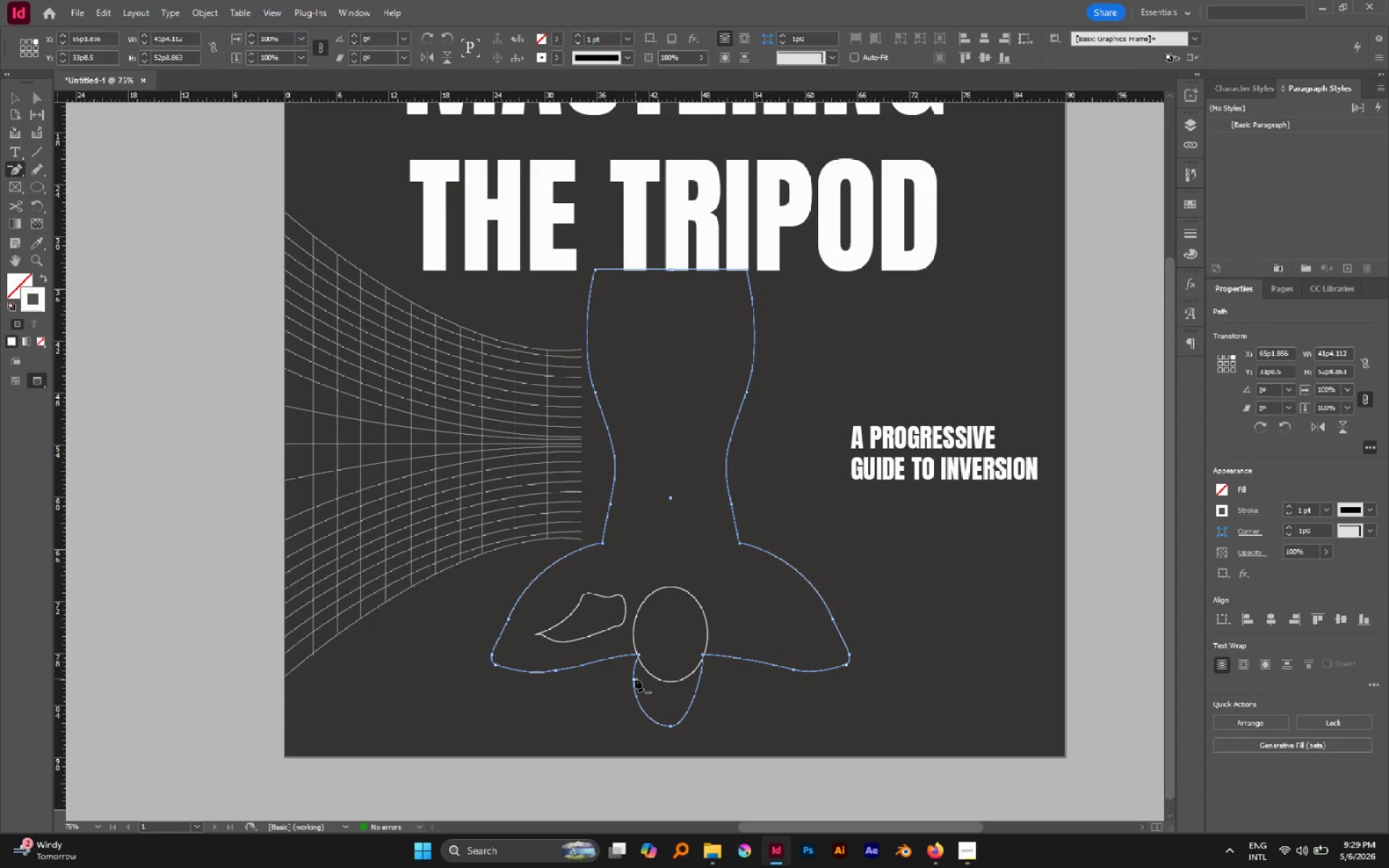 
left_click([635, 678])
 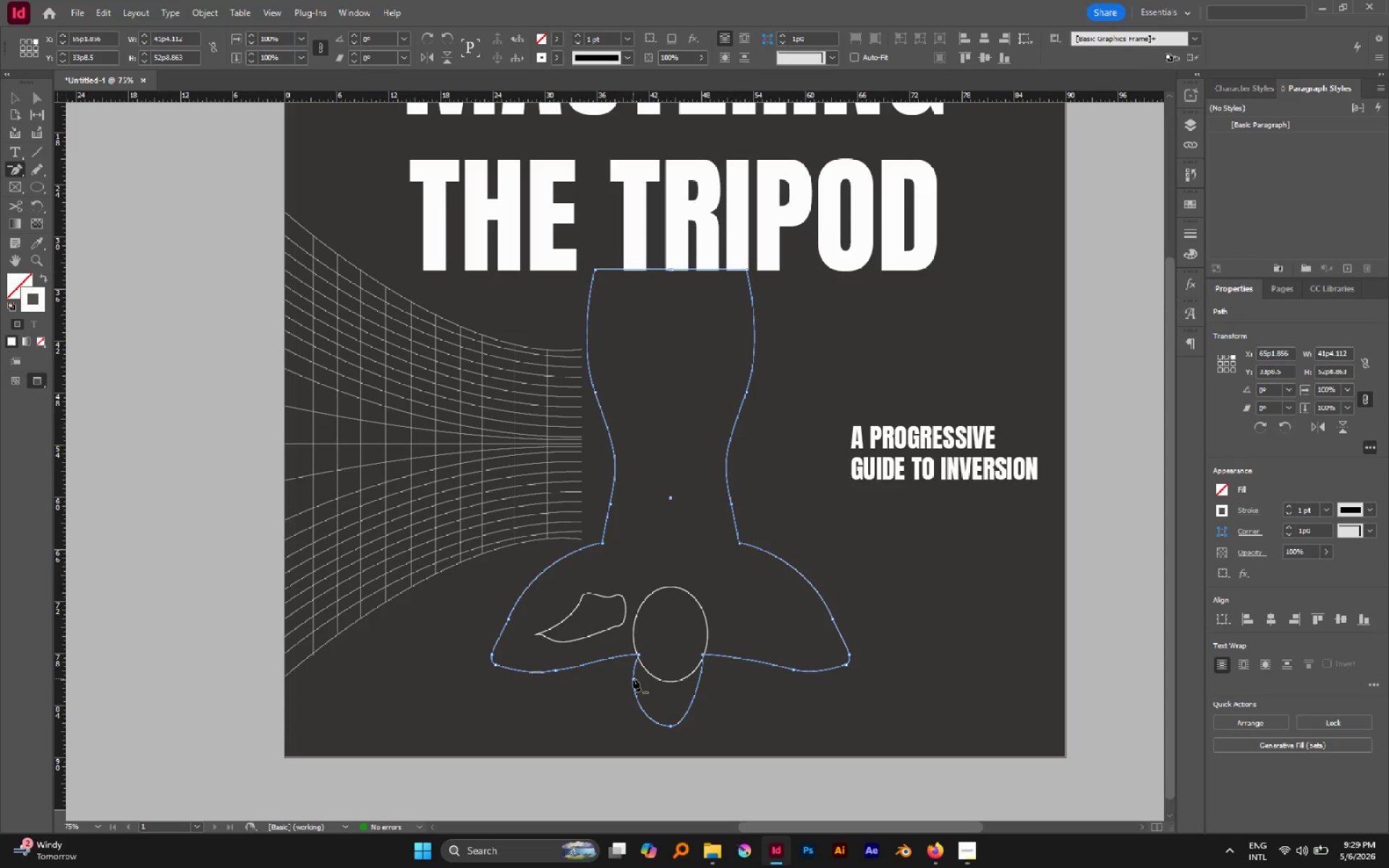 
left_click([633, 678])
 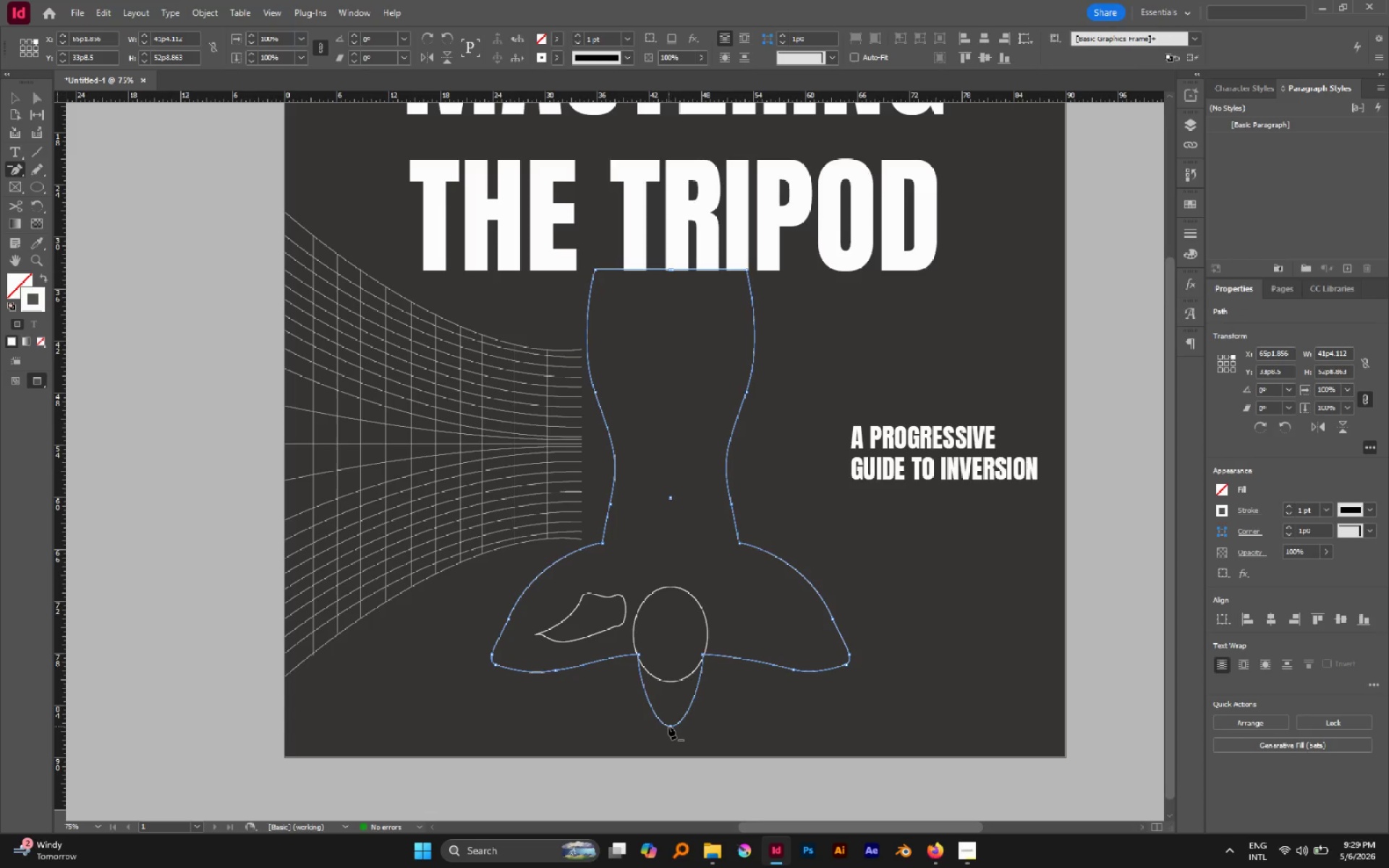 
left_click([668, 726])
 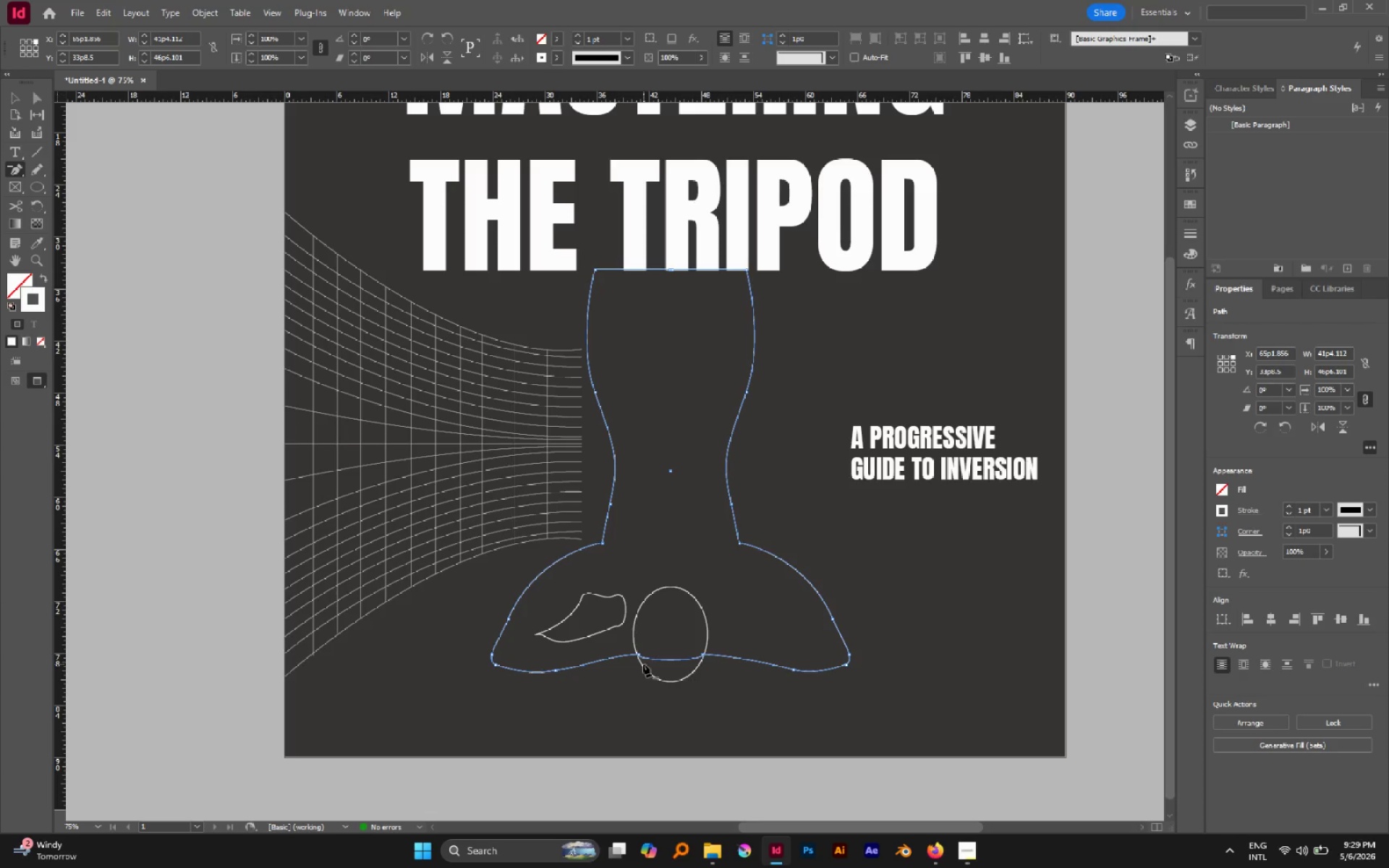 
hold_key(key=AltLeft, duration=1.03)
scroll: coordinate [672, 679], scroll_direction: up, amount: 4.0
 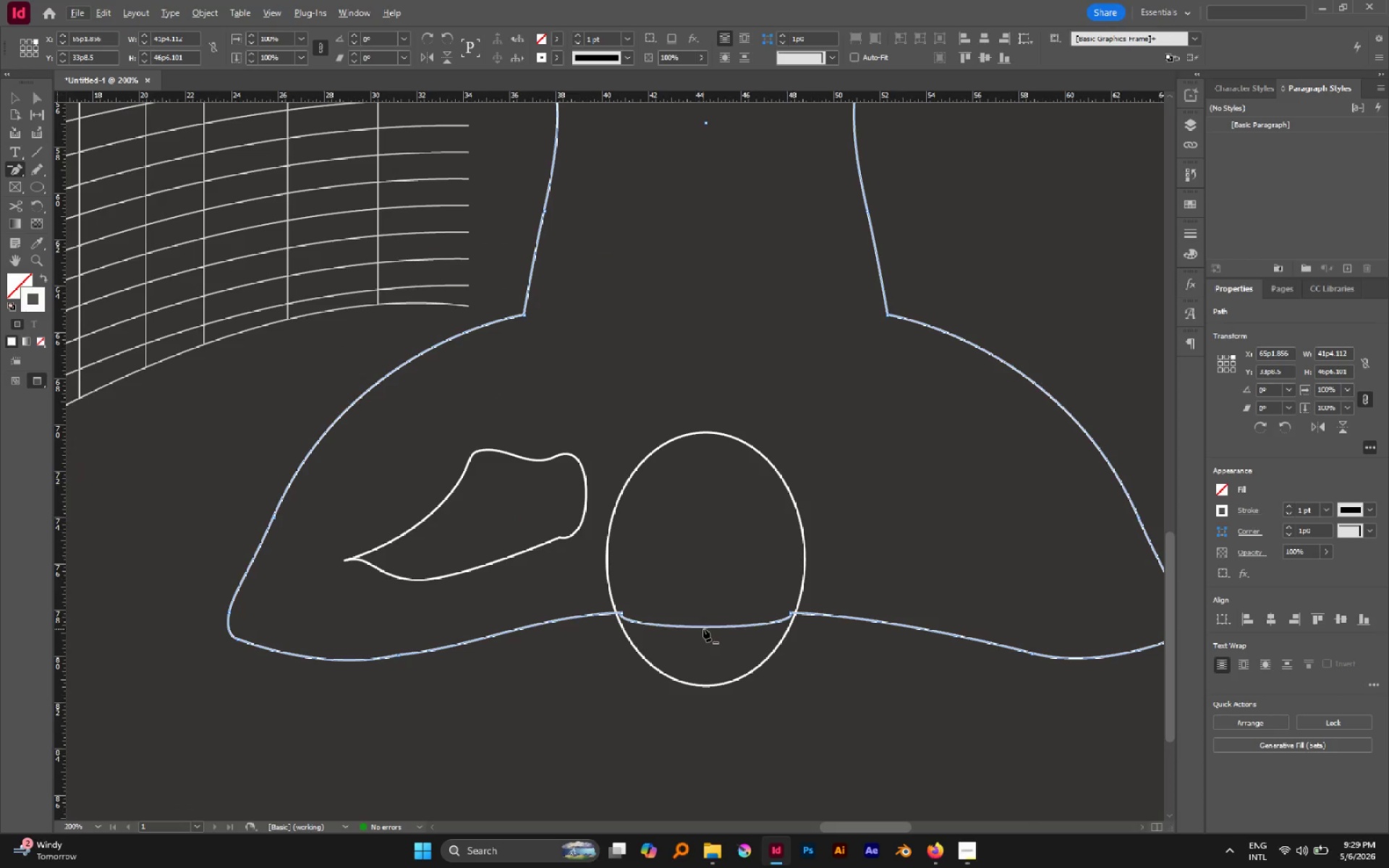 
left_click([704, 627])
 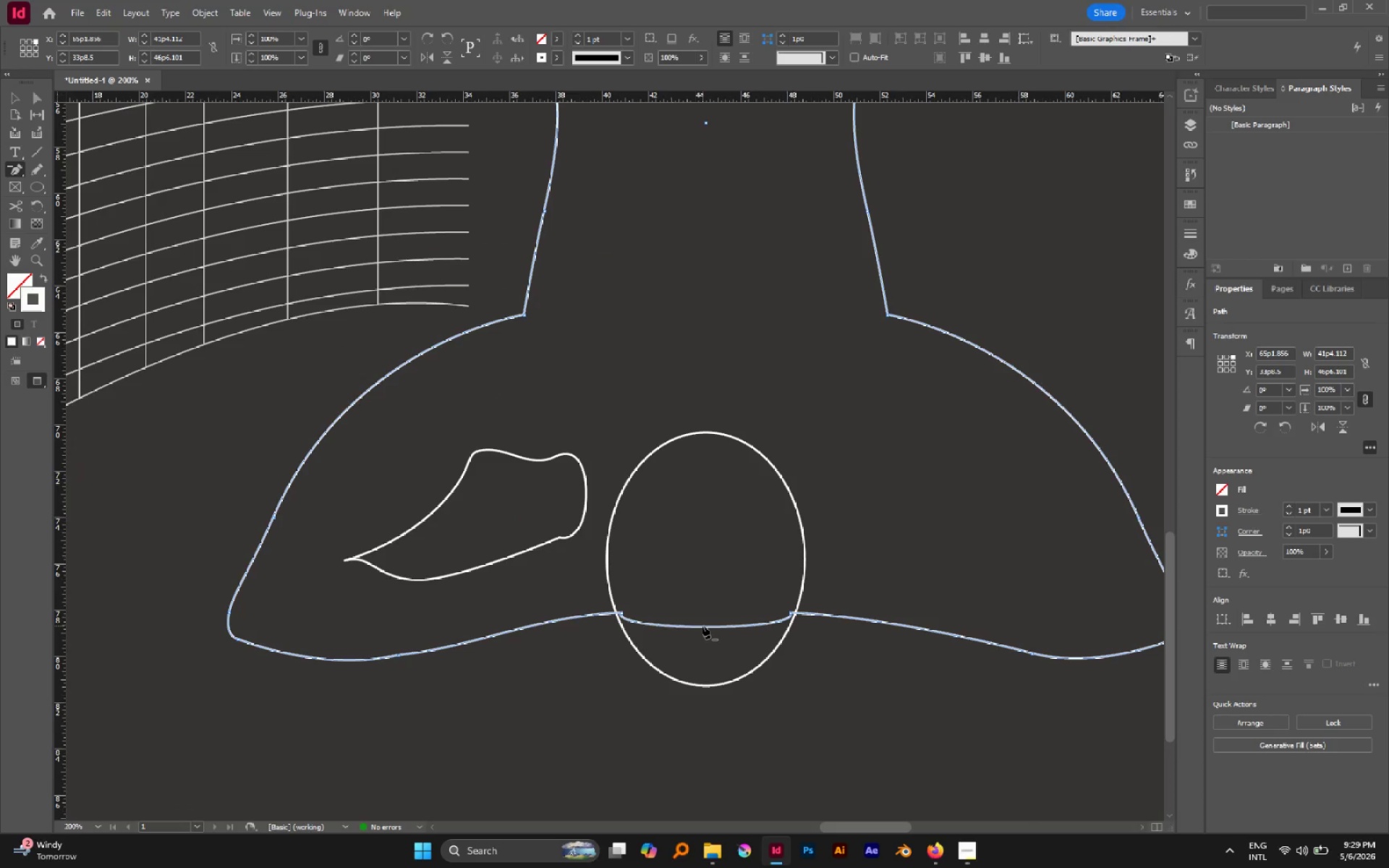 
key(Equal)
 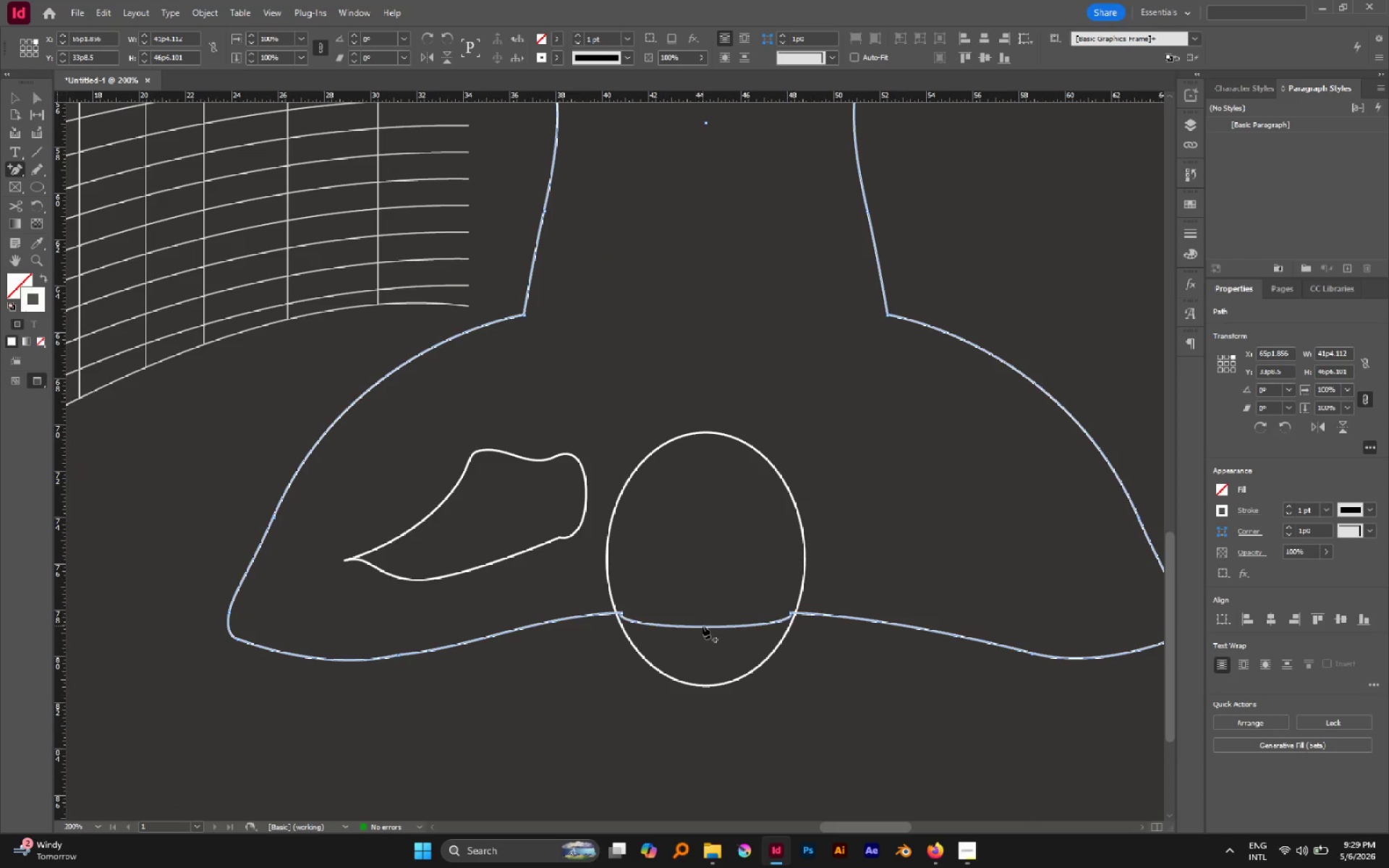 
left_click([702, 626])
 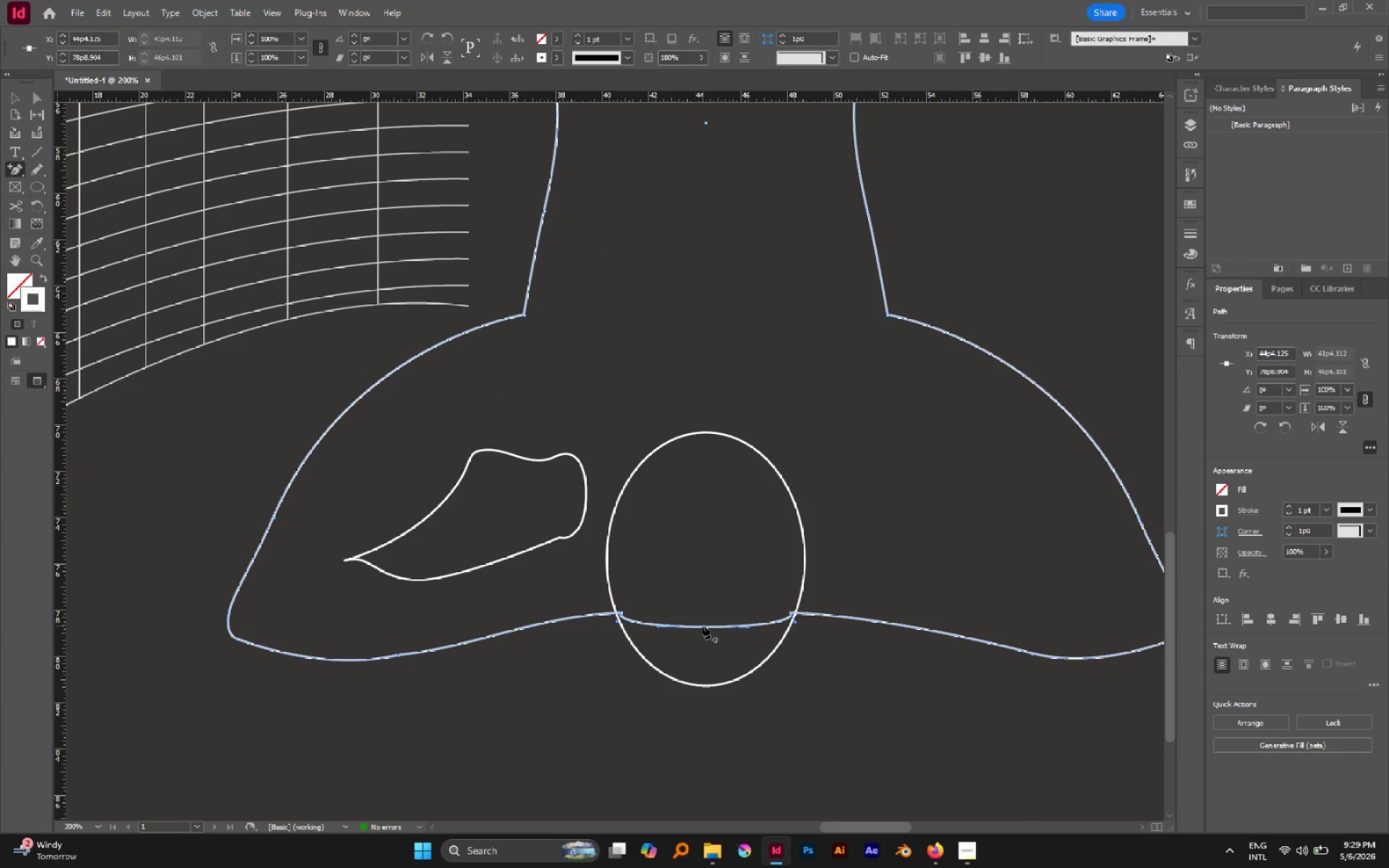 
key(A)
 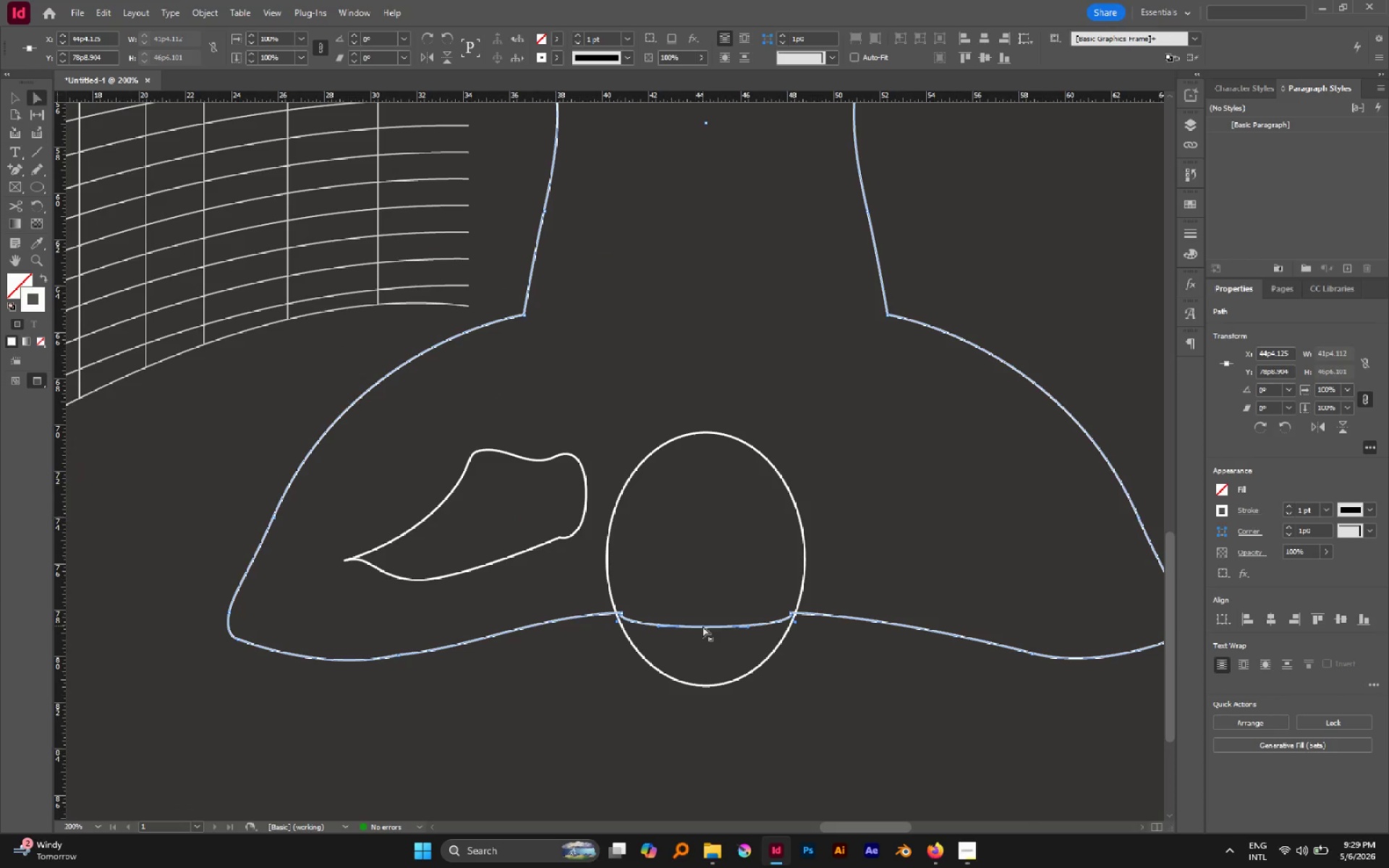 
left_click([702, 626])
 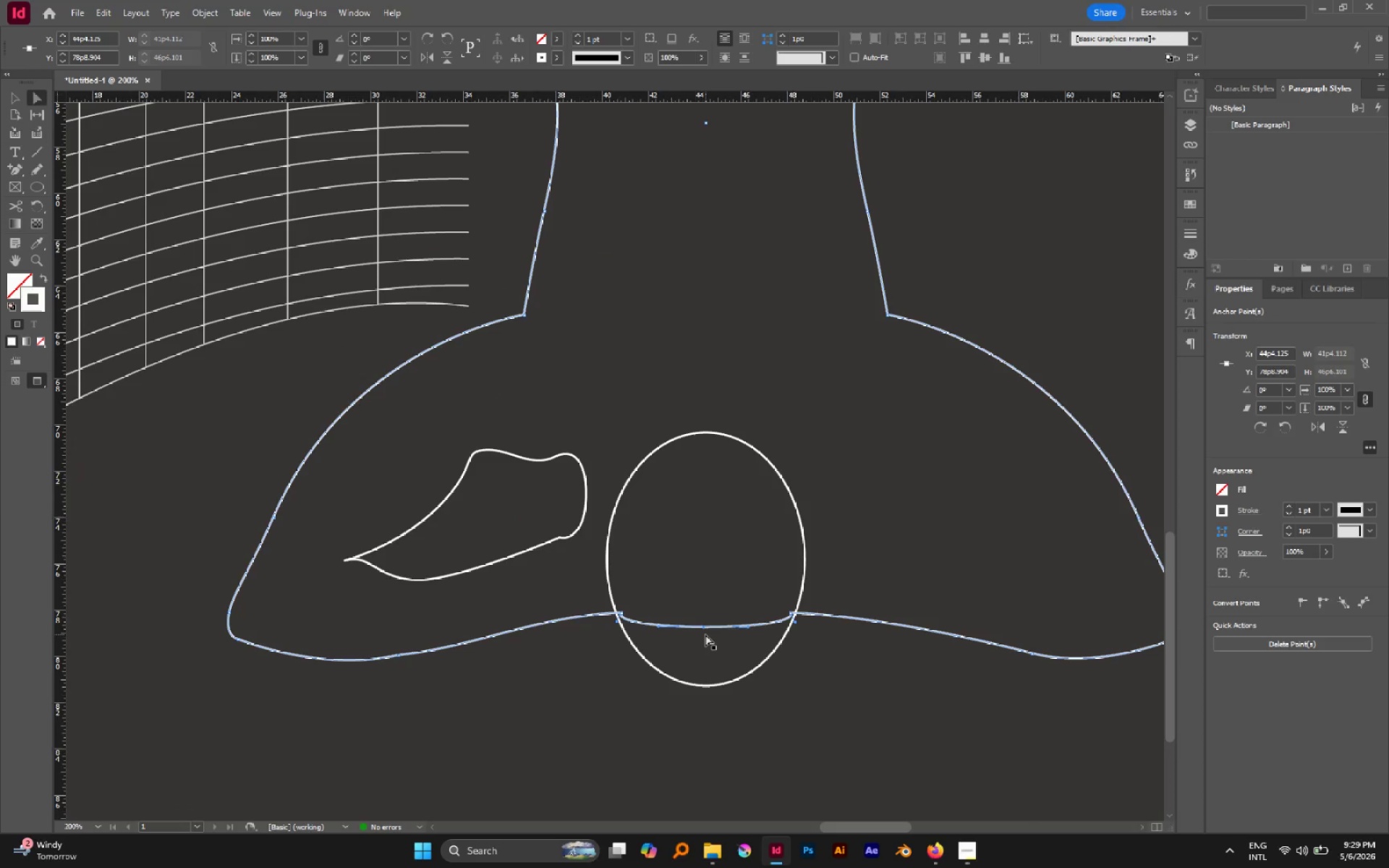 
hold_key(key=AltLeft, duration=0.8)
scroll: coordinate [712, 626], scroll_direction: down, amount: 4.0
 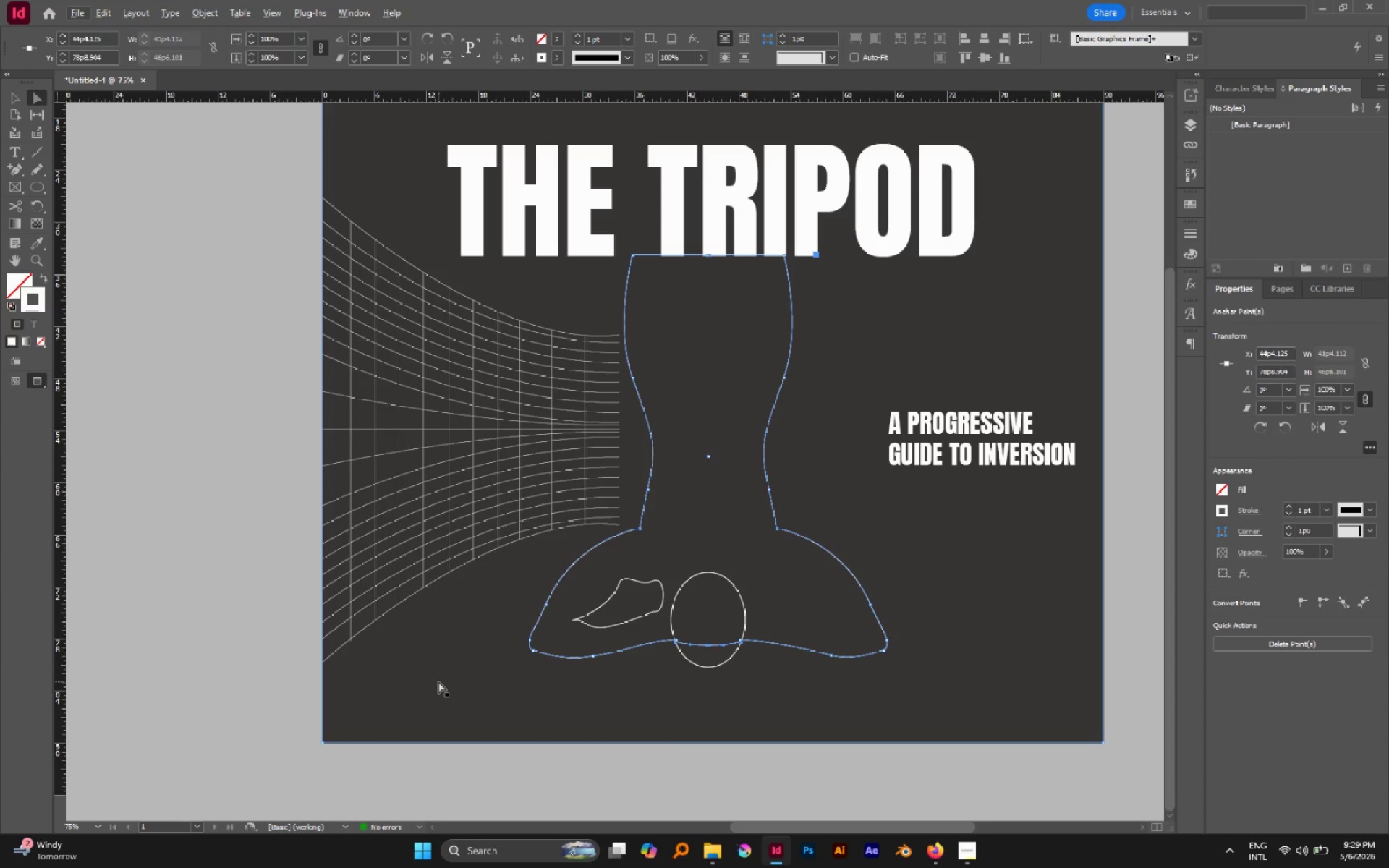 
type(vv)
 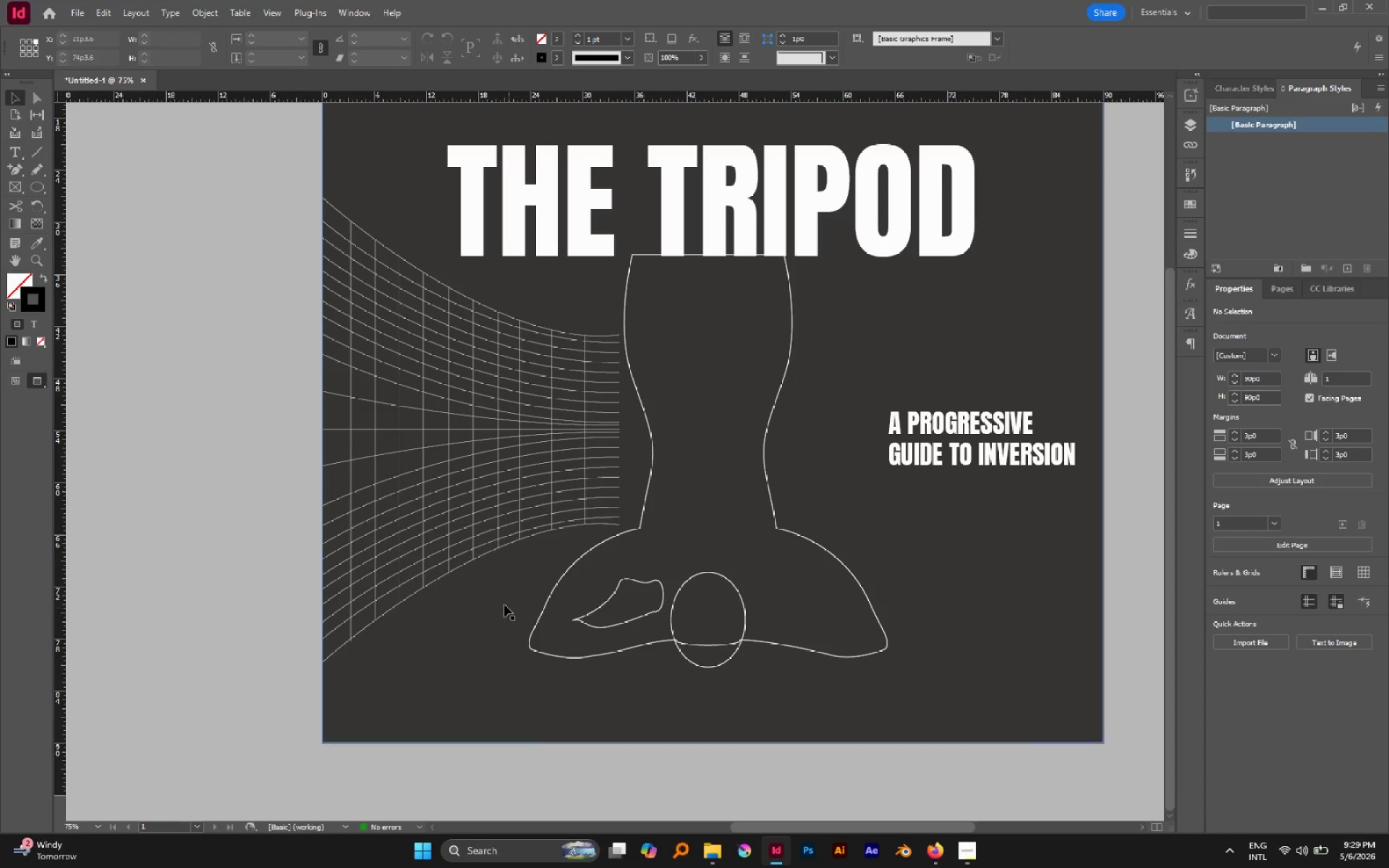 
left_click([465, 637])
 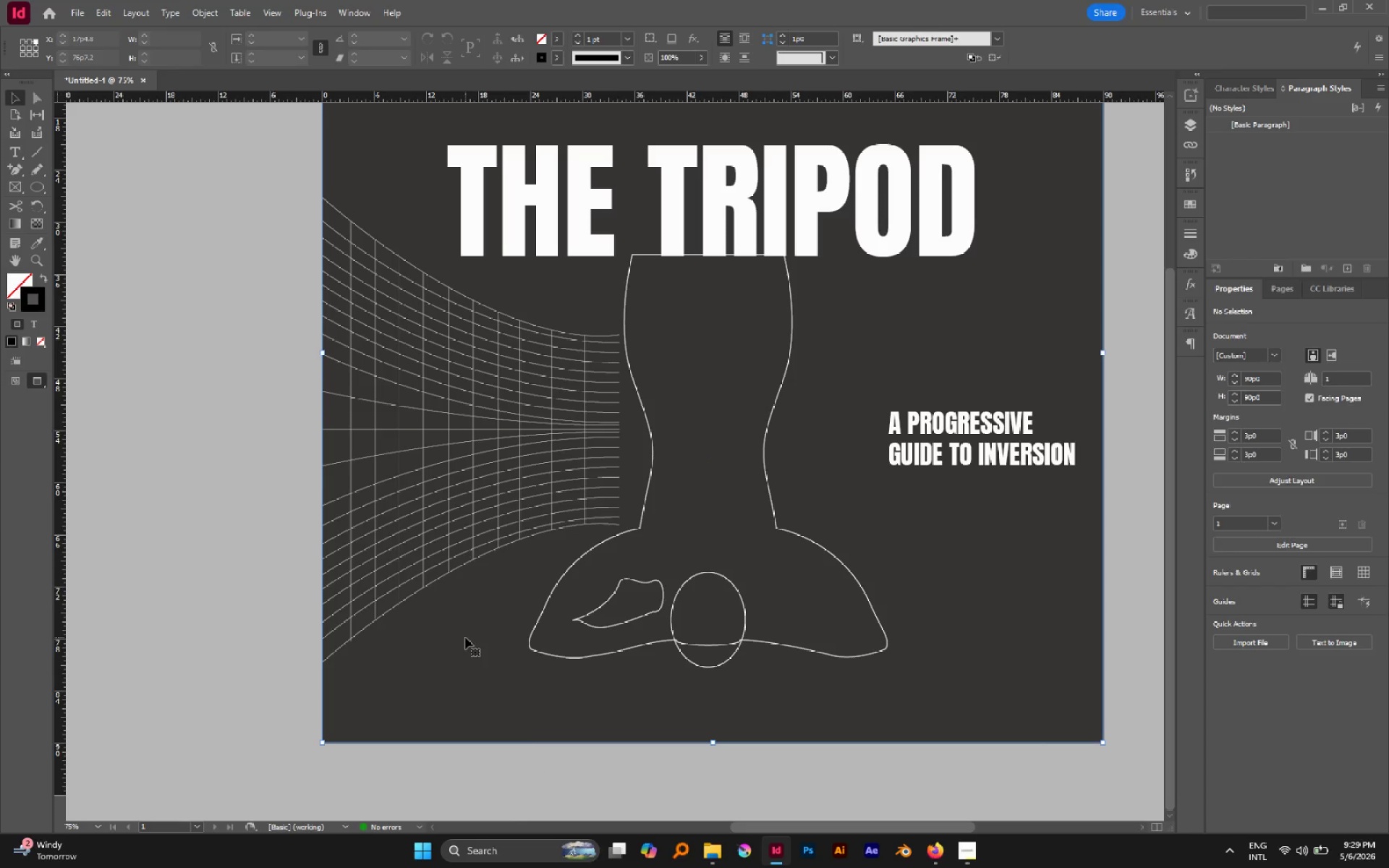 
key(Control+L)
 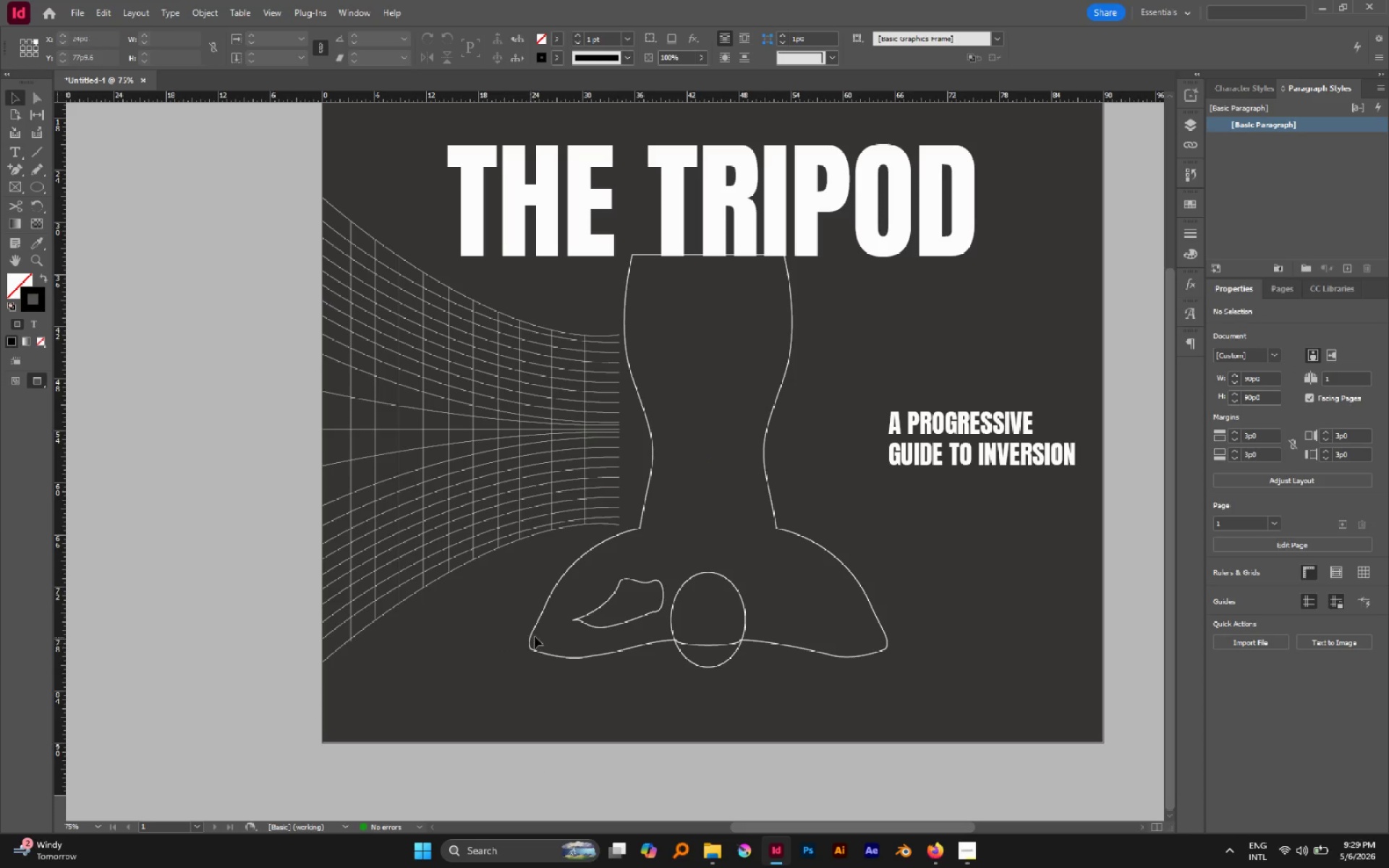 
hold_key(key=AltLeft, duration=1.14)
 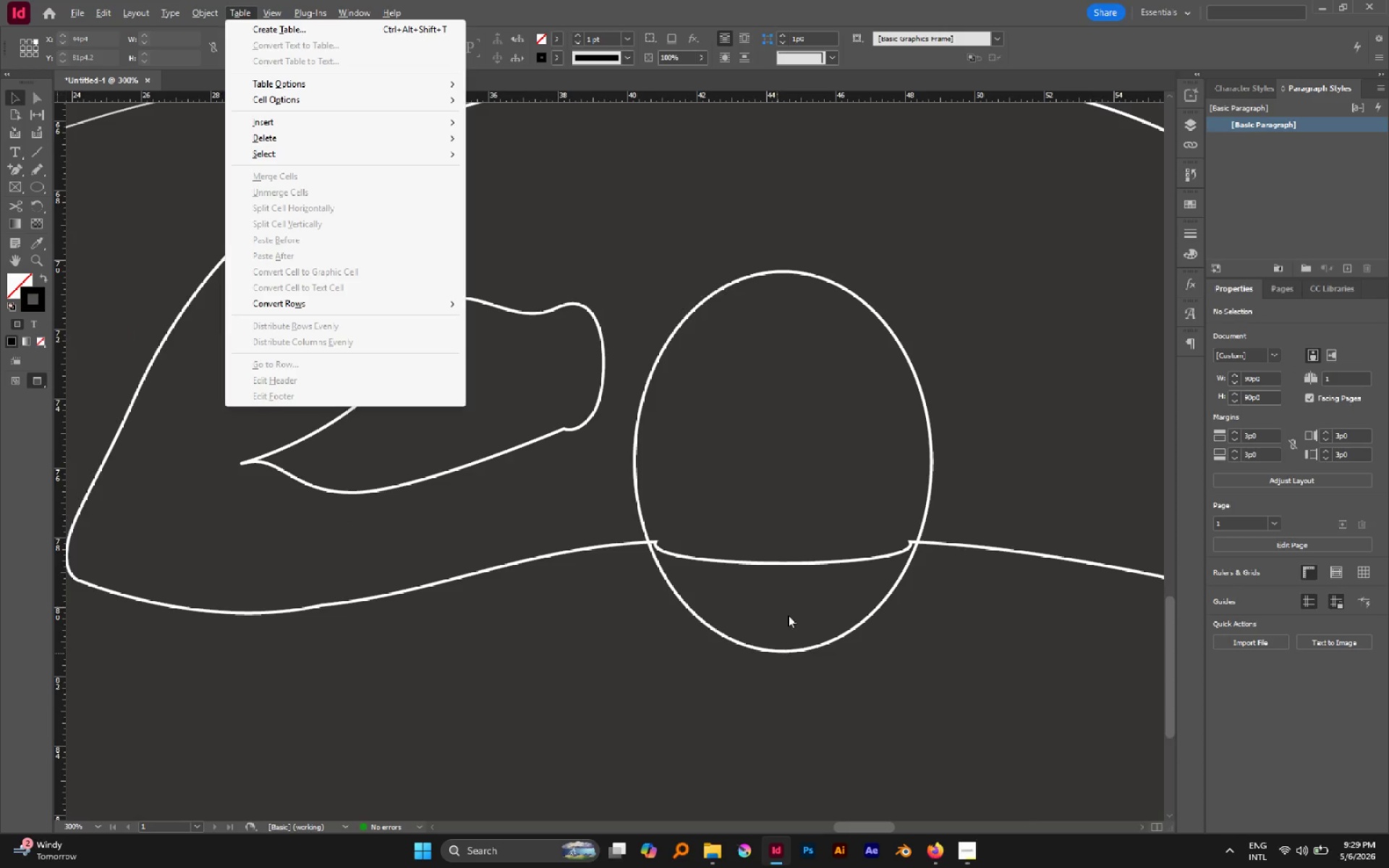 
key(A)
 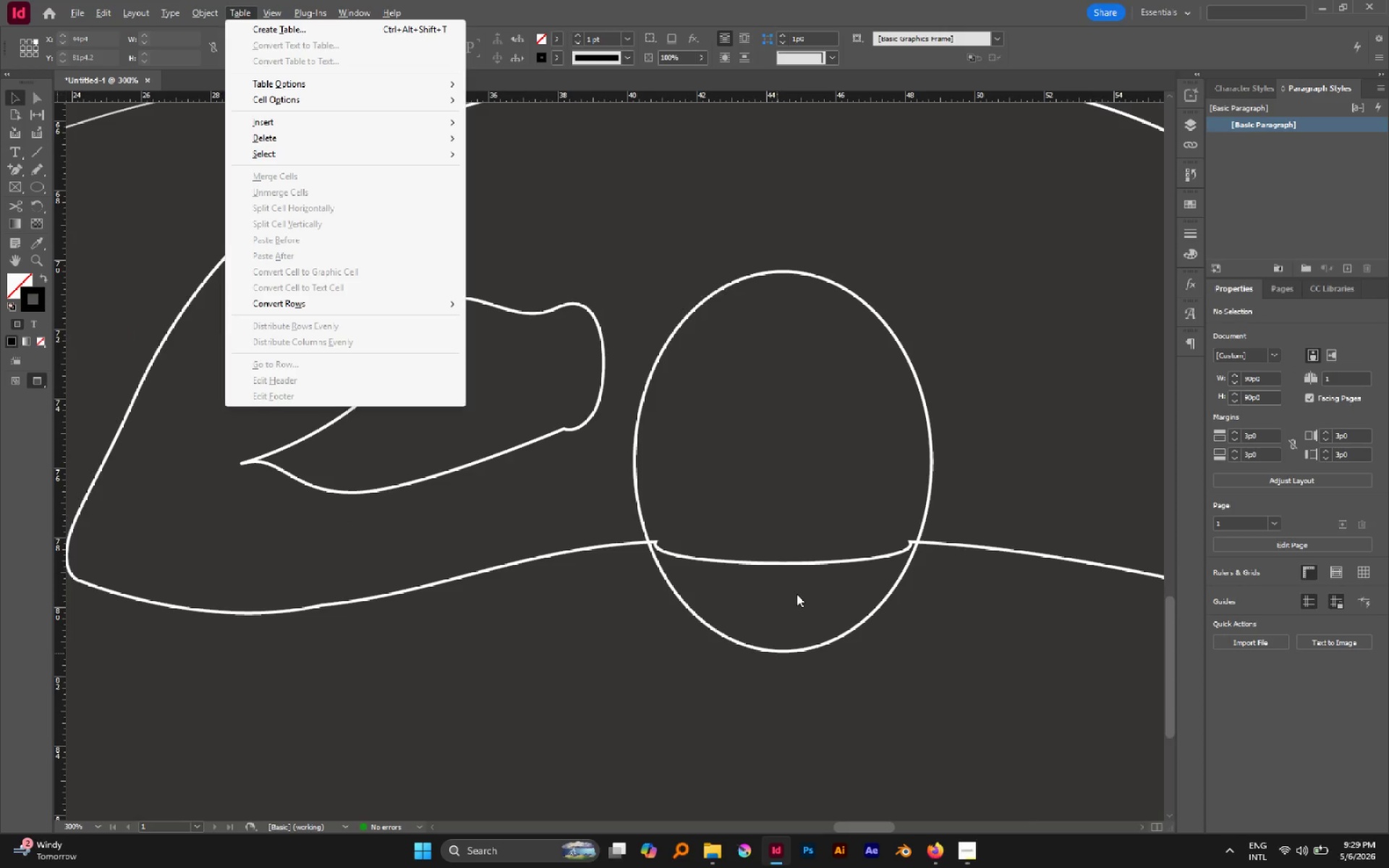 
scroll: coordinate [777, 653], scroll_direction: up, amount: 5.0
 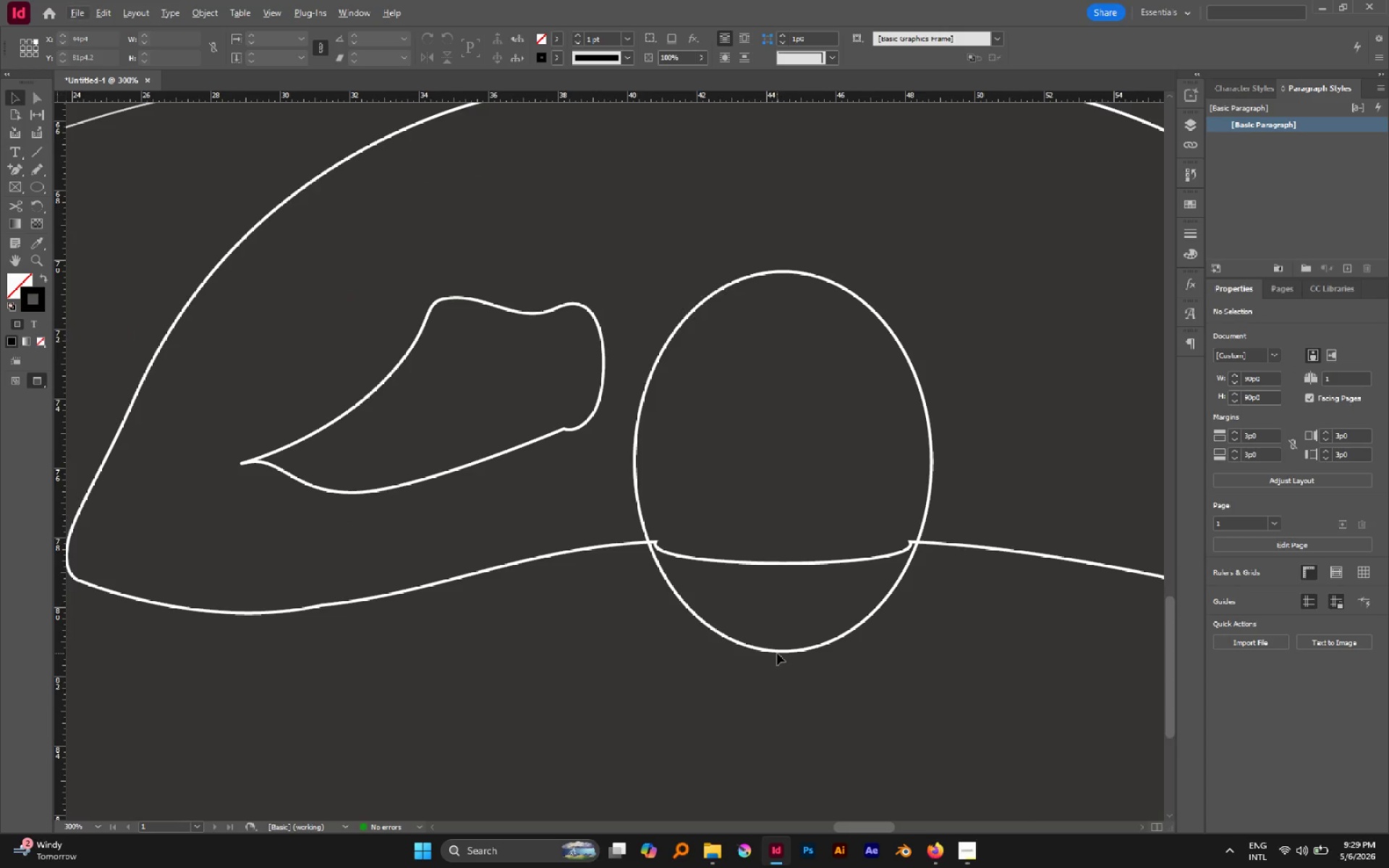 
left_click([797, 594])
 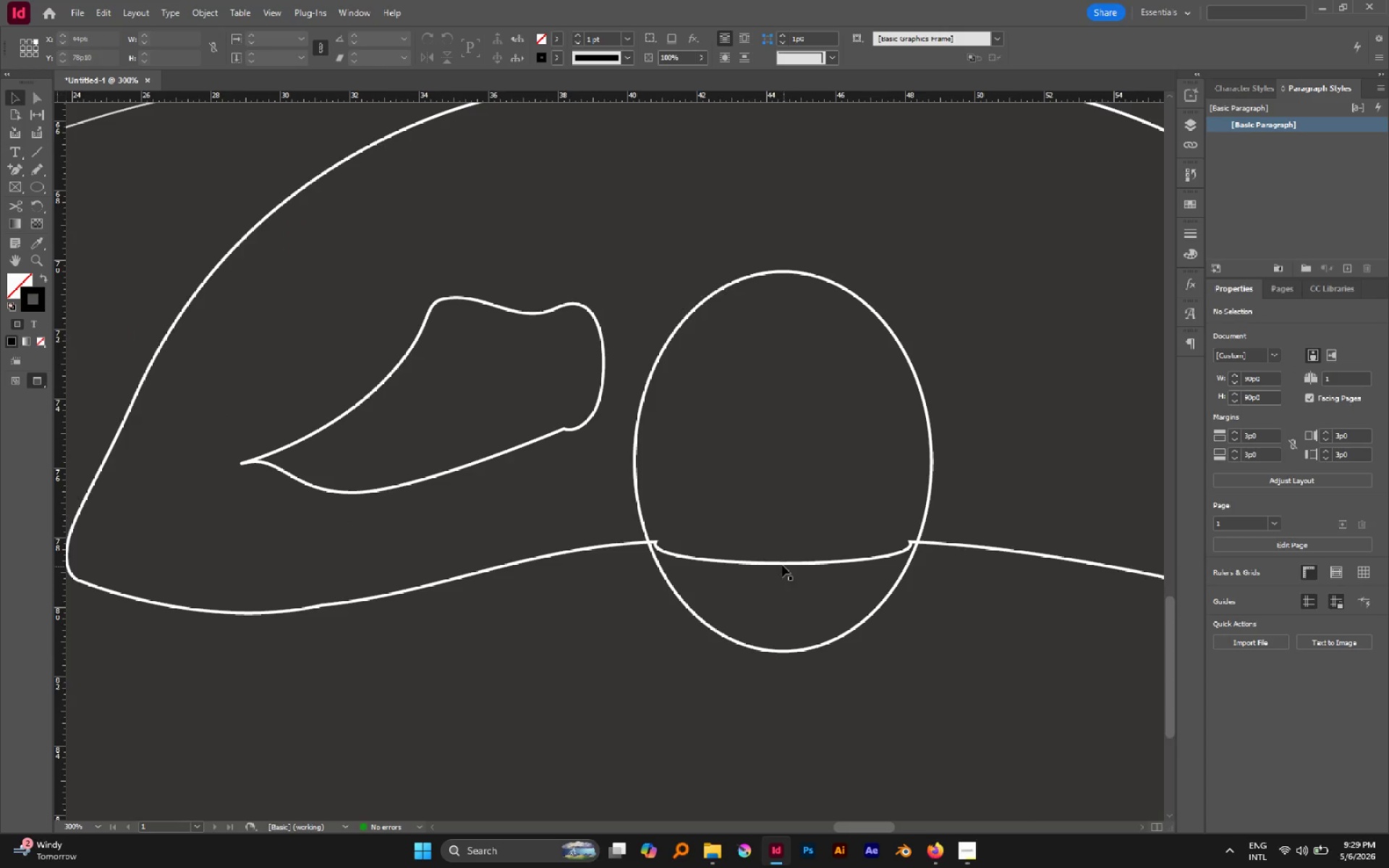 
key(A)
 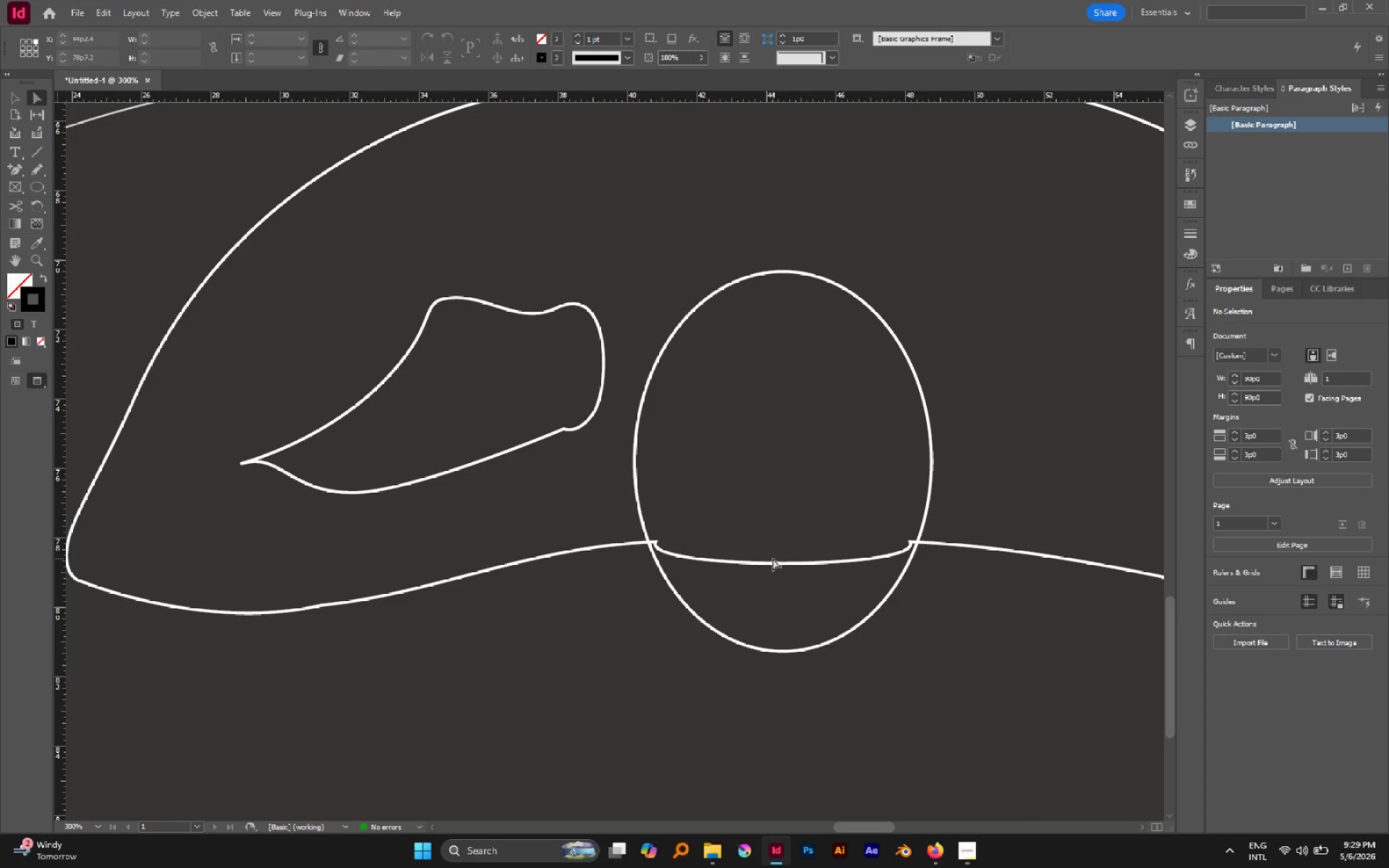 
left_click([776, 565])
 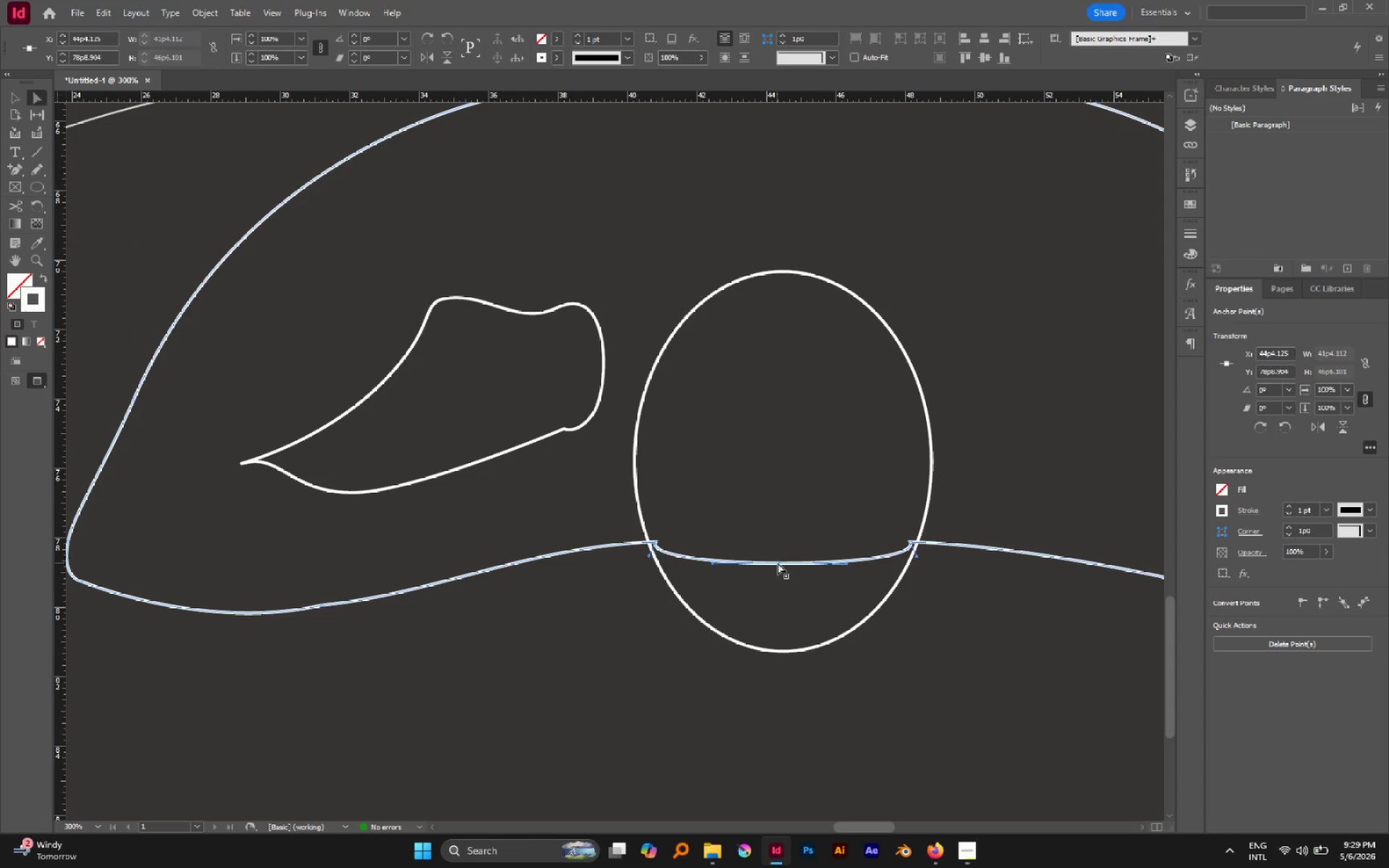 
left_click_drag(start_coordinate=[779, 562], to_coordinate=[782, 652])
 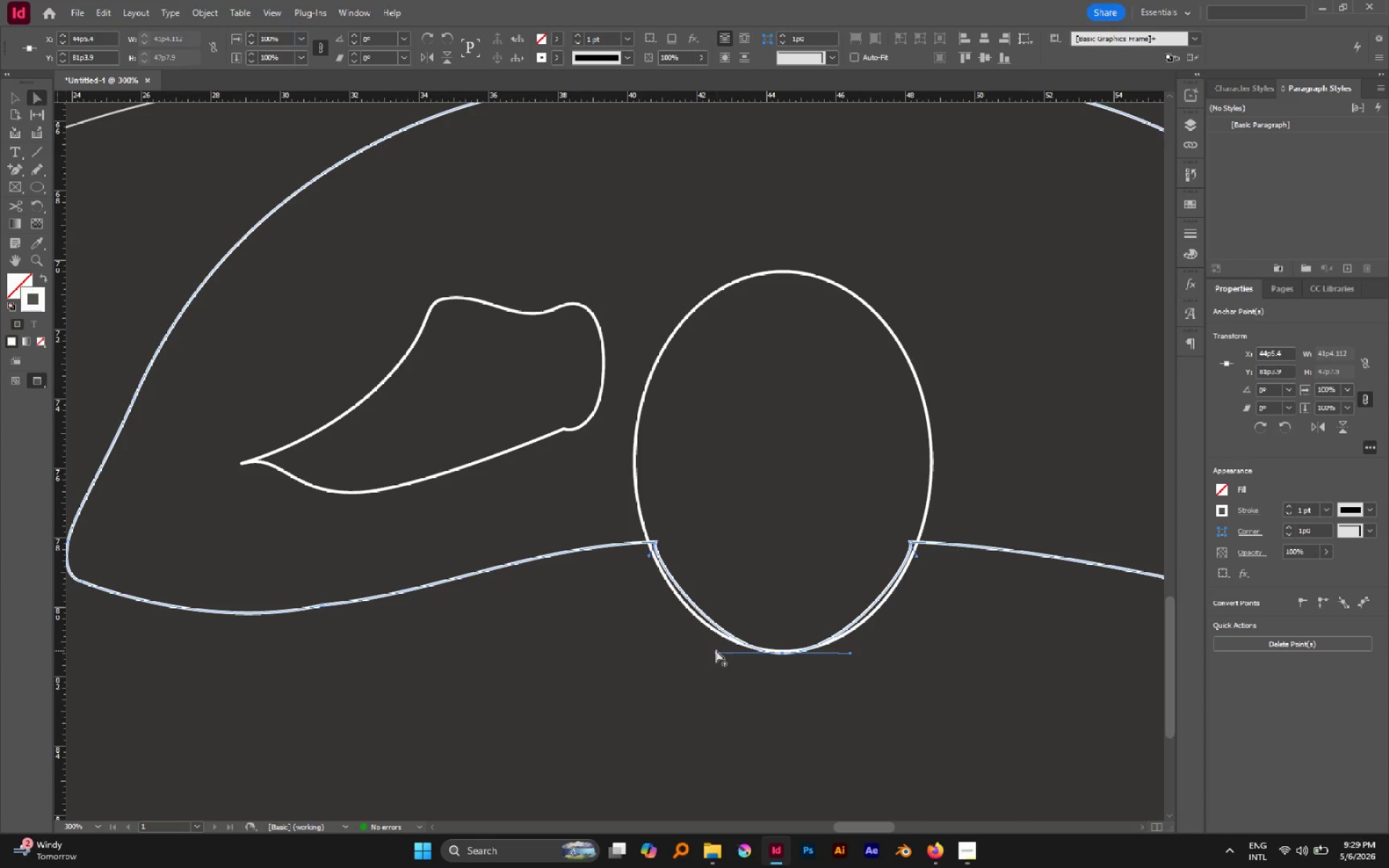 
left_click_drag(start_coordinate=[717, 652], to_coordinate=[705, 650])
 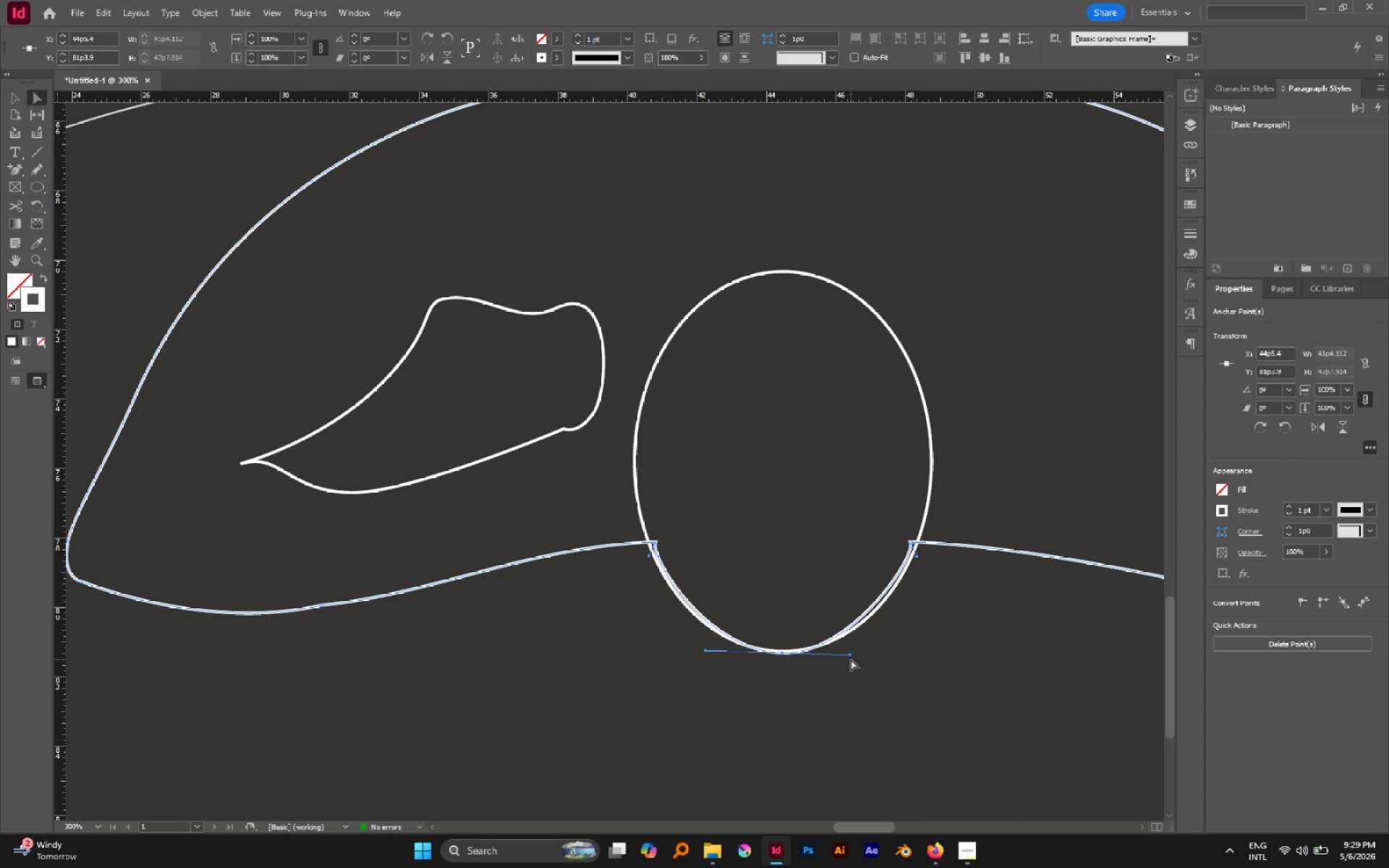 
left_click_drag(start_coordinate=[850, 656], to_coordinate=[854, 651])
 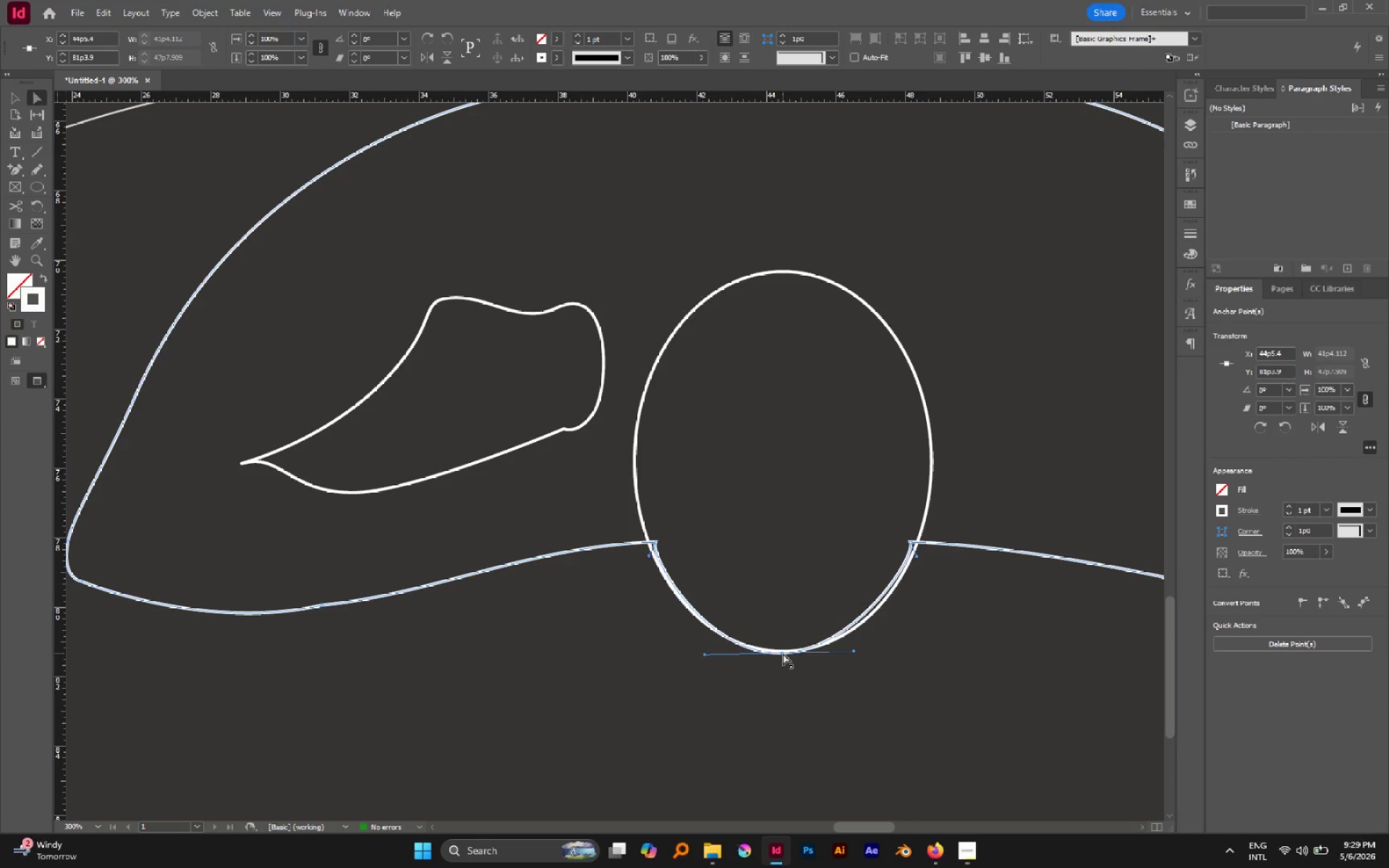 
left_click_drag(start_coordinate=[783, 652], to_coordinate=[785, 662])
 